 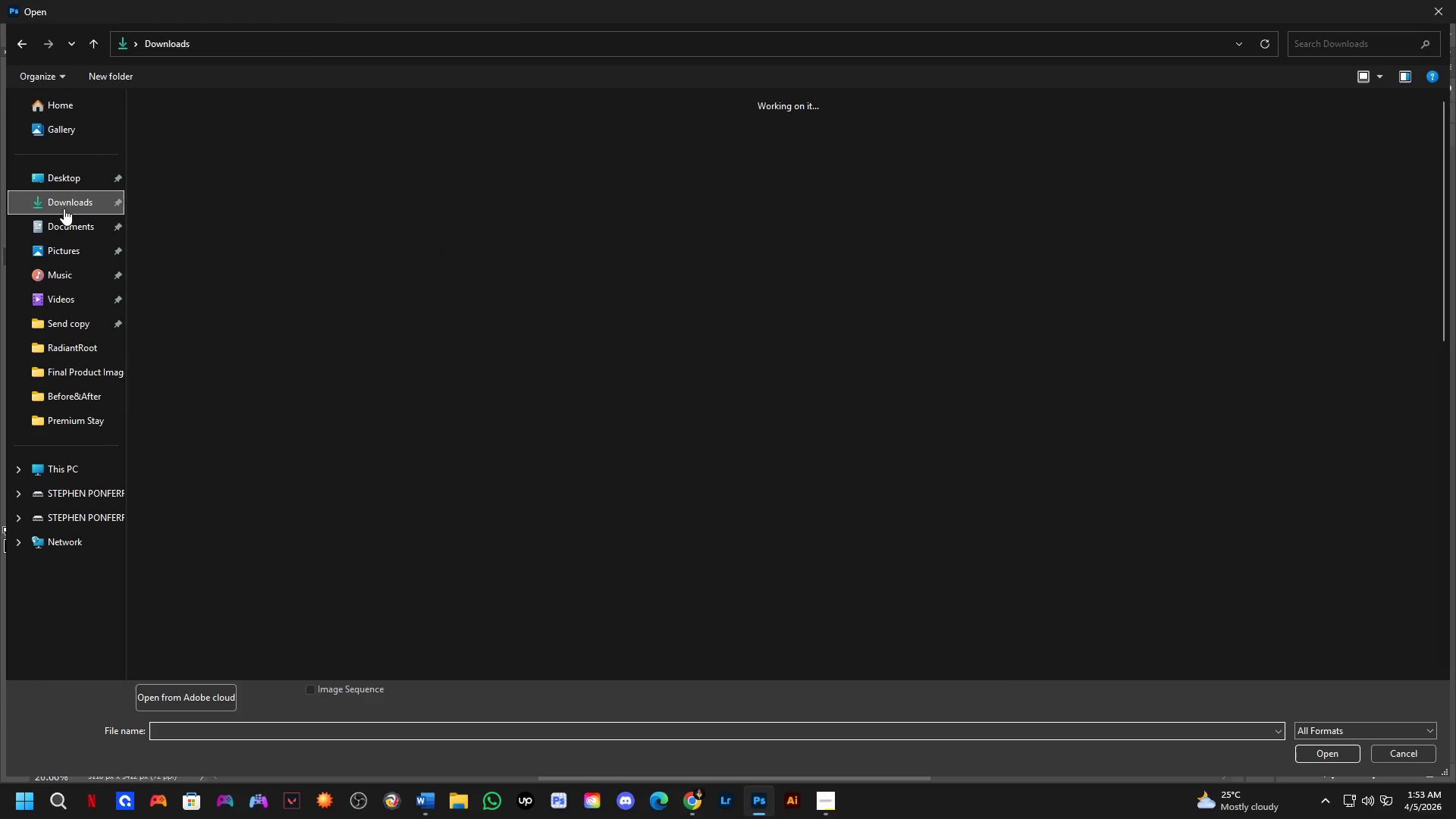 
left_click([179, 206])
 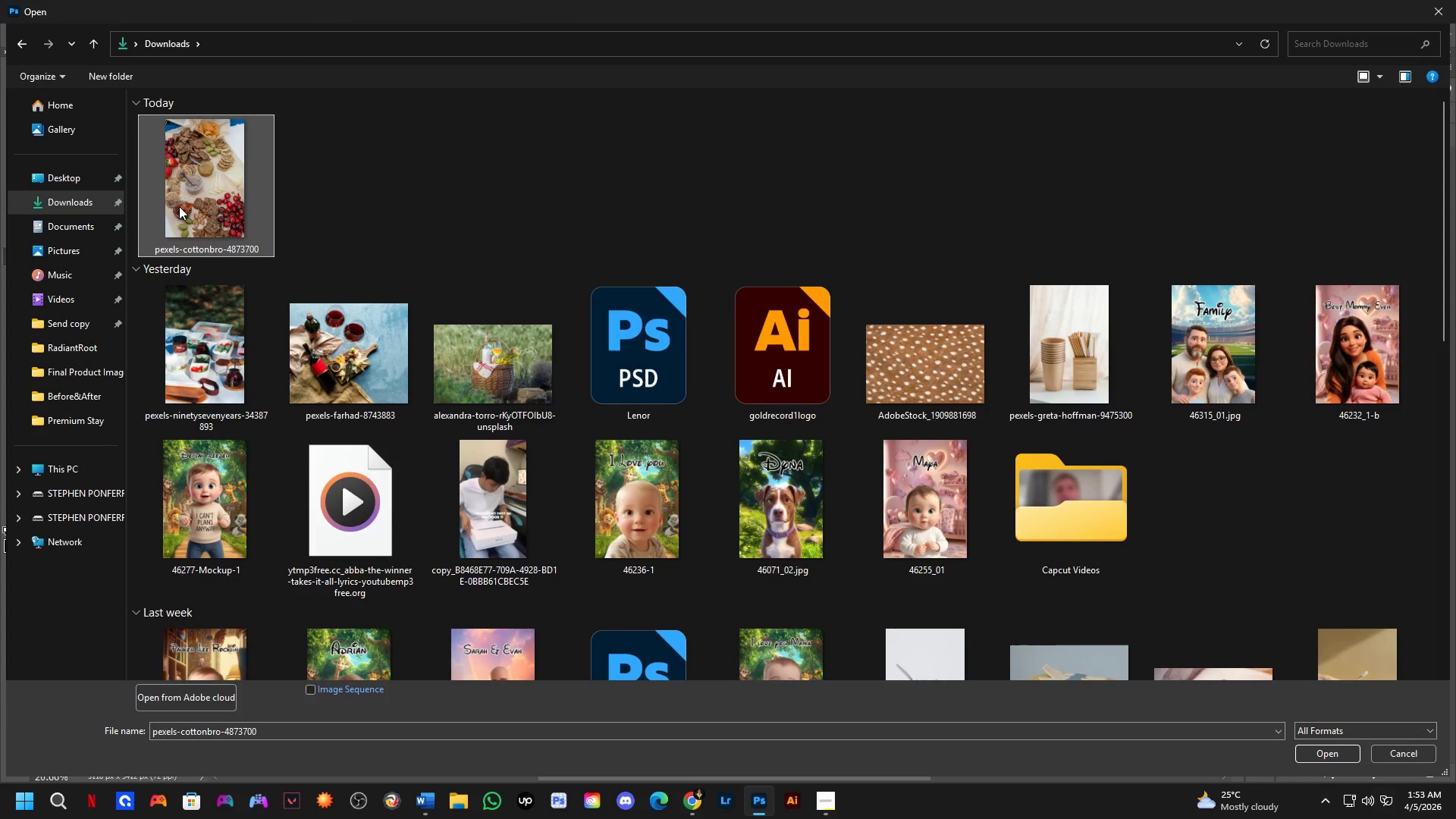 
key(NumpadEnter)
 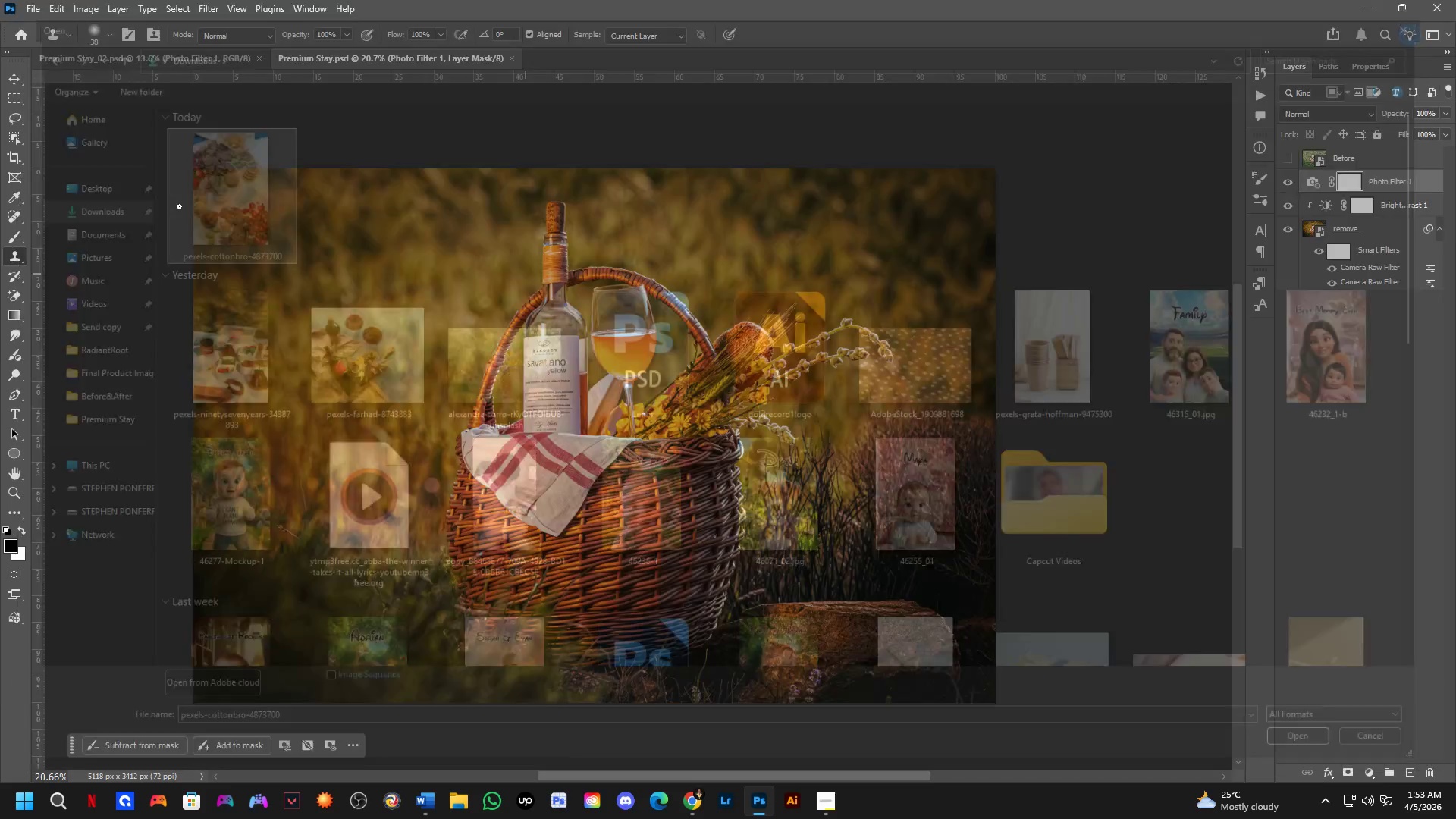 
key(Control+J)
 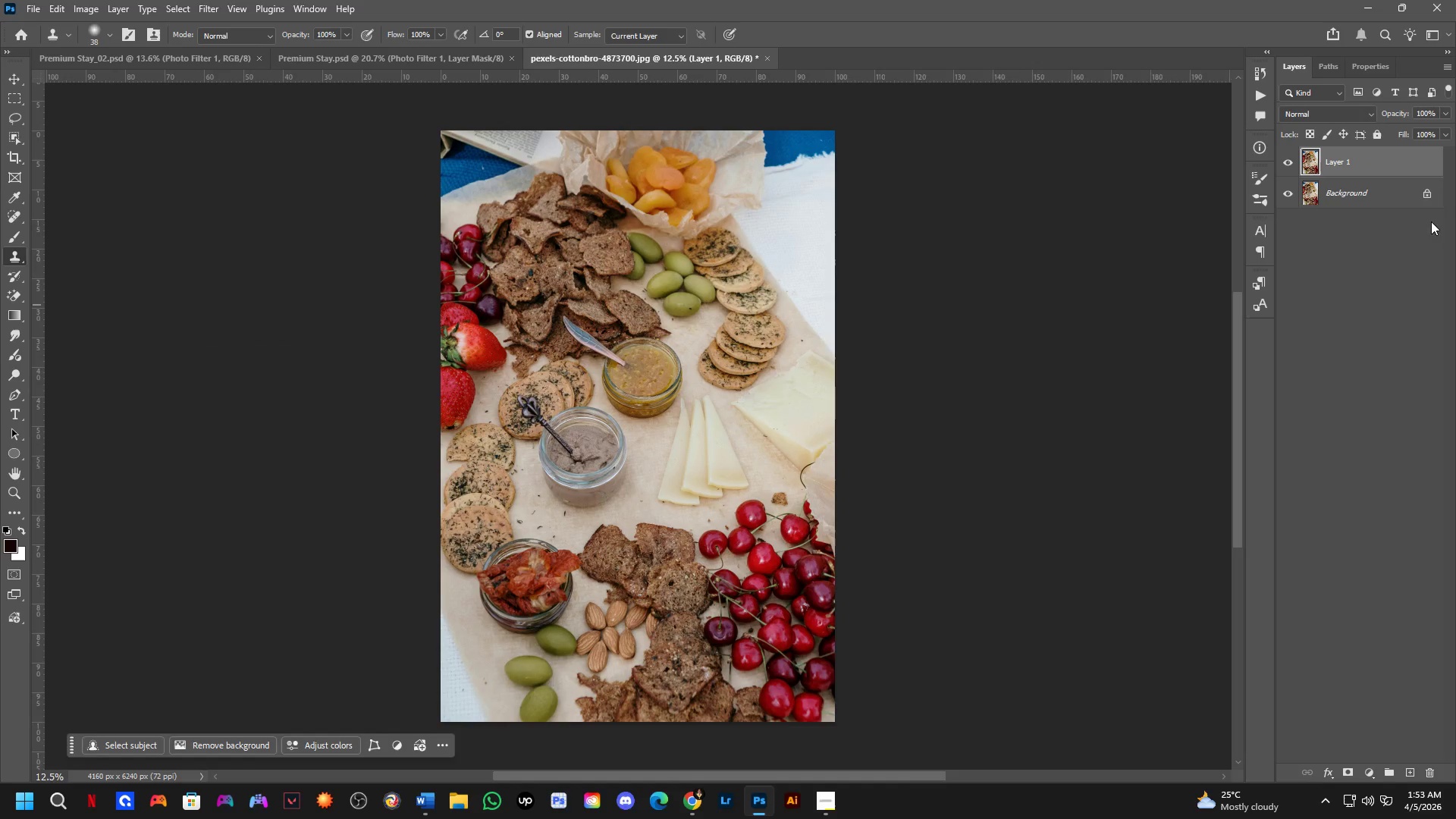 
left_click([1429, 190])
 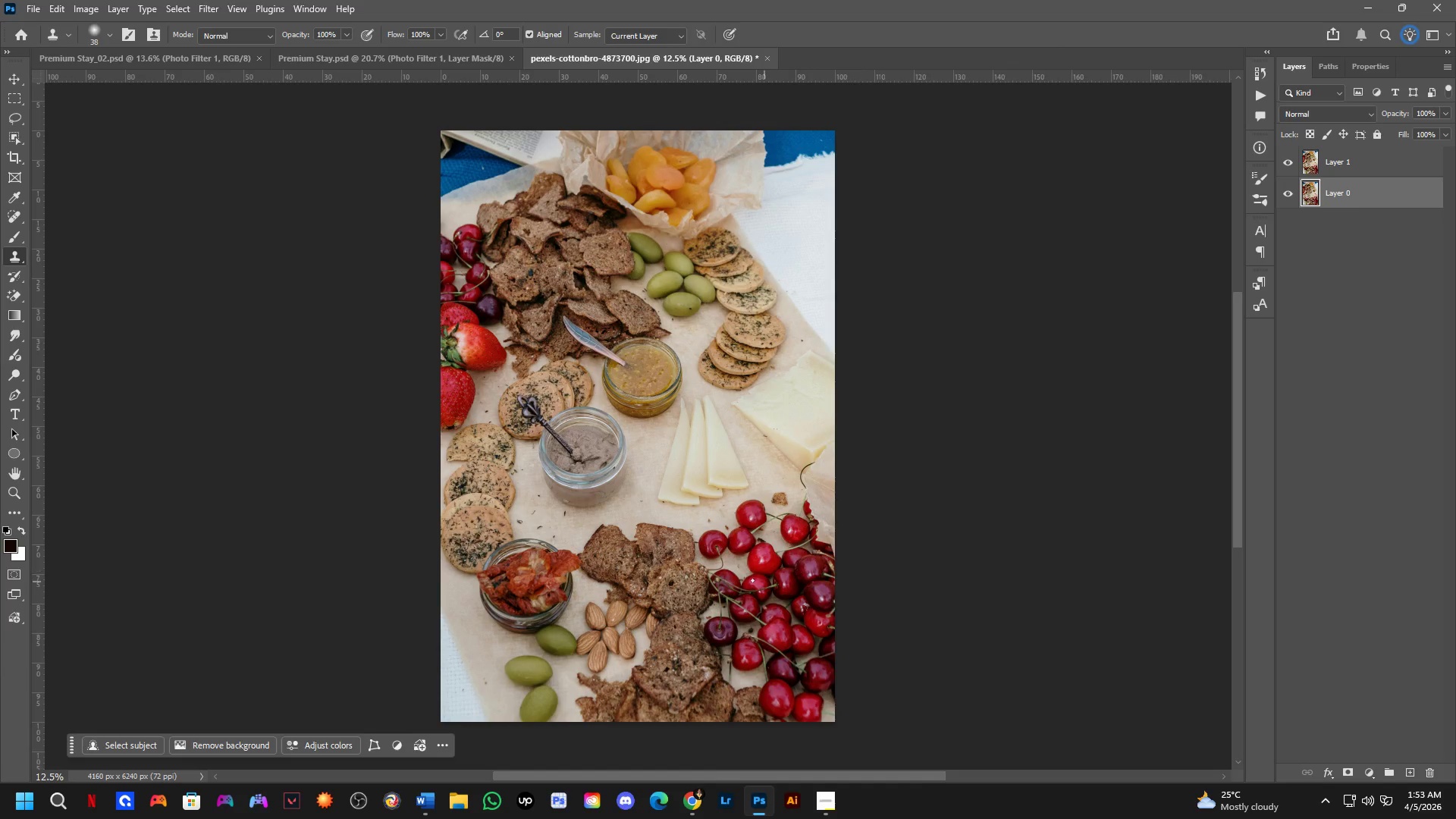 
scroll: coordinate [660, 346], scroll_direction: up, amount: 4.0
 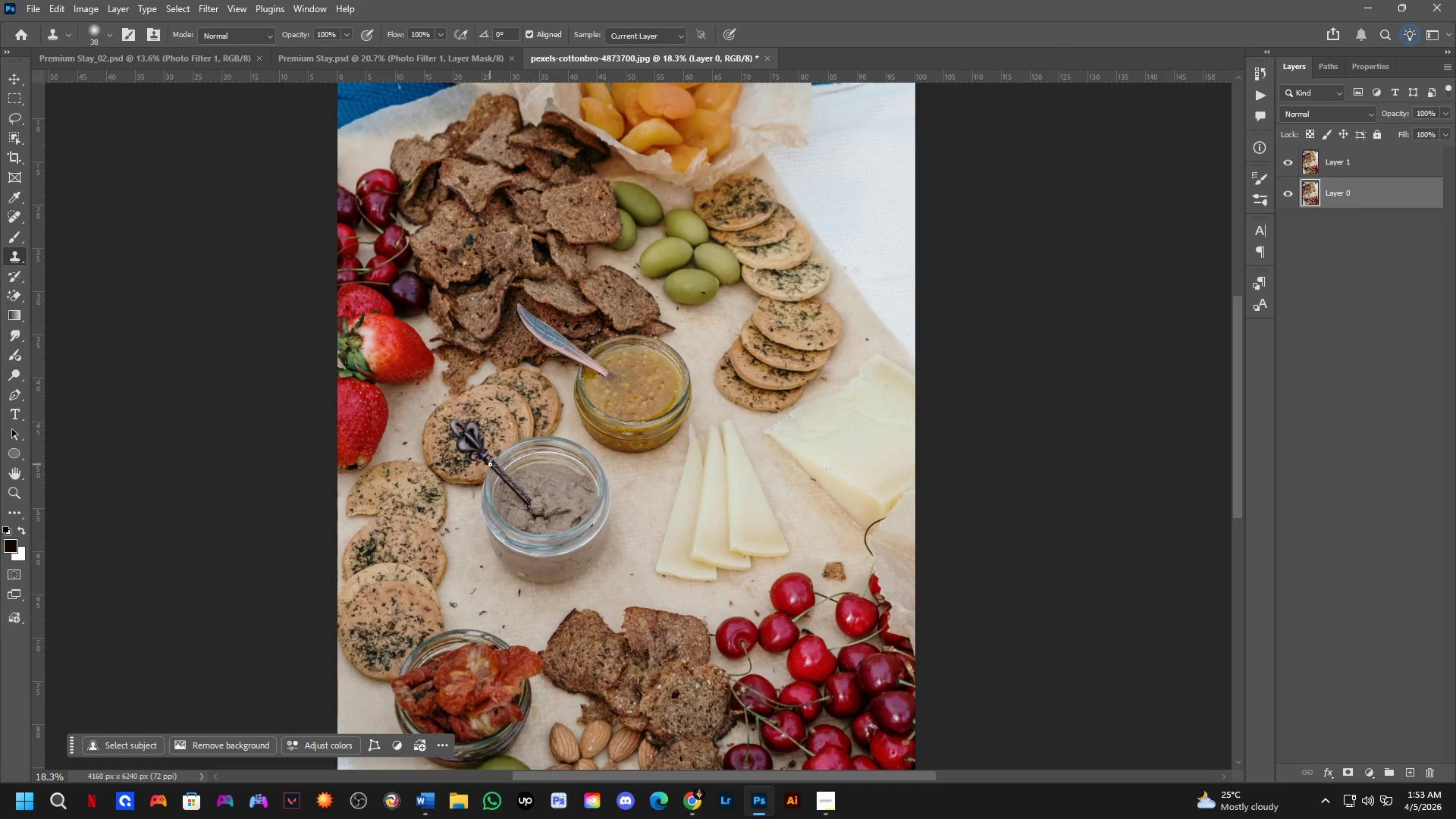 
wait(15.55)
 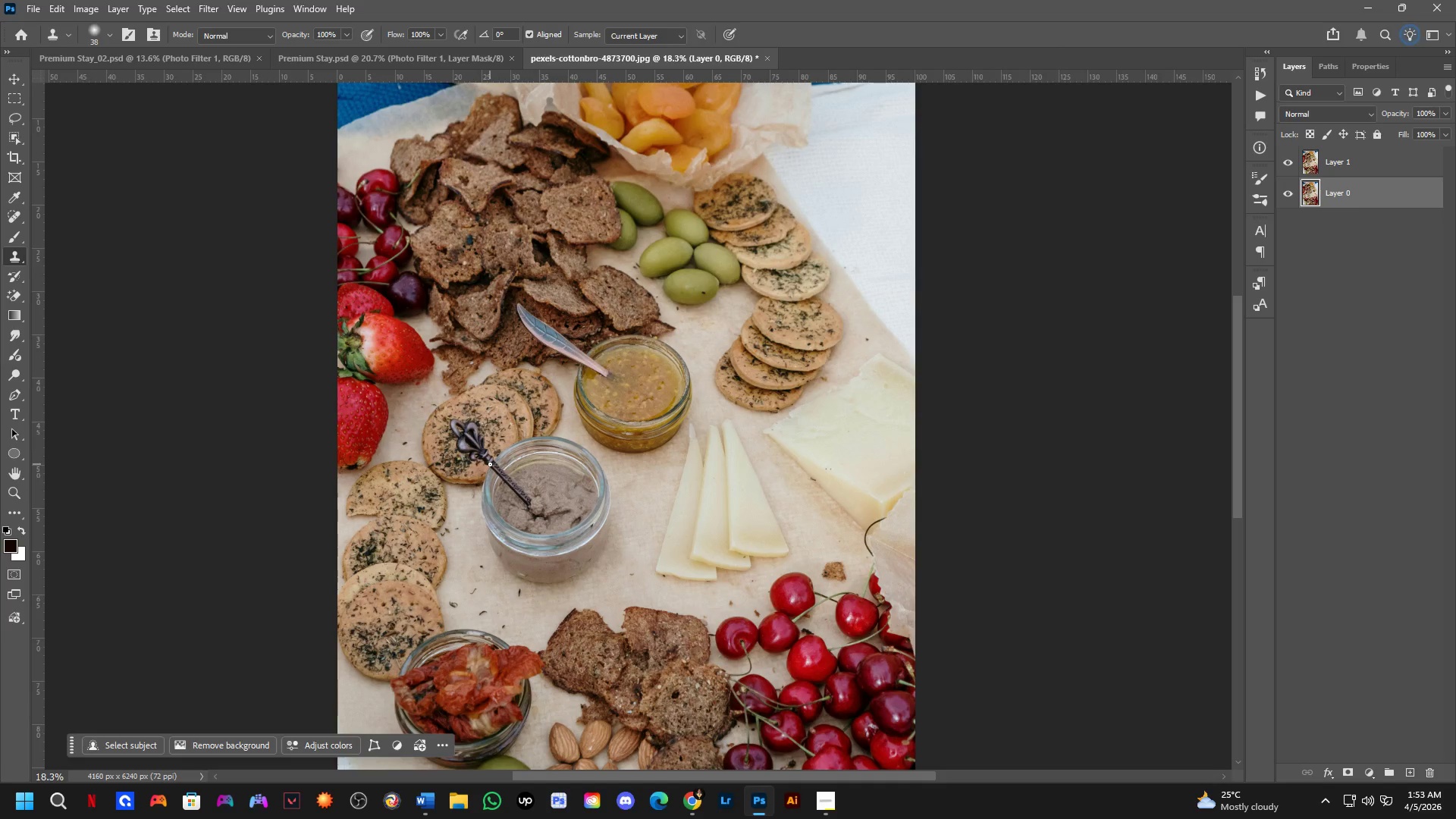 
scroll: coordinate [654, 548], scroll_direction: down, amount: 1.0
 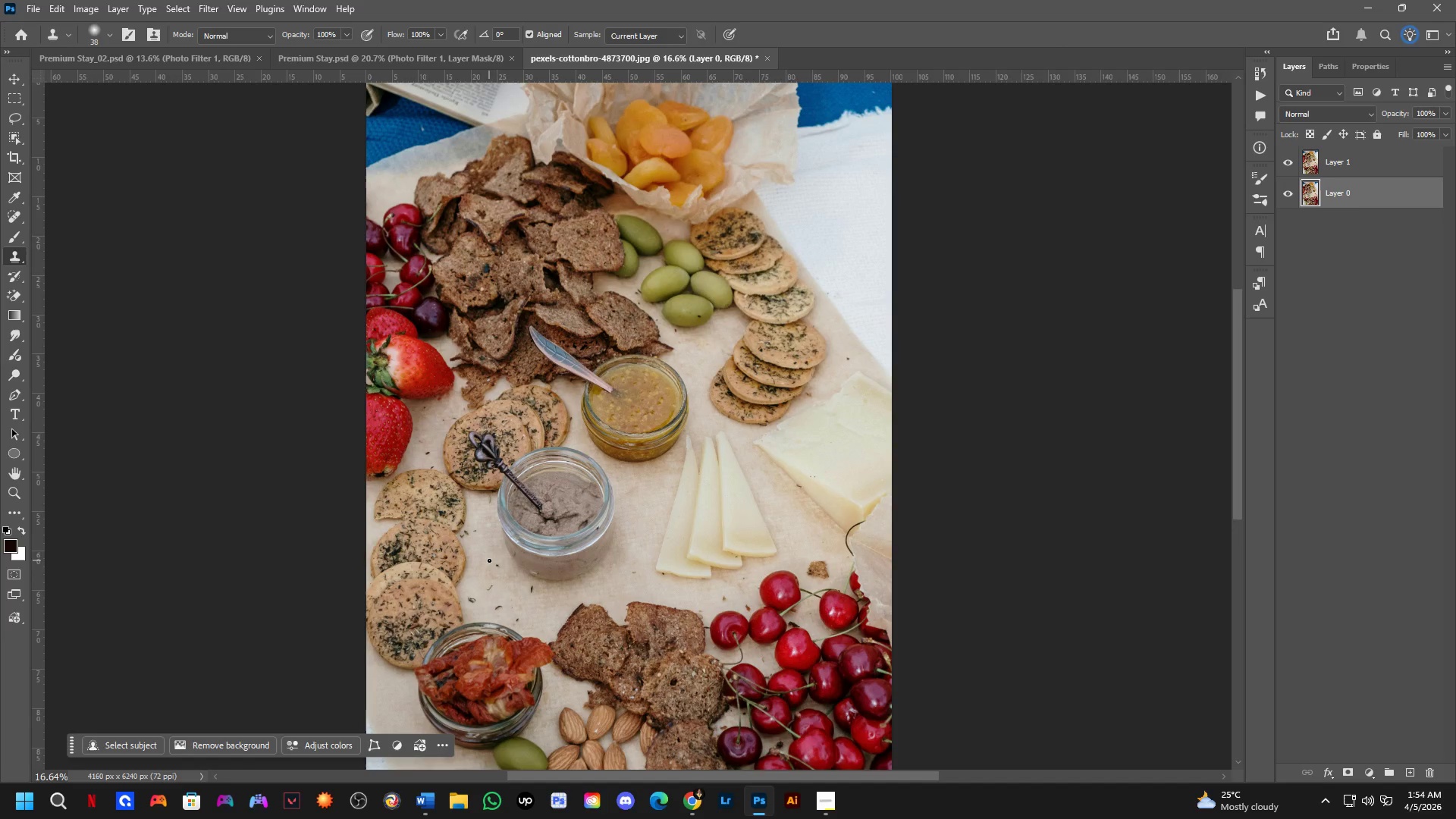 
scroll: coordinate [566, 533], scroll_direction: up, amount: 7.0
 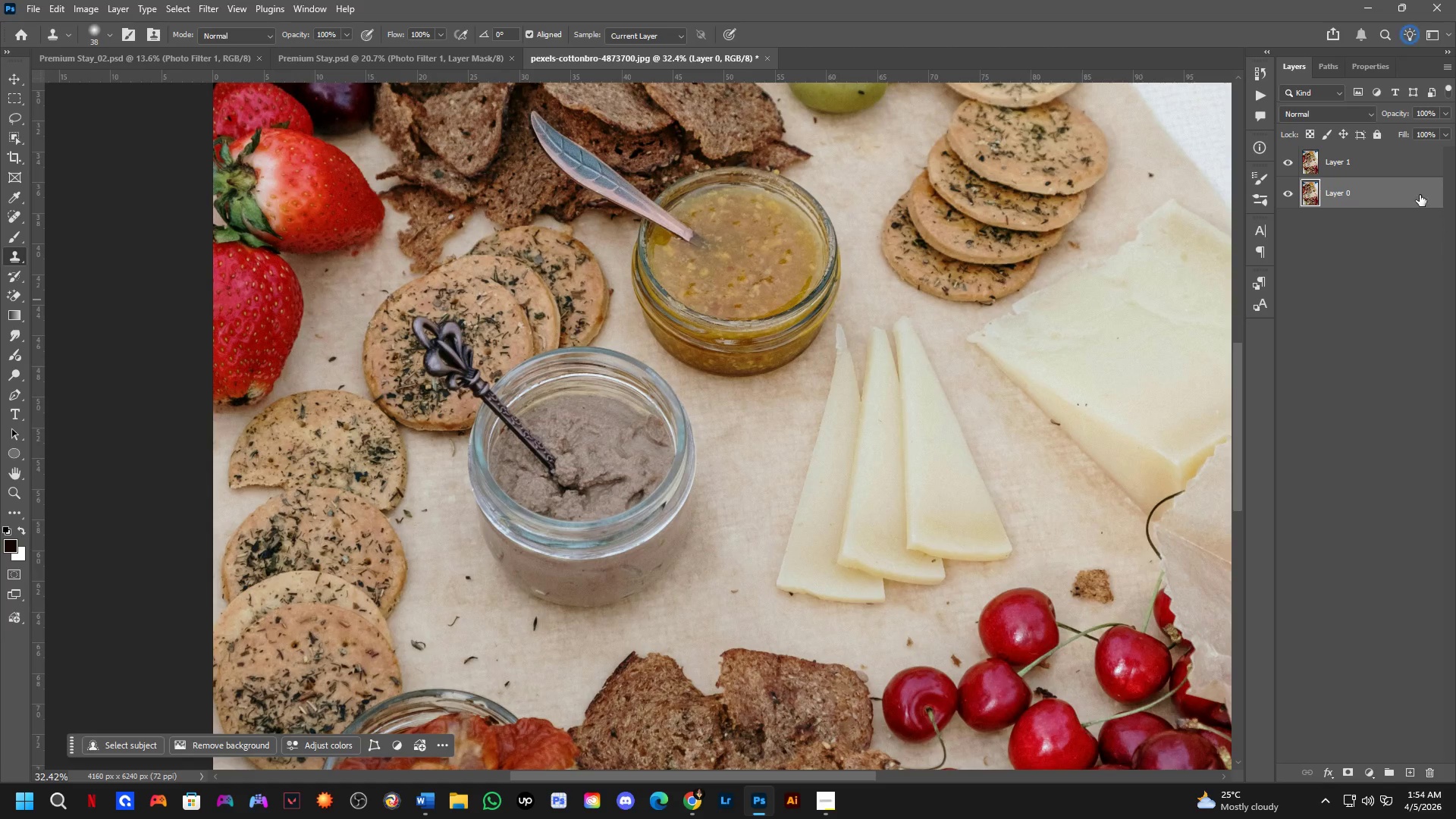 
left_click([1394, 166])
 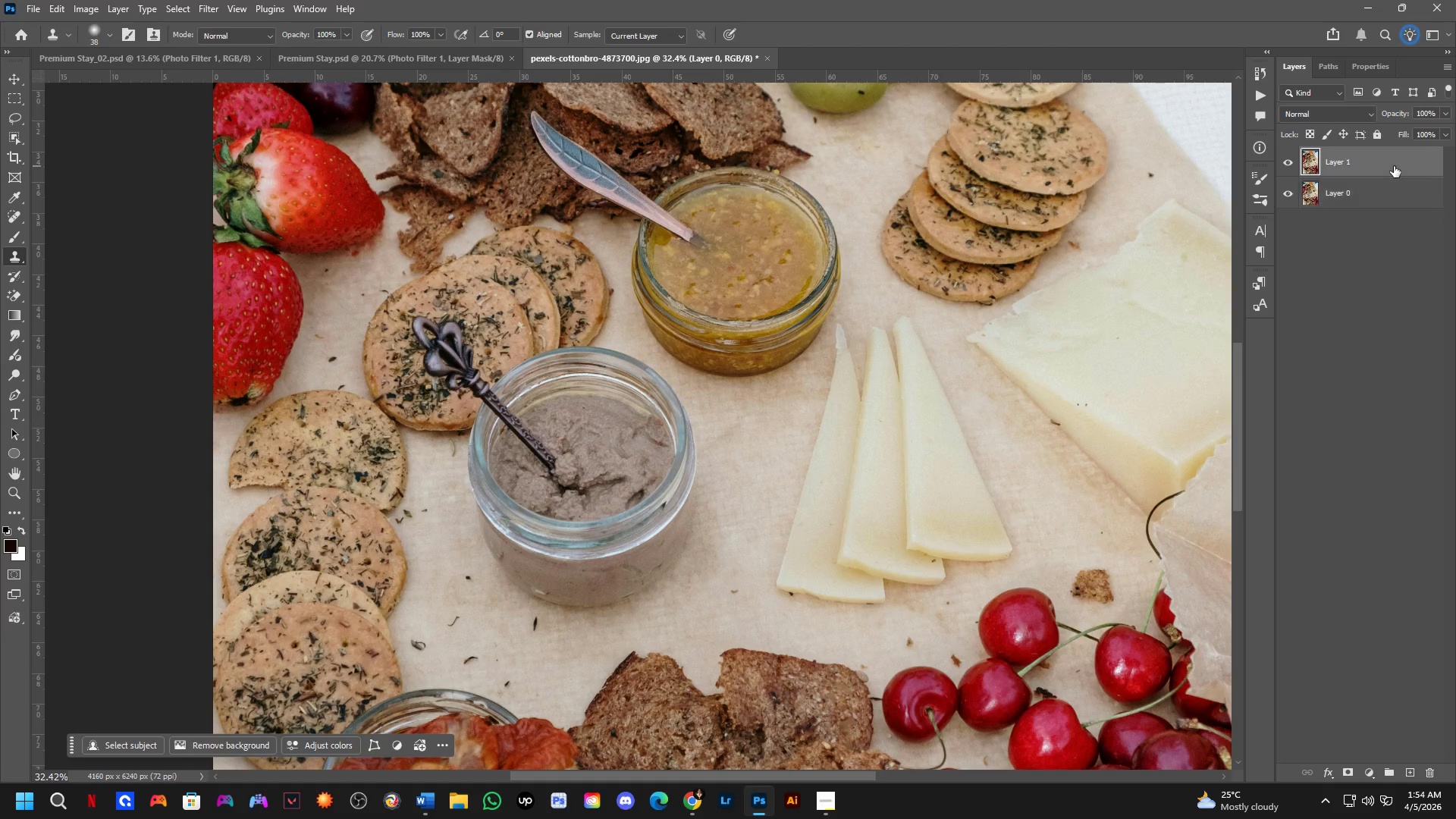 
right_click([1394, 166])
 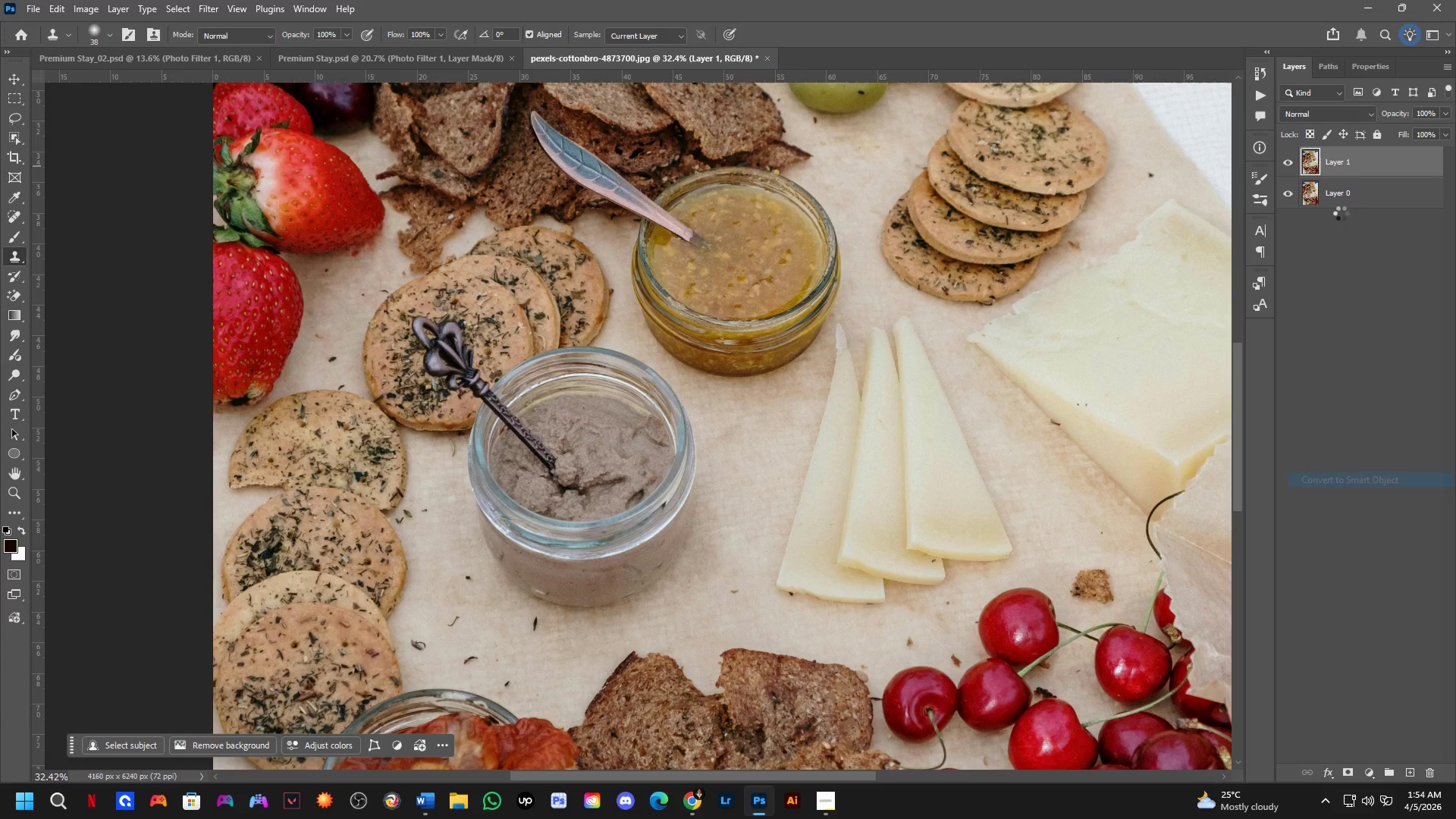 
double_click([1336, 162])
 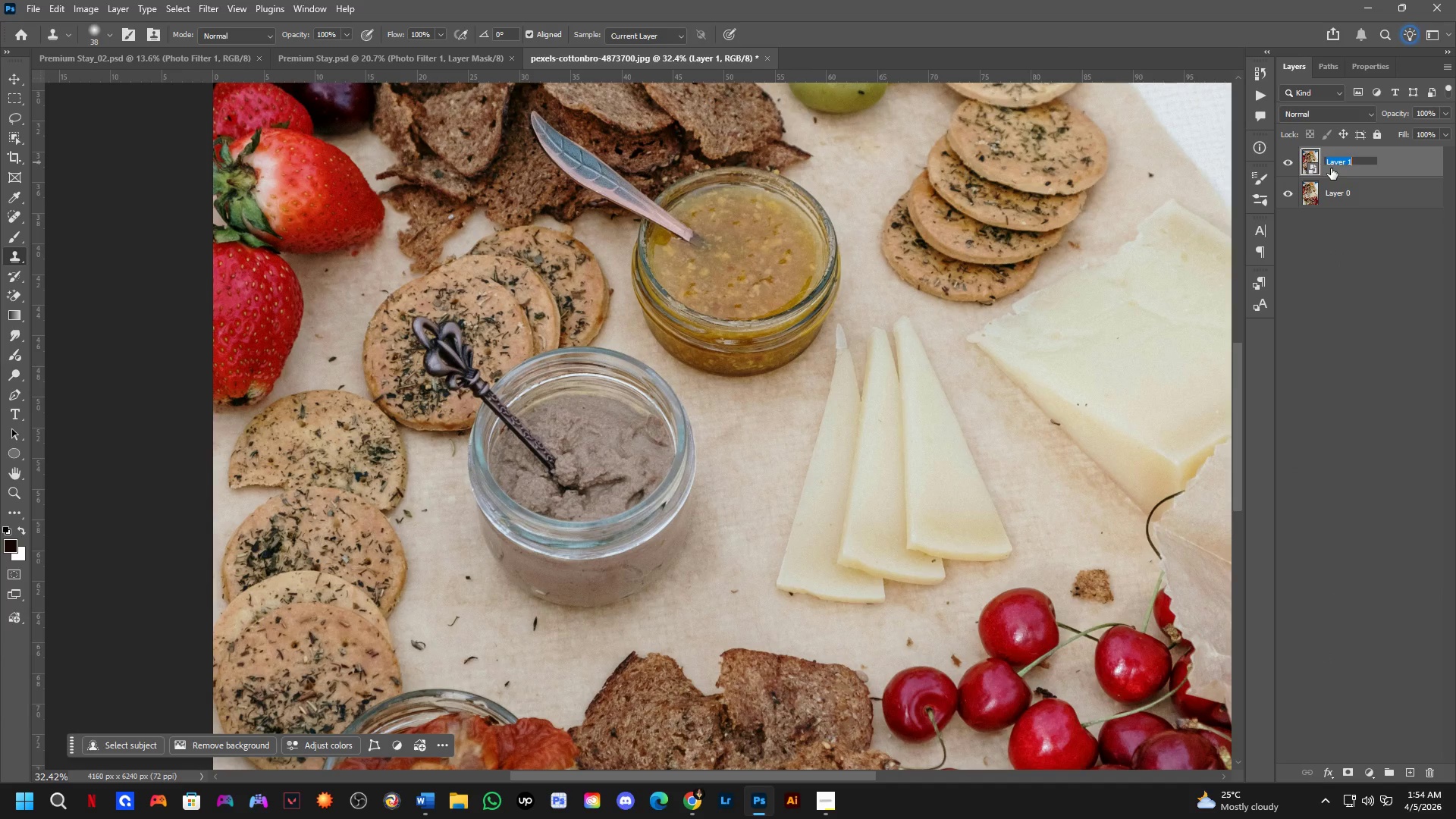 
type(Before)
 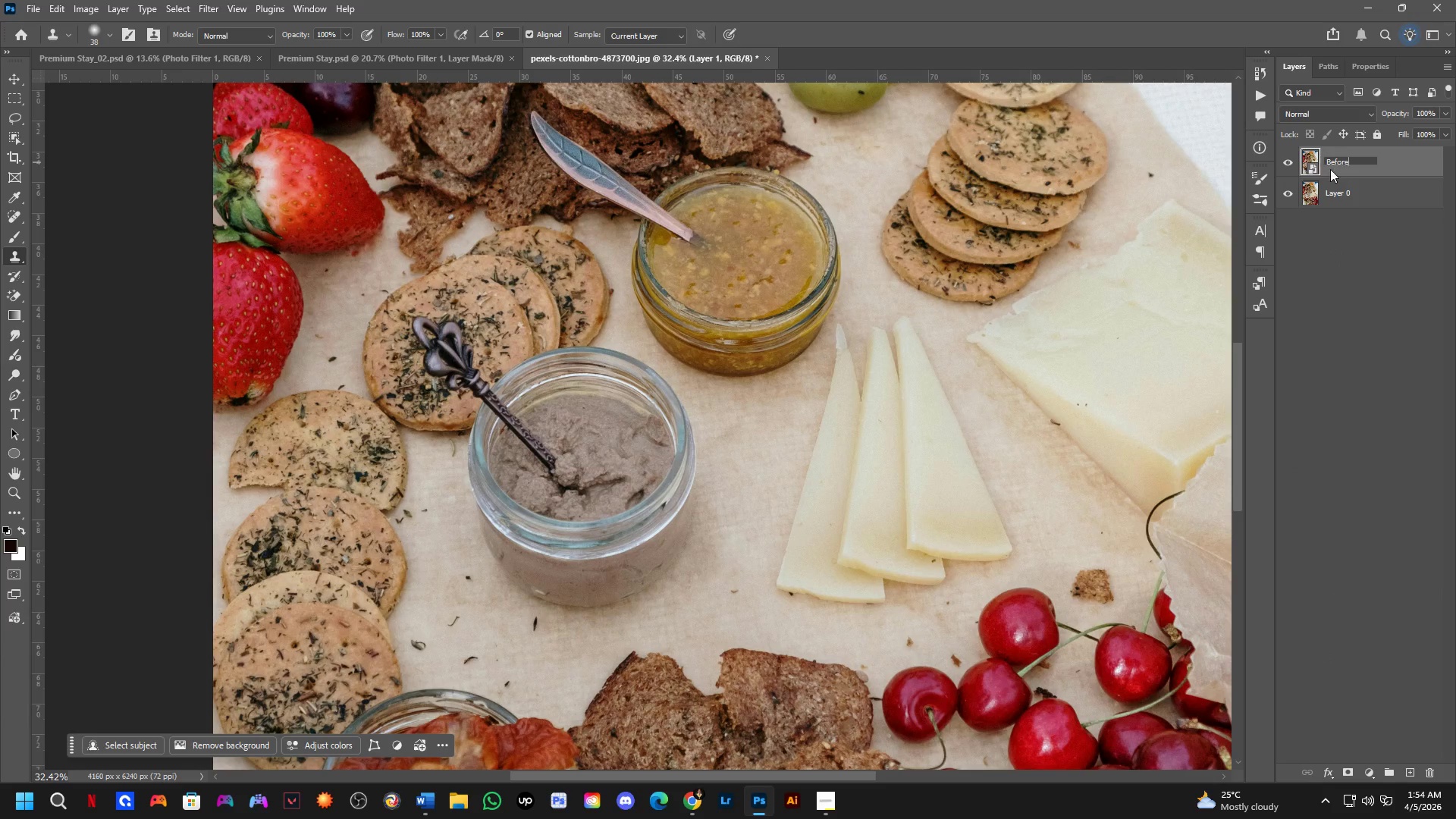 
key(Enter)
 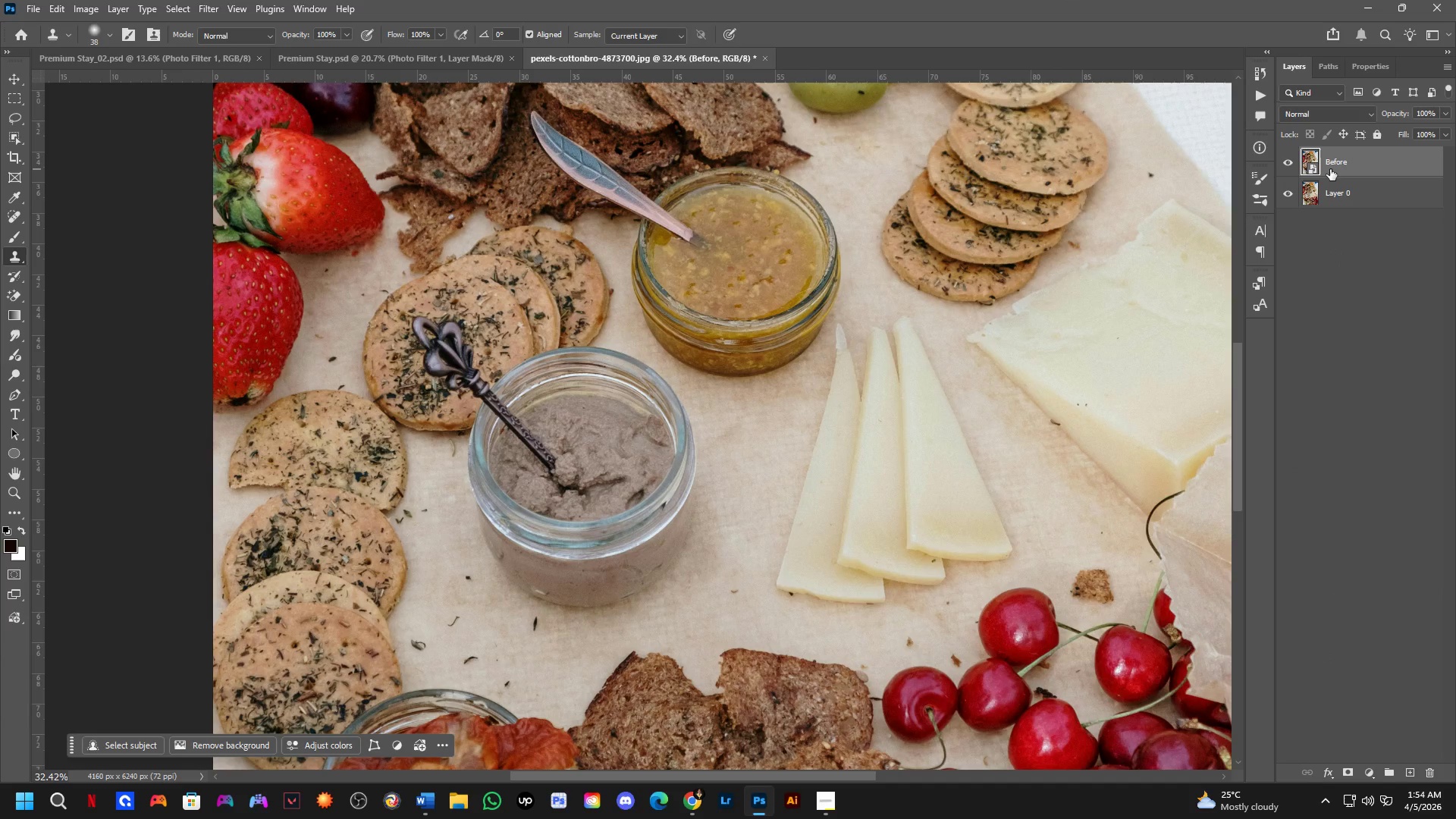 
key(Control+S)
 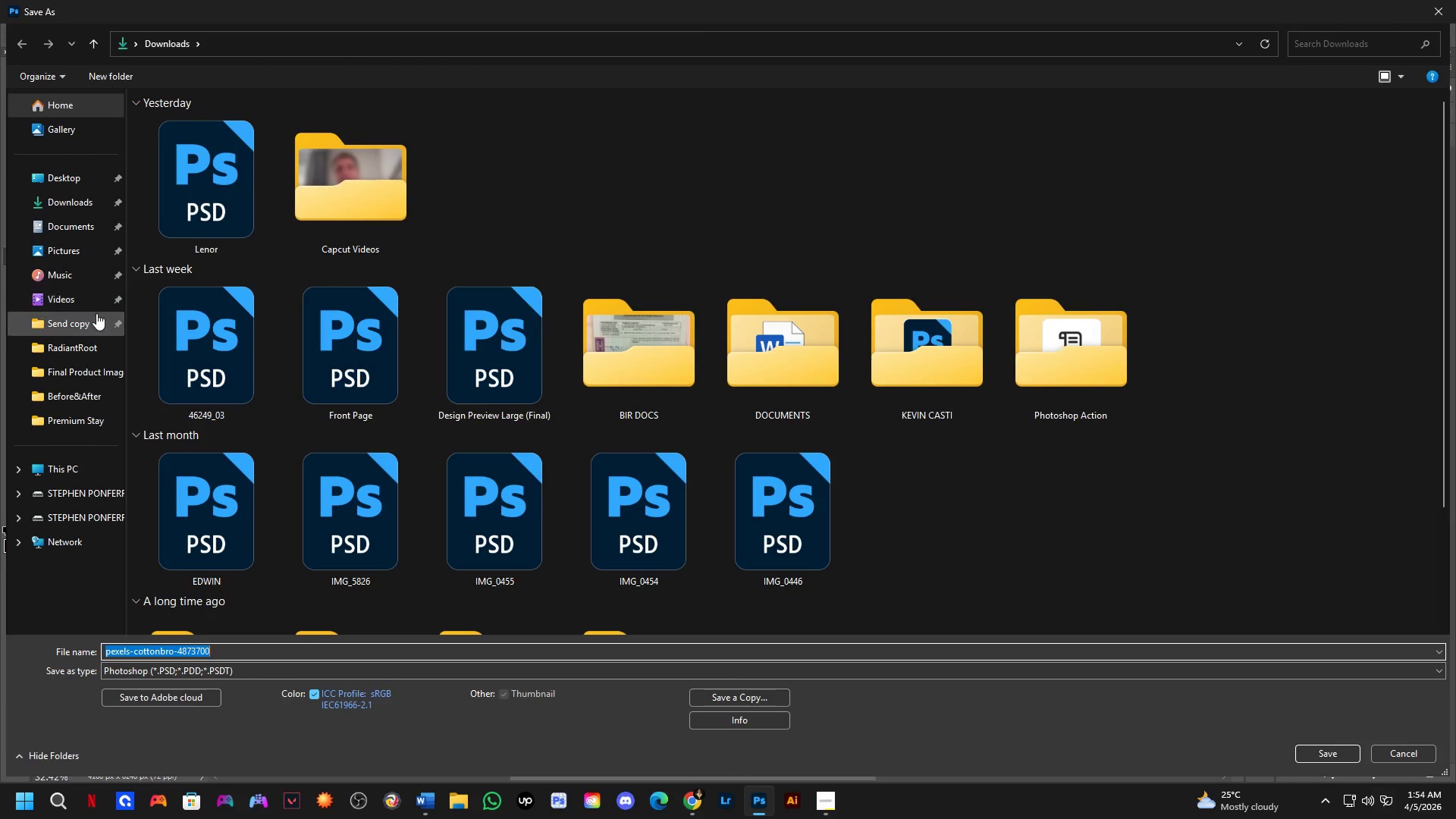 
left_click([89, 340])
 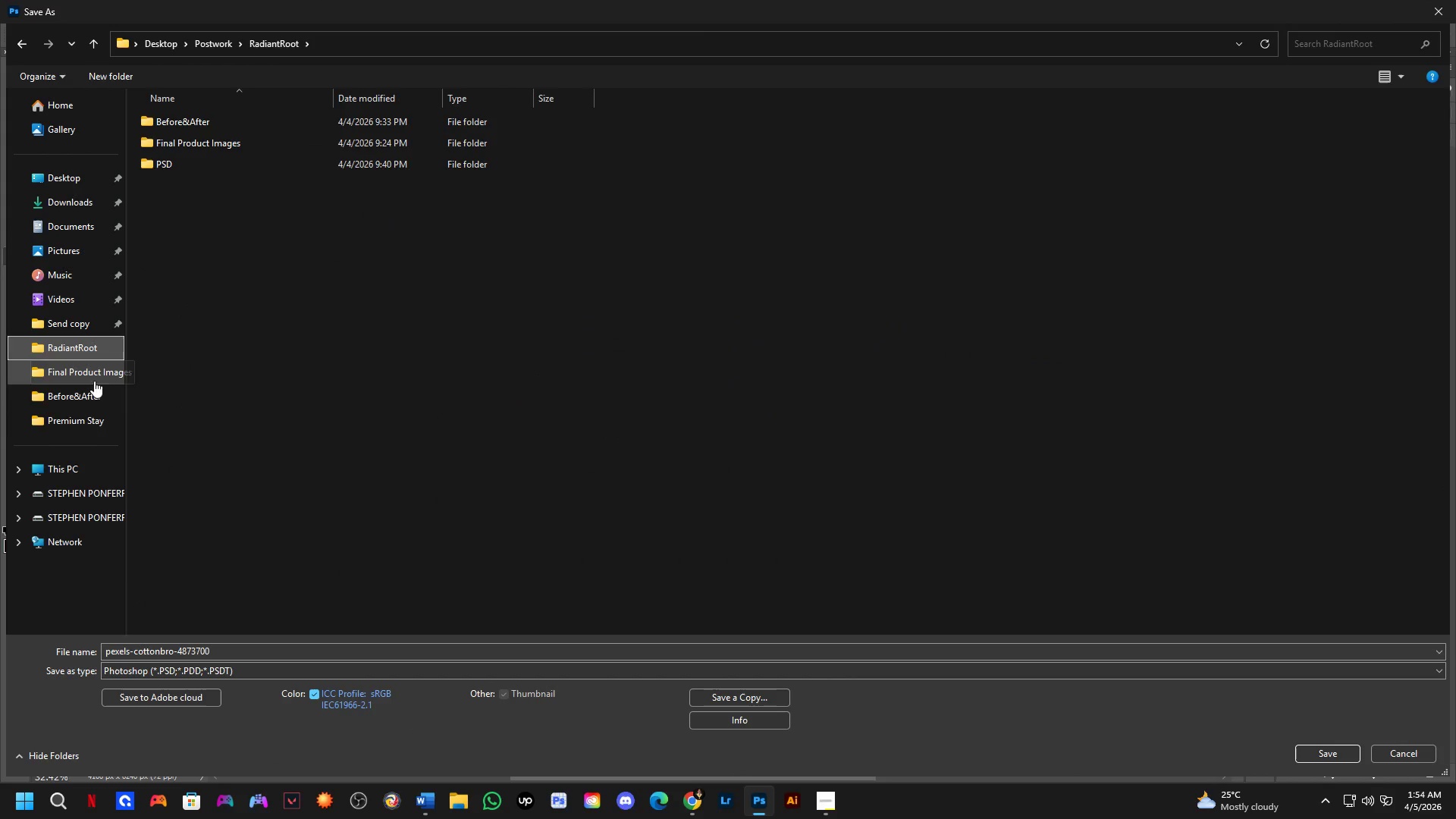 
left_click([86, 412])
 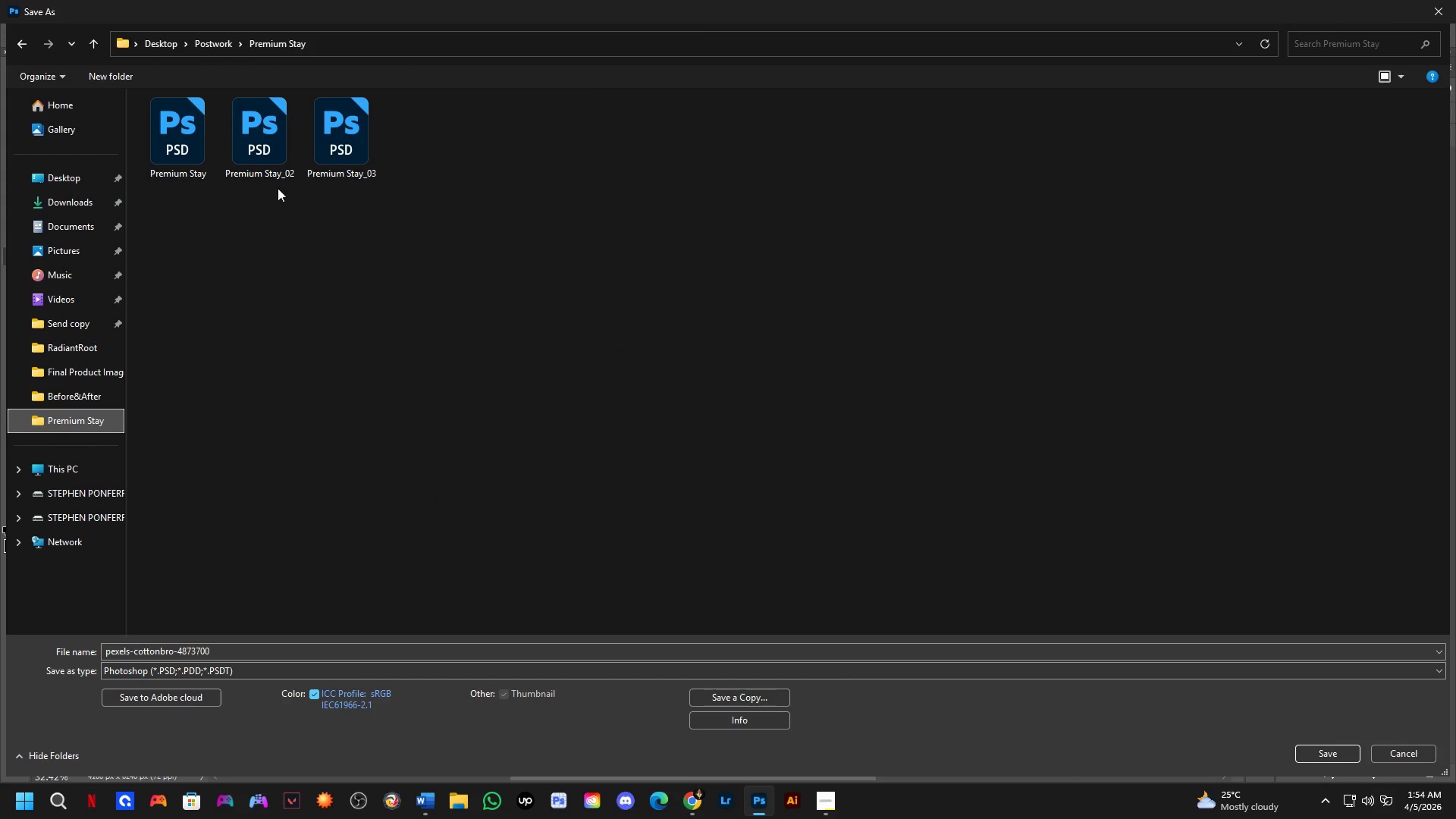 
left_click([341, 162])
 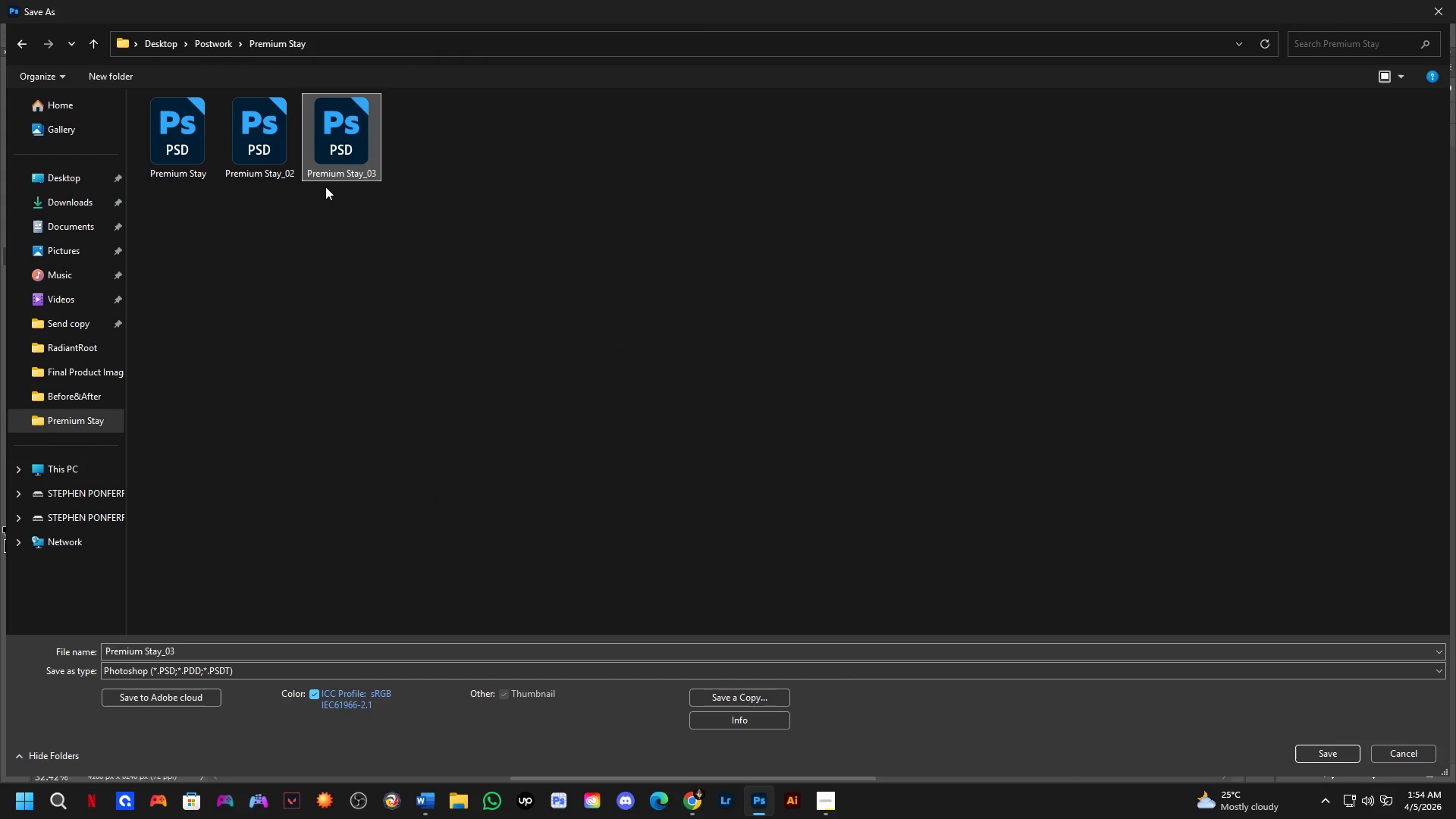 
key(NumpadEnter)
 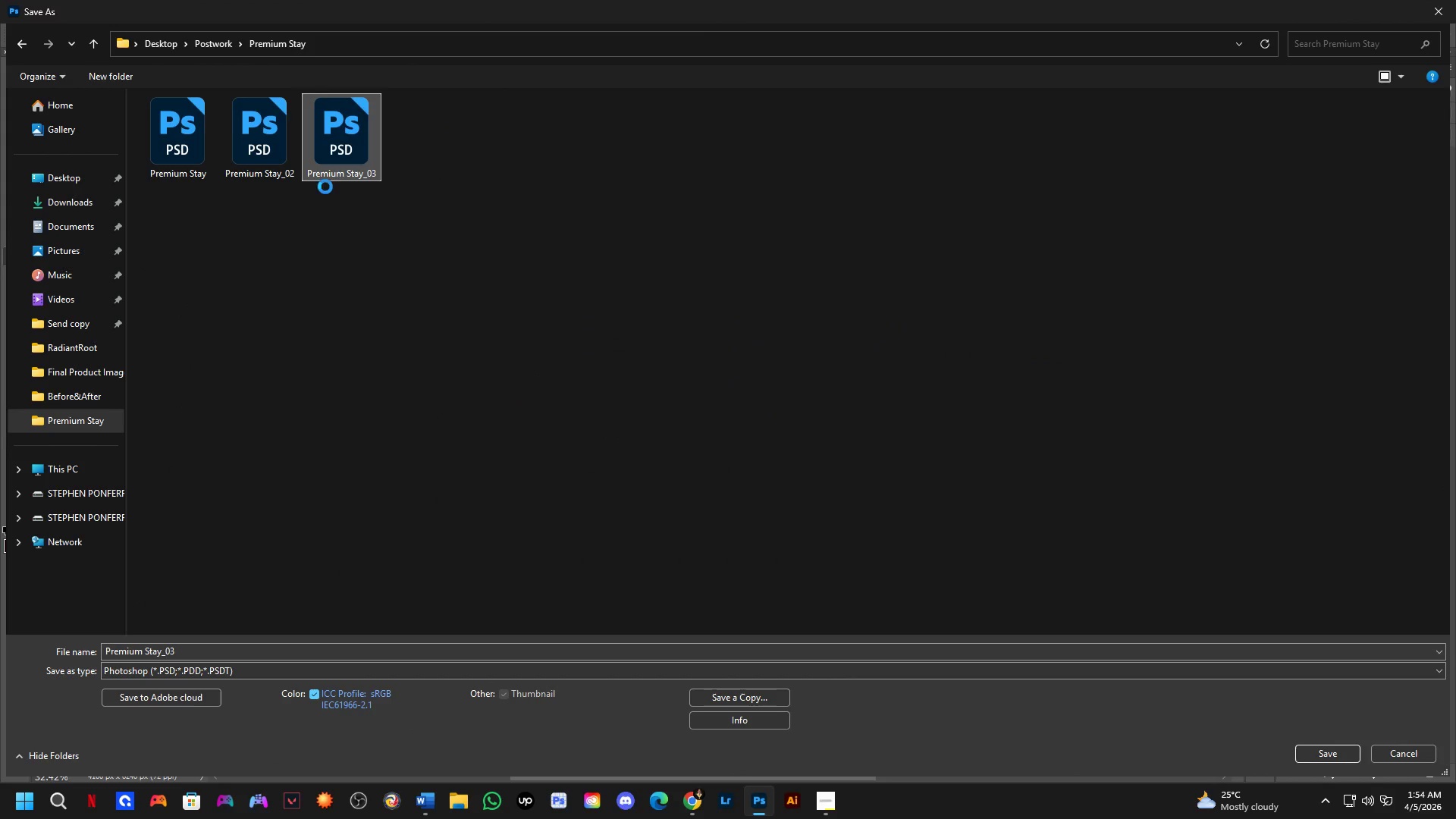 
key(ArrowLeft)
 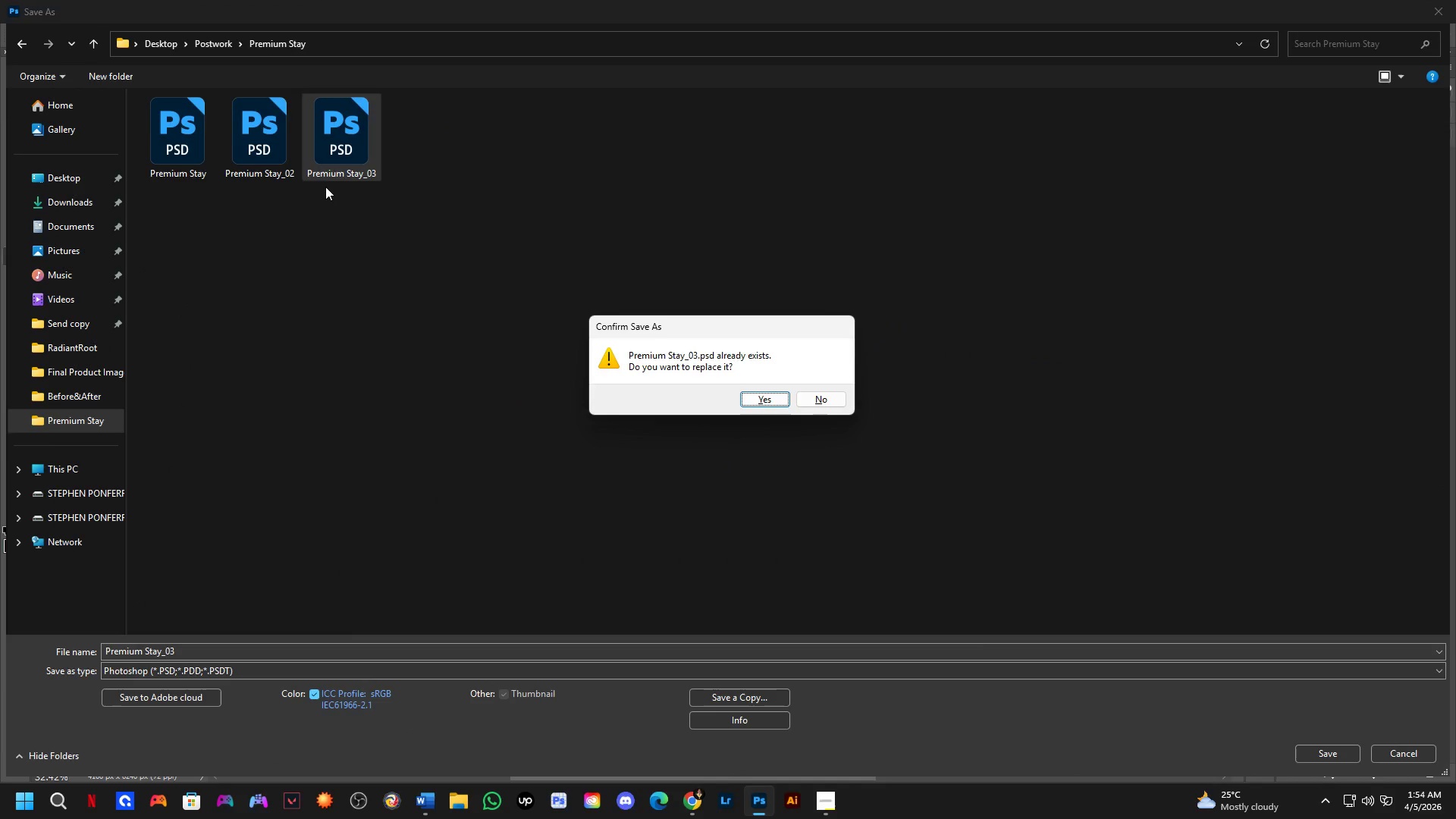 
key(NumpadEnter)
 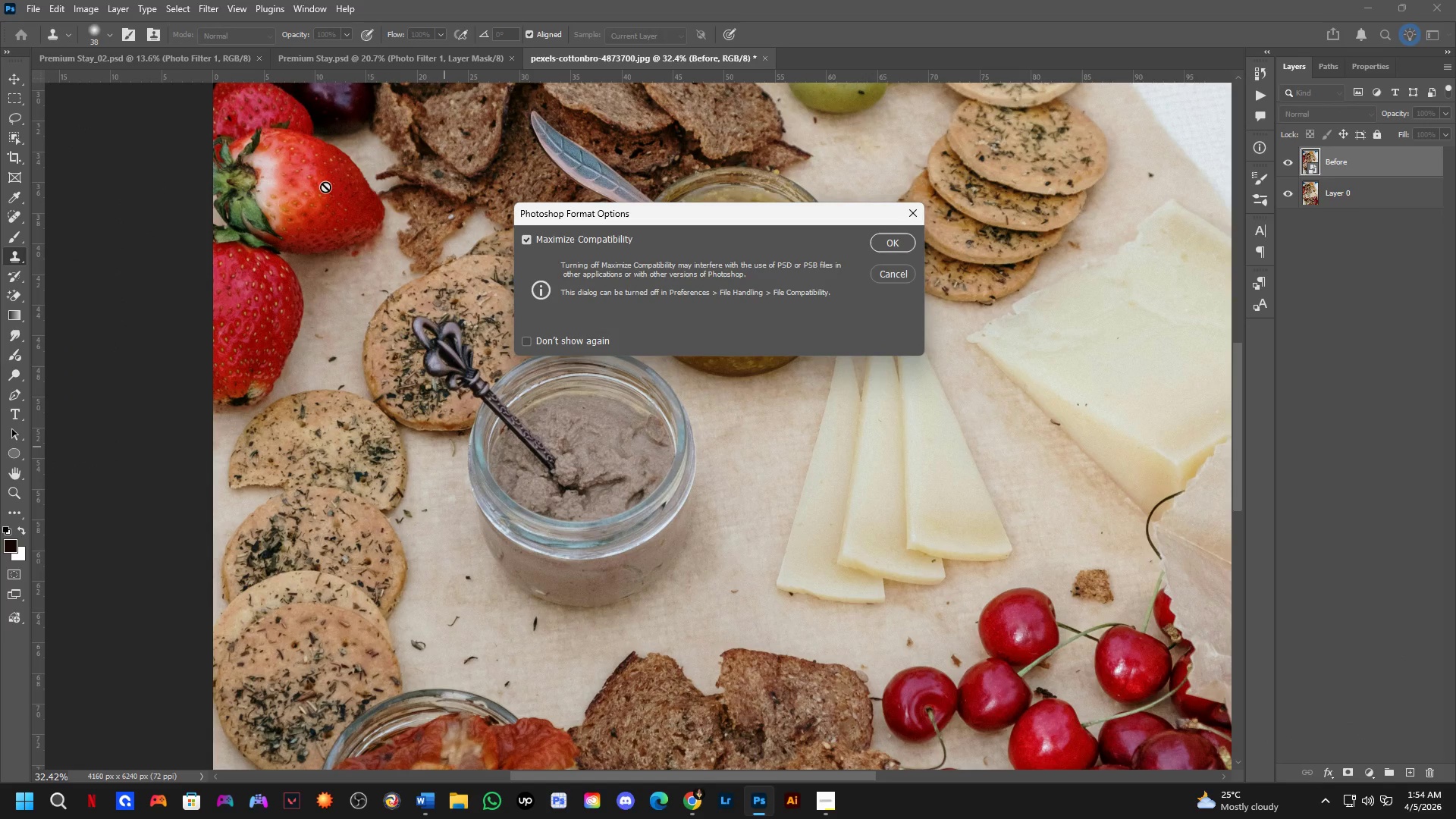 
wait(9.92)
 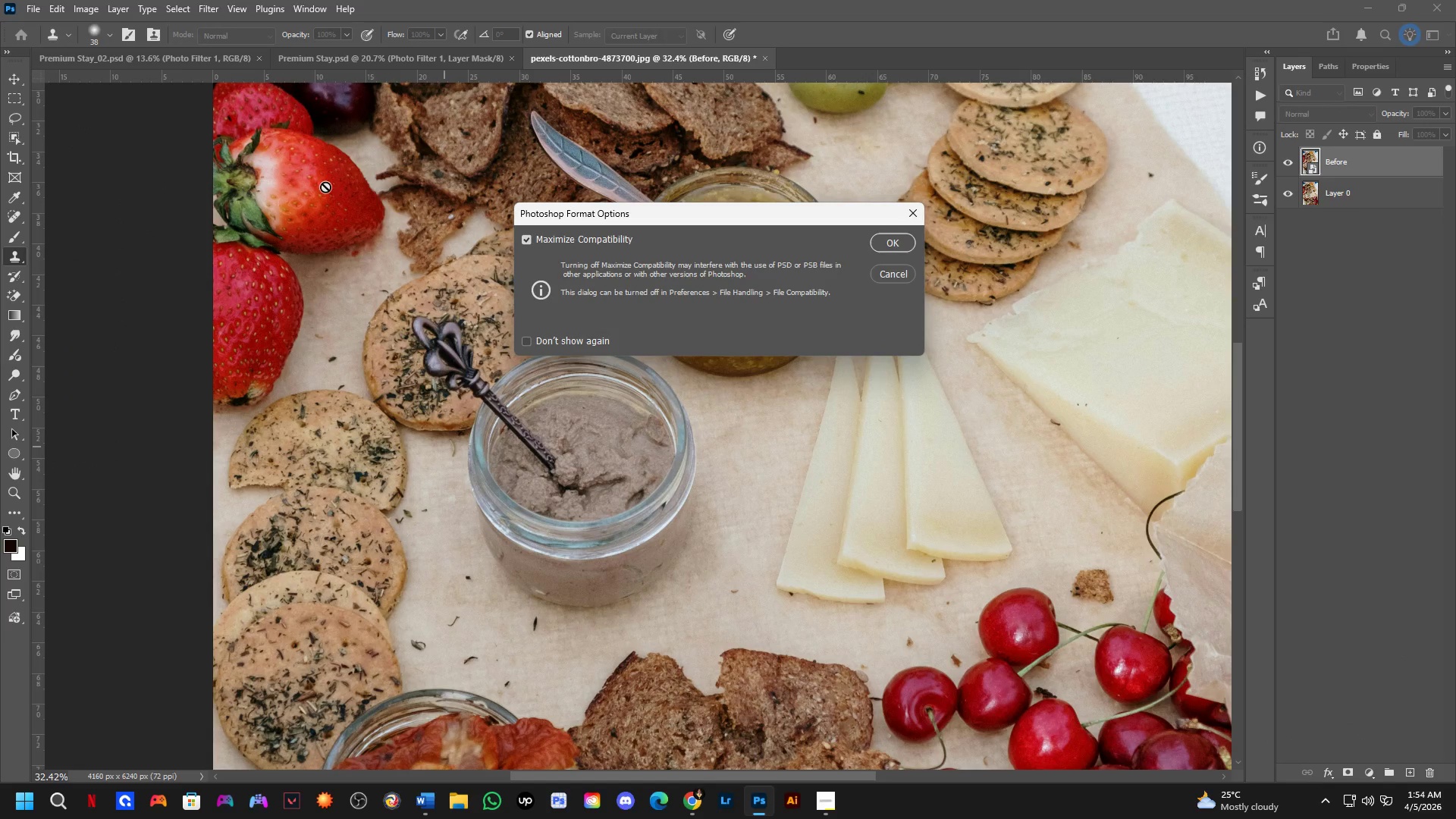 
key(NumpadEnter)
 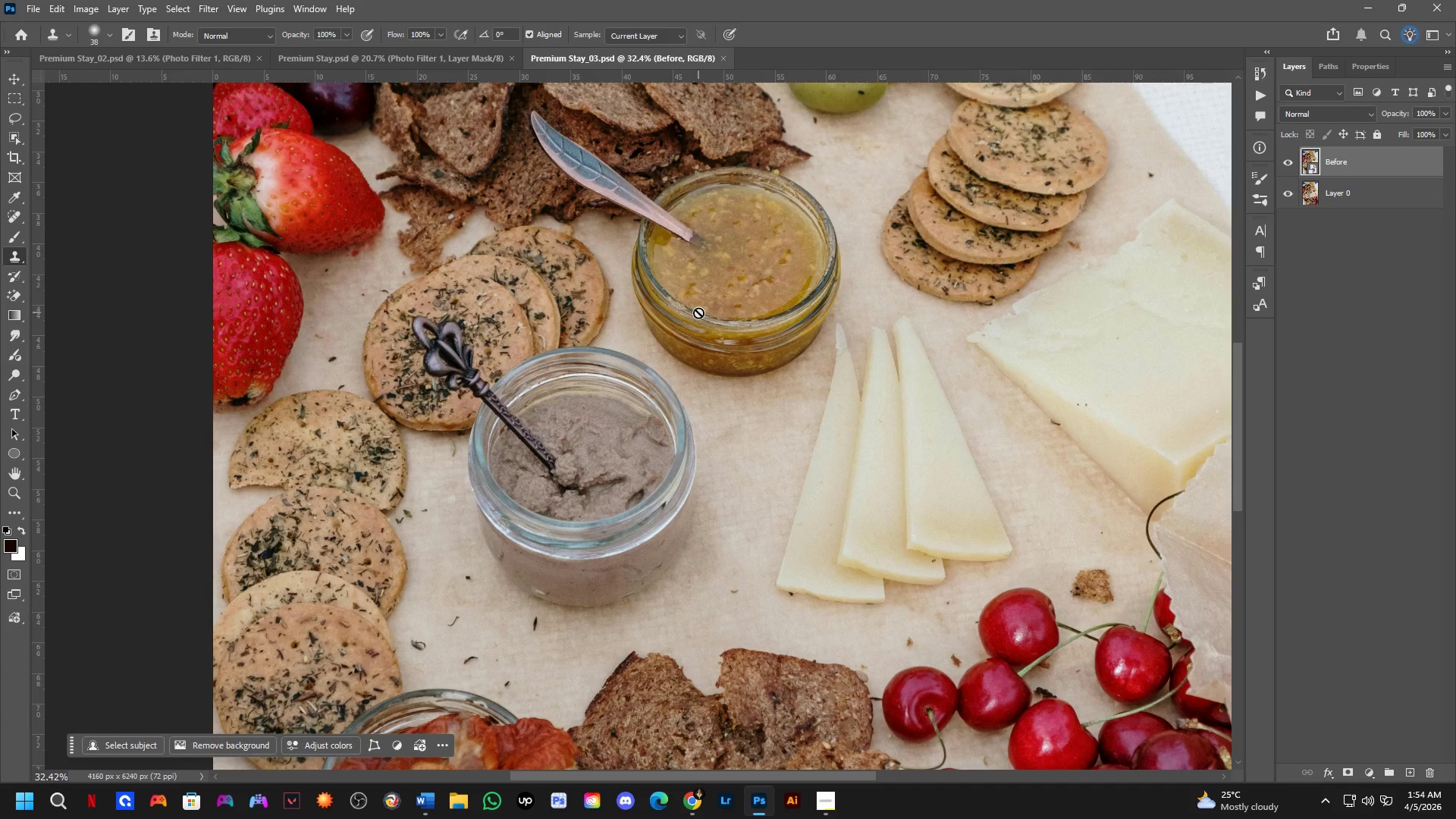 
scroll: coordinate [786, 334], scroll_direction: down, amount: 3.0
 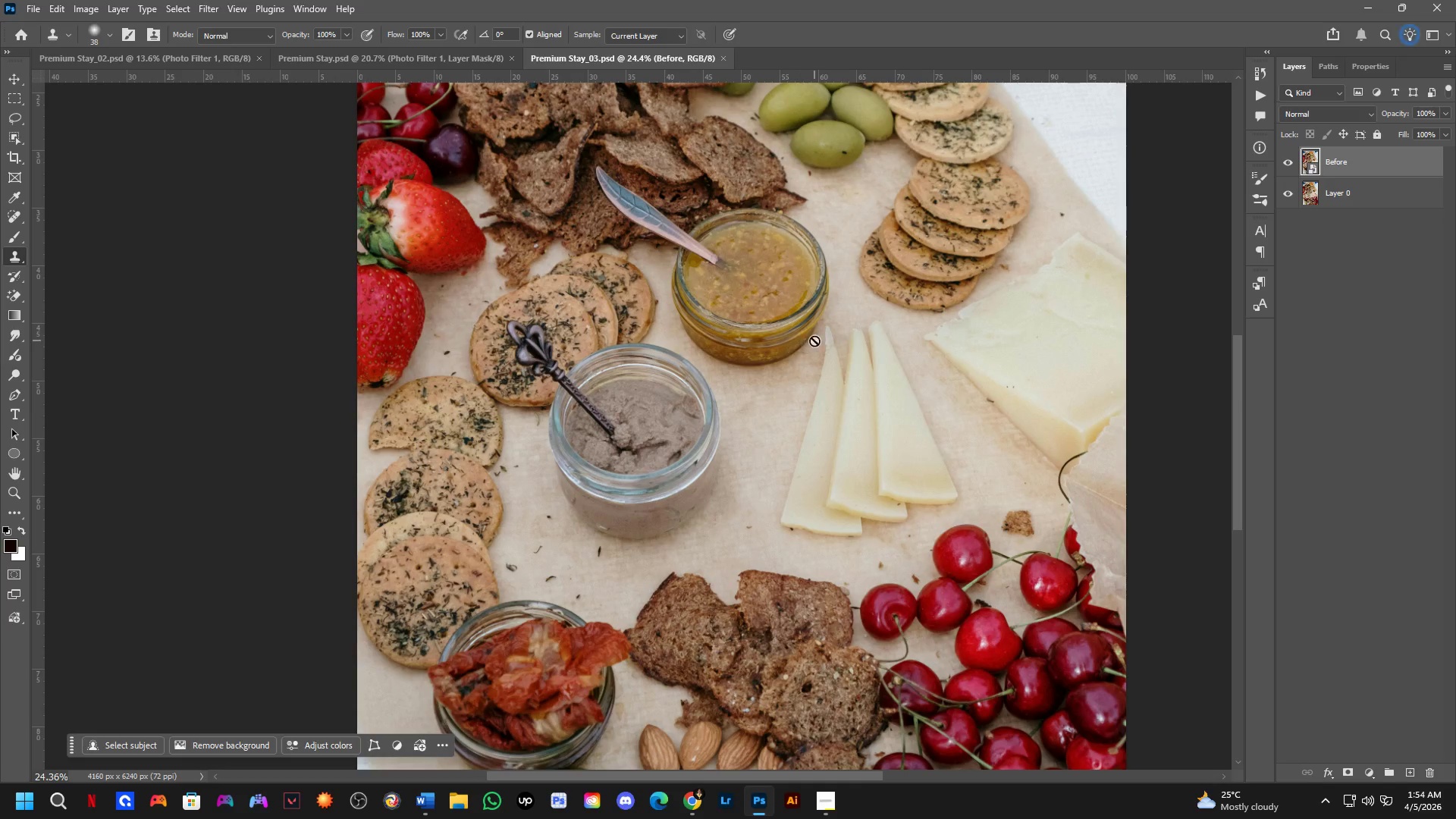 
hold_key(key=Space, duration=0.48)
 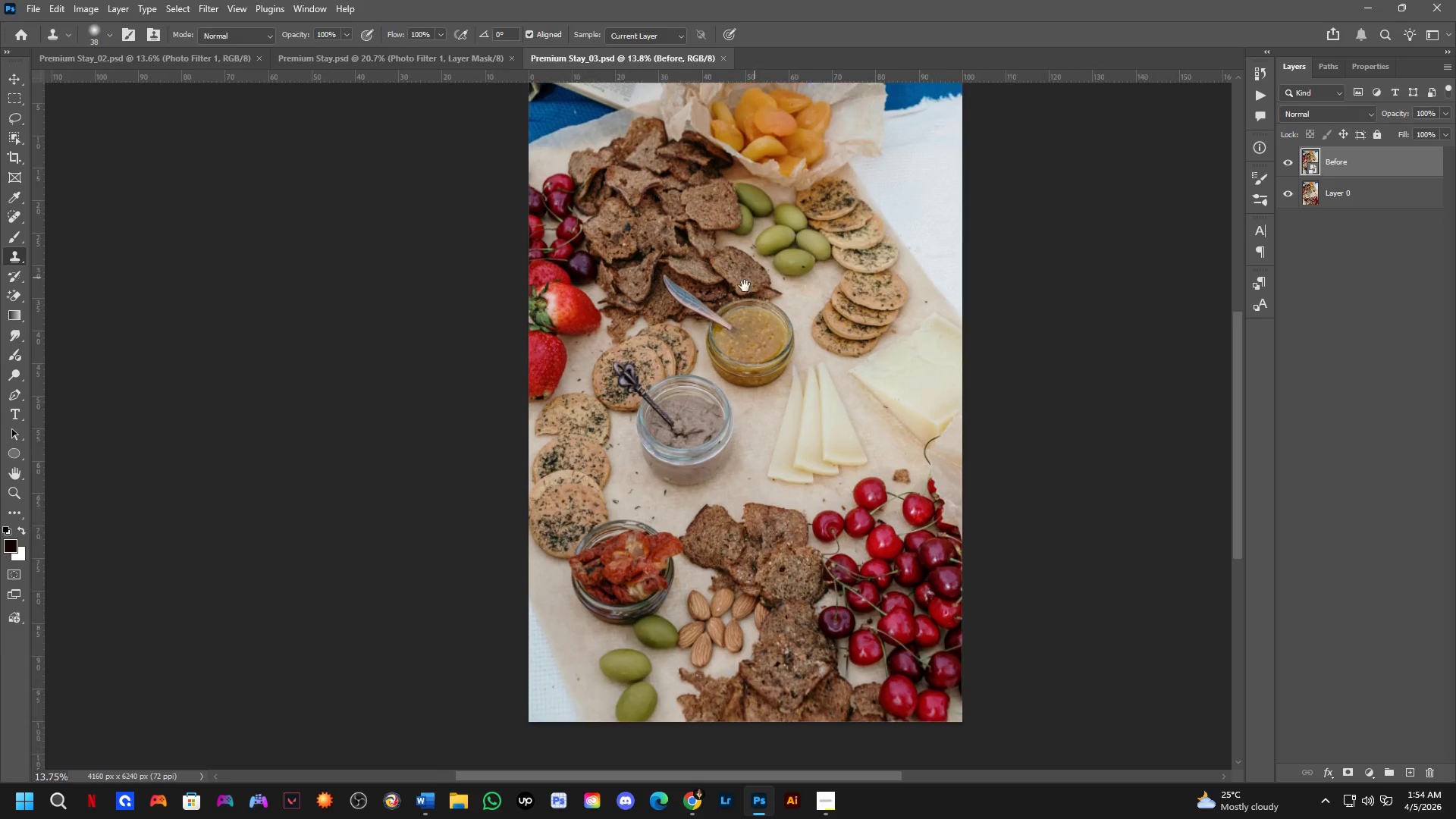 
left_click_drag(start_coordinate=[802, 312], to_coordinate=[802, 335])
 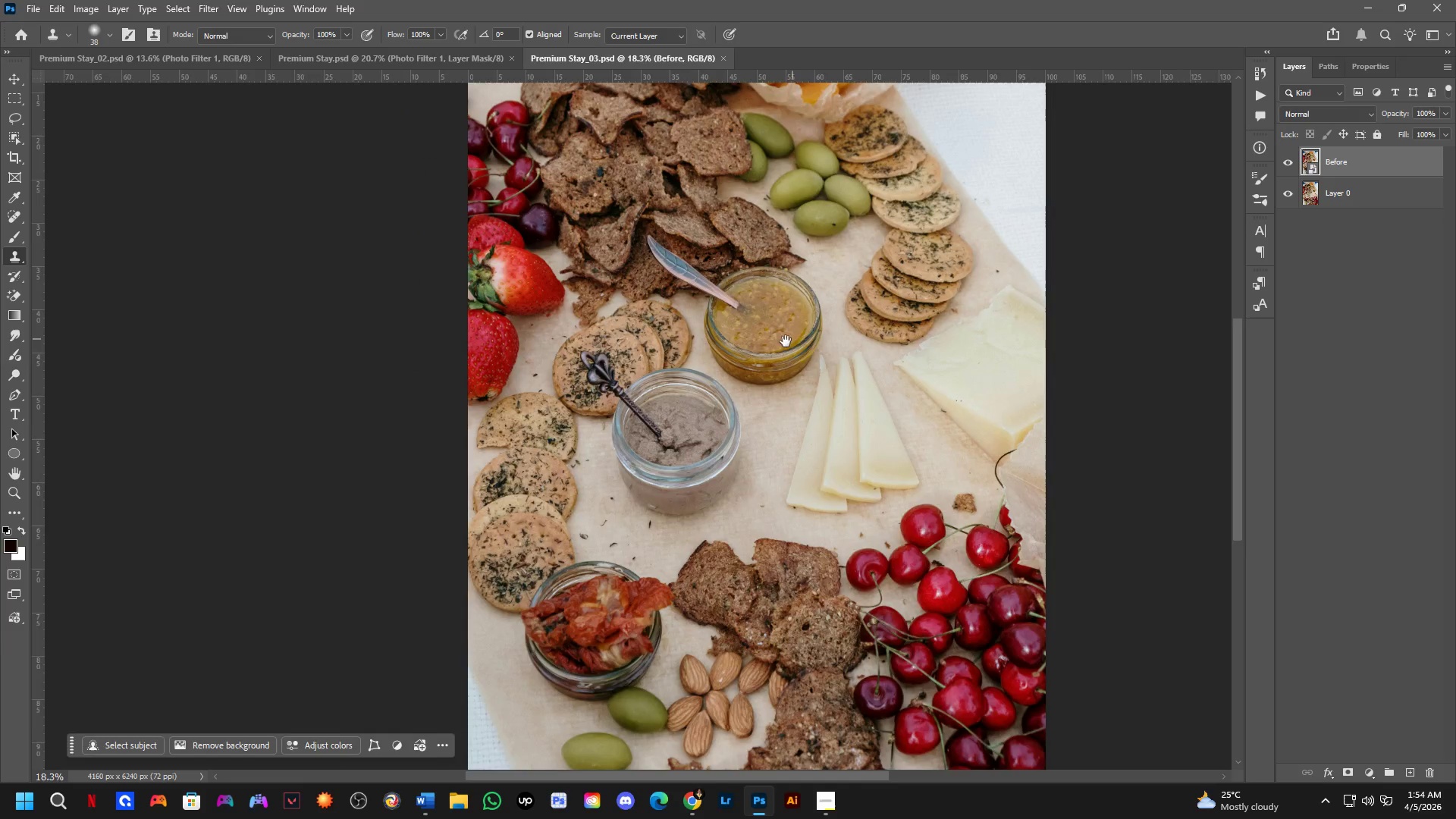 
scroll: coordinate [806, 350], scroll_direction: down, amount: 3.0
 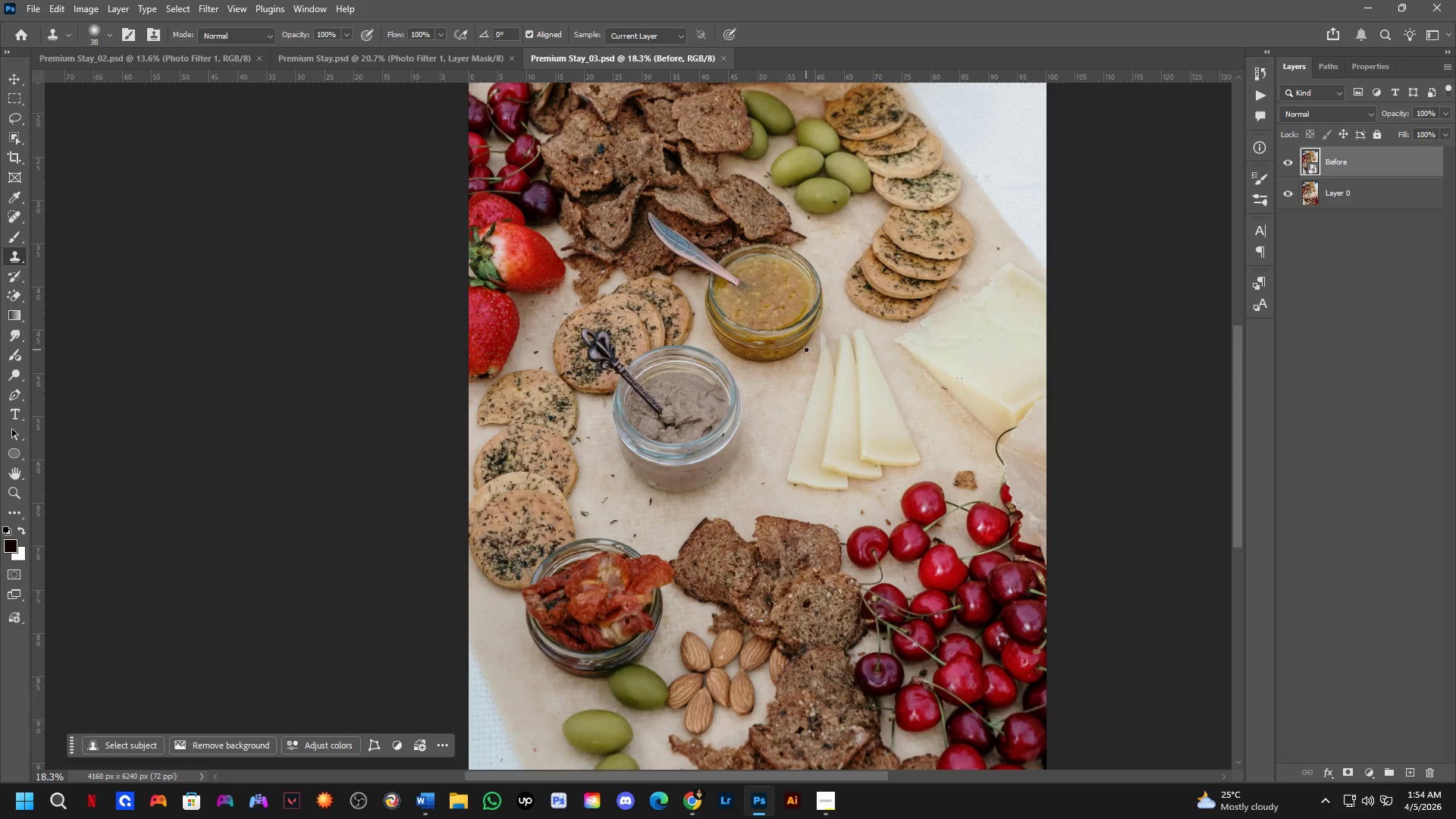 
hold_key(key=Space, duration=0.92)
 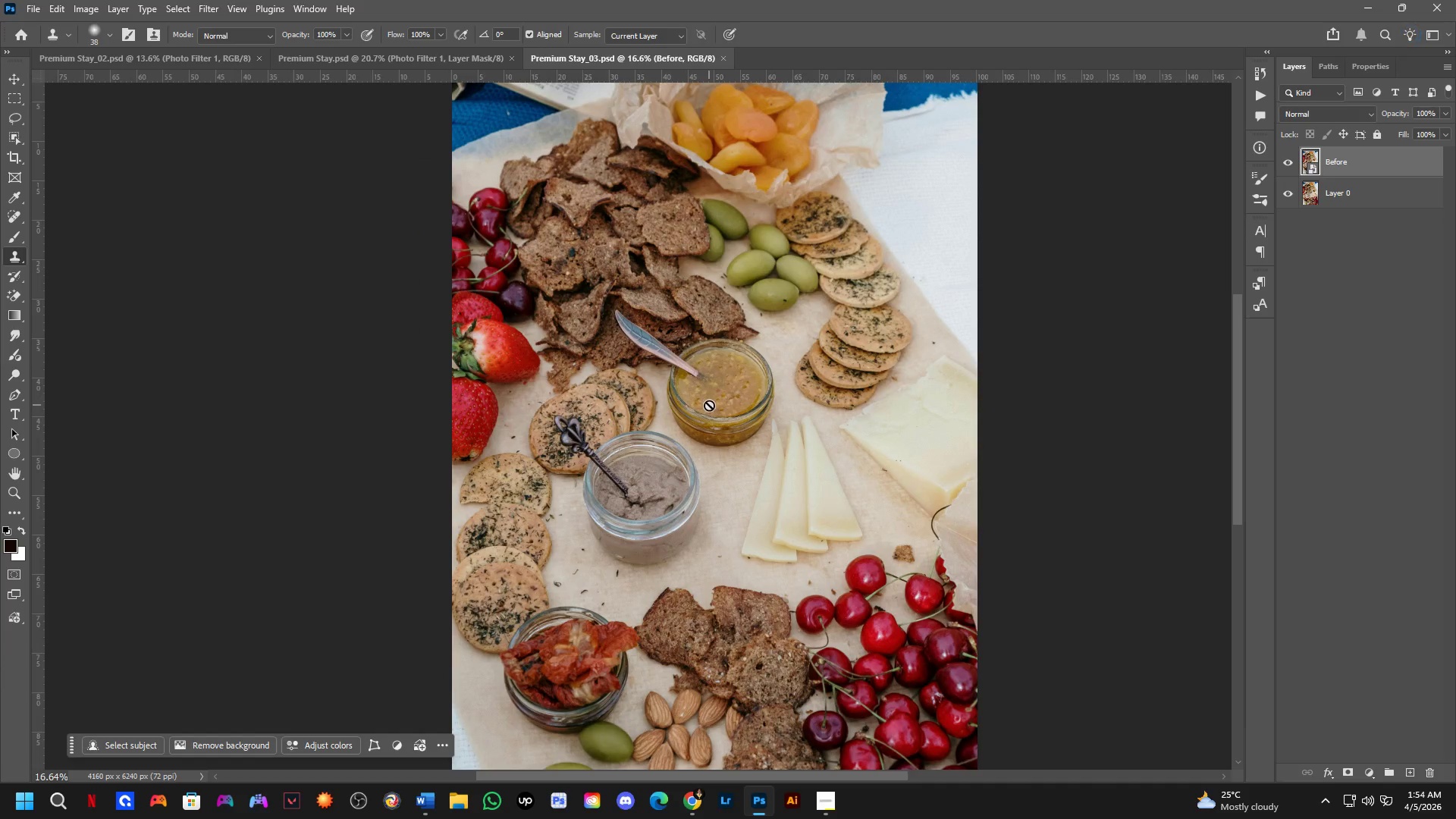 
left_click_drag(start_coordinate=[771, 263], to_coordinate=[725, 319])
 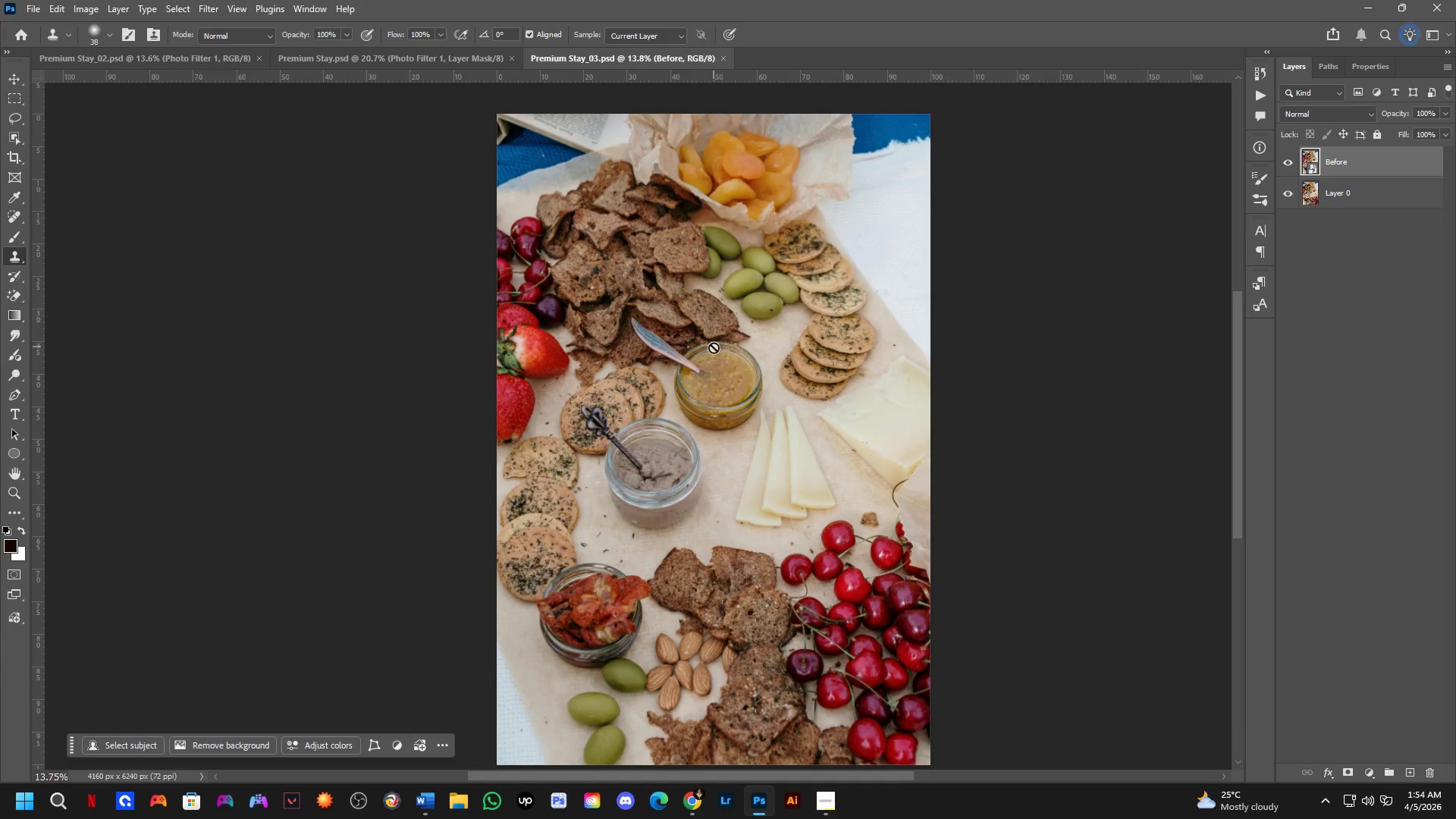 
scroll: coordinate [767, 345], scroll_direction: down, amount: 3.0
 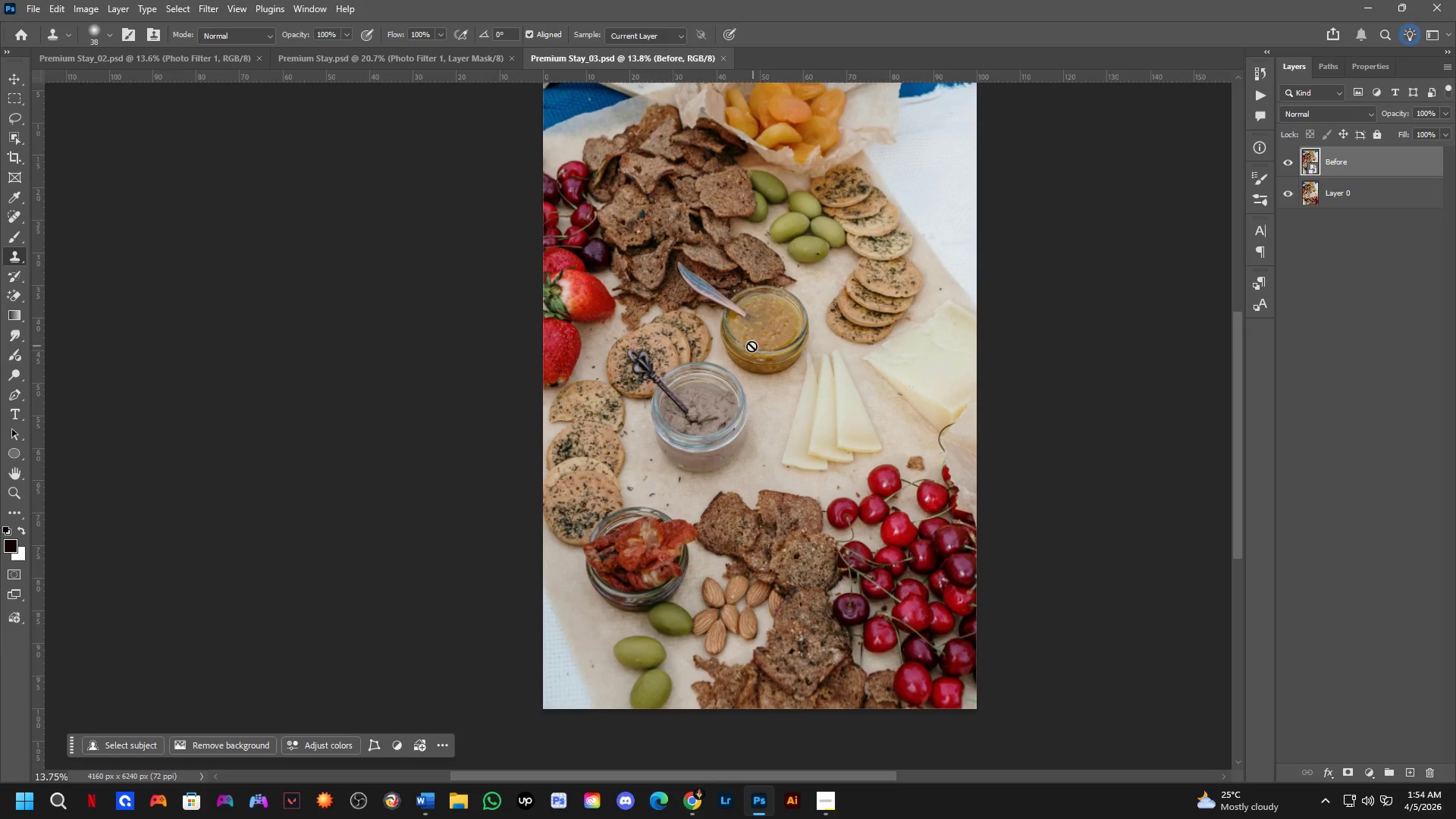 
left_click([1343, 190])
 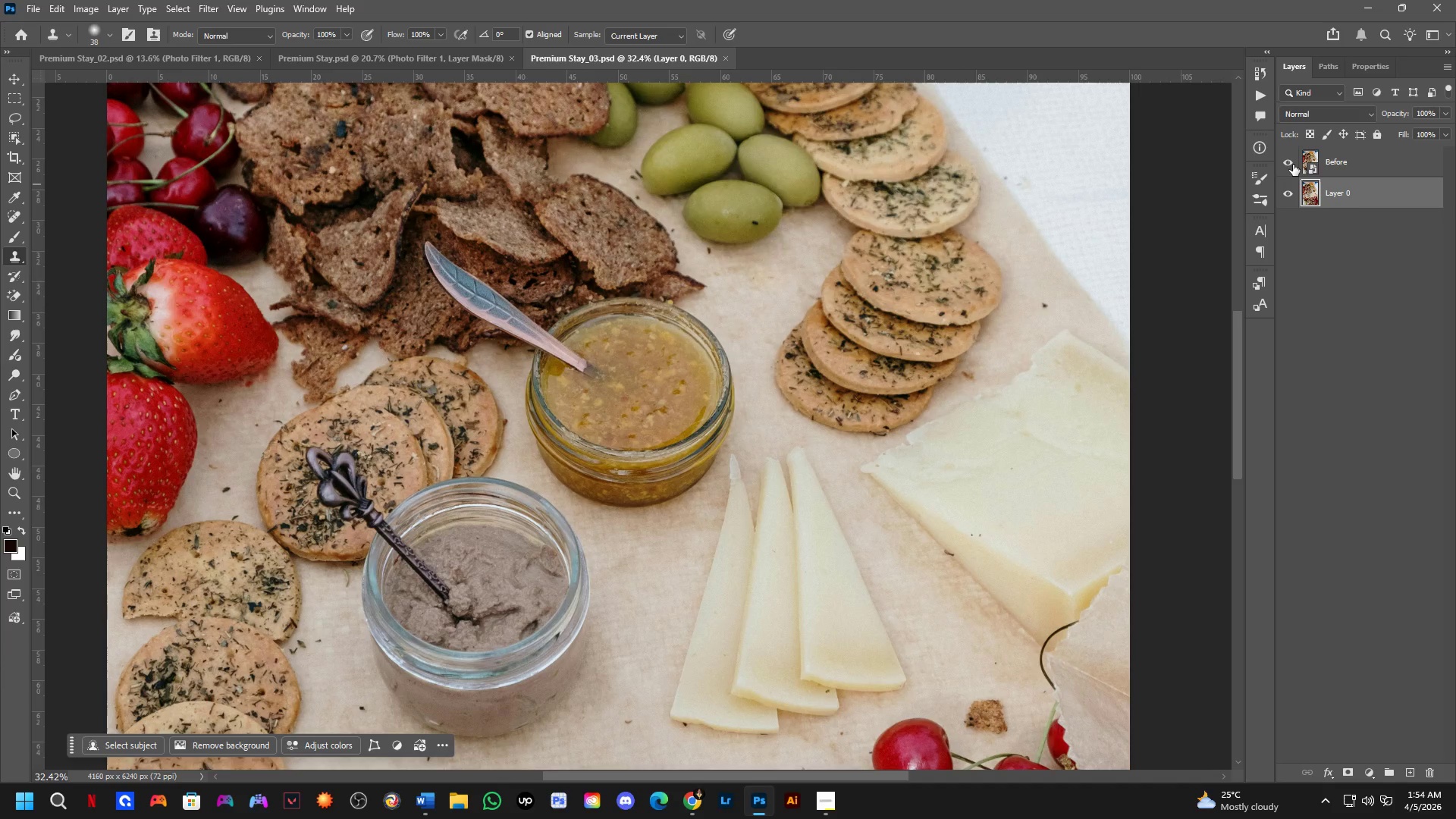 
scroll: coordinate [1091, 286], scroll_direction: up, amount: 9.0
 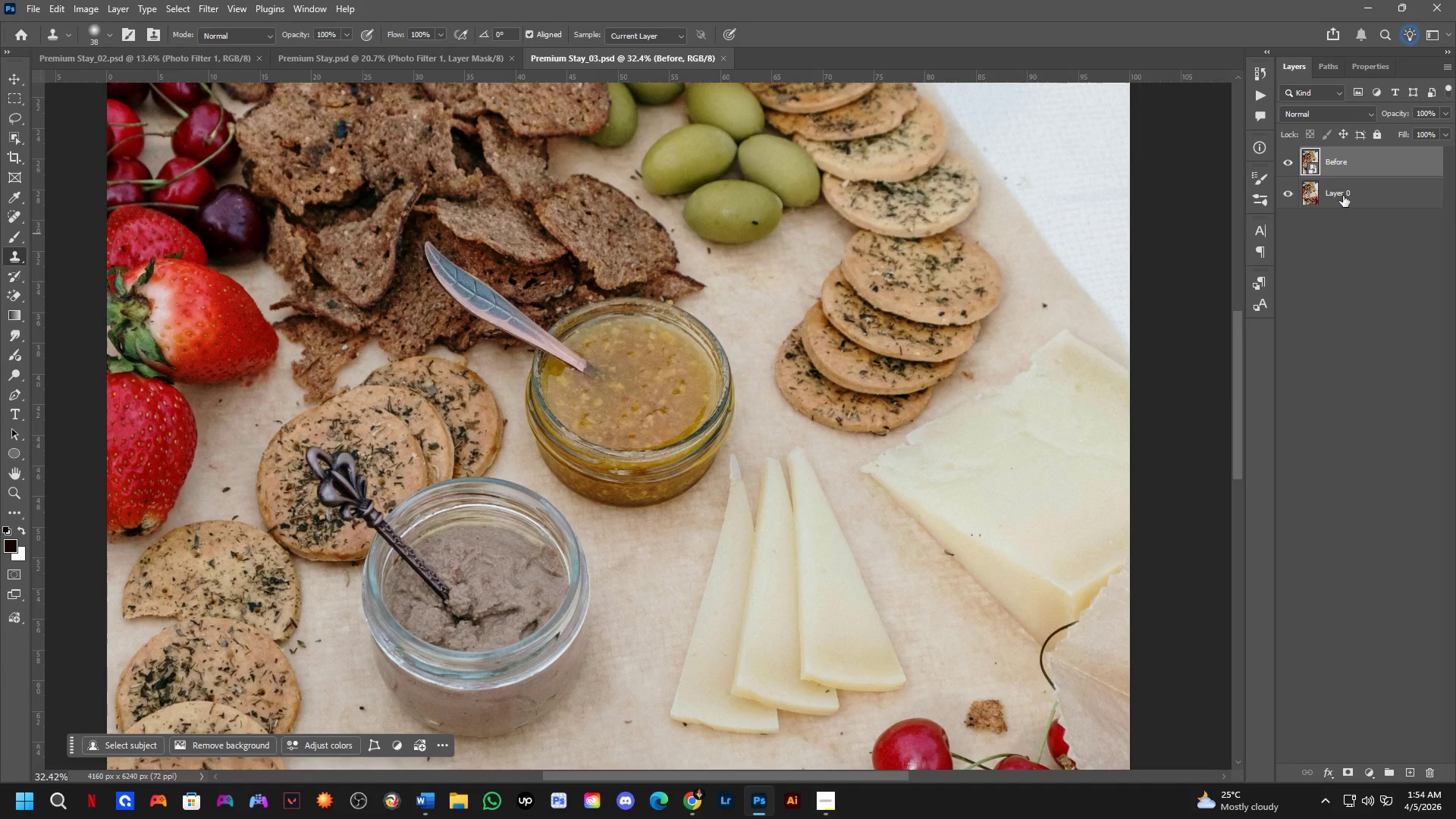 
left_click([1292, 164])
 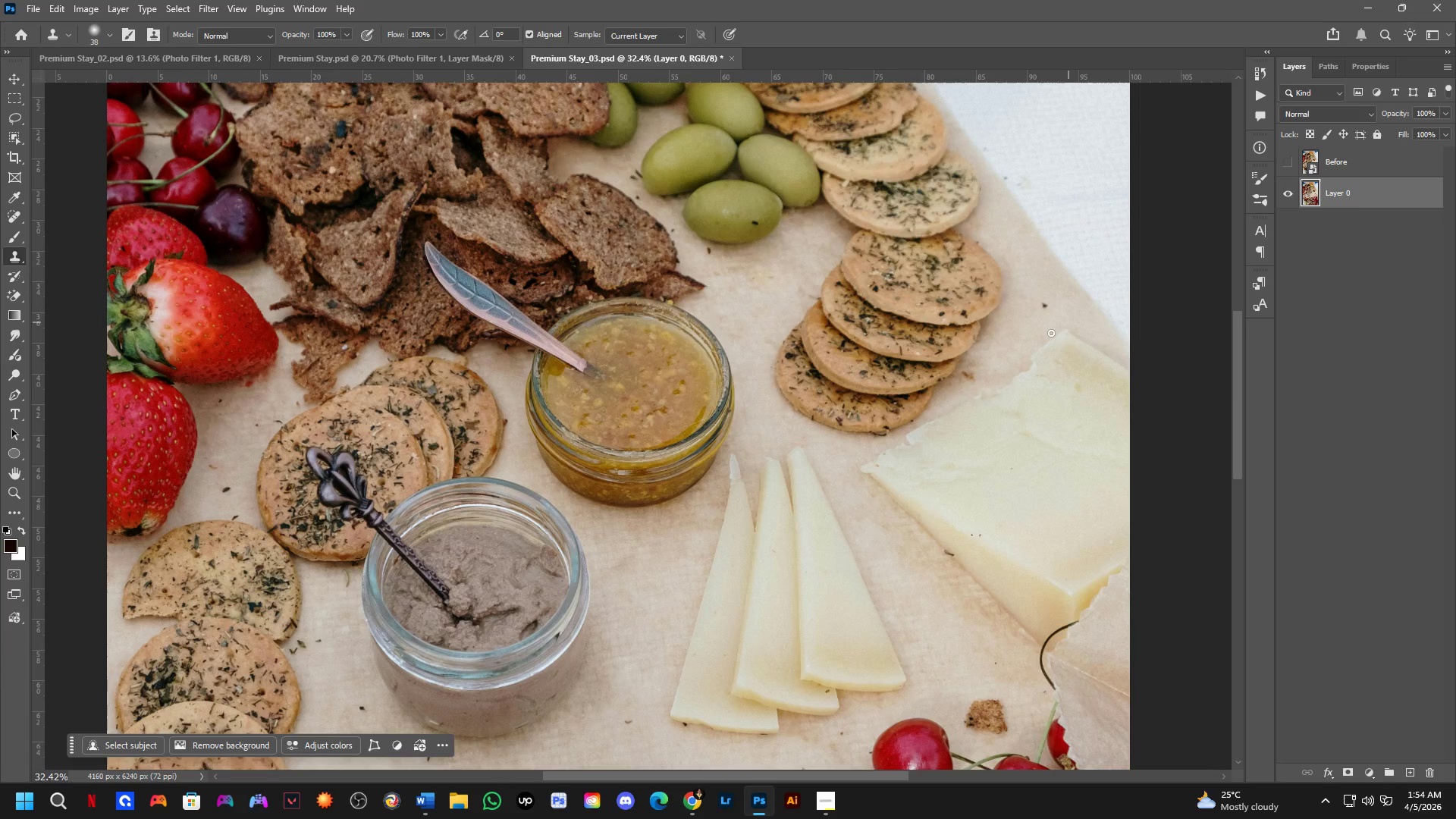 
hold_key(key=Space, duration=0.64)
 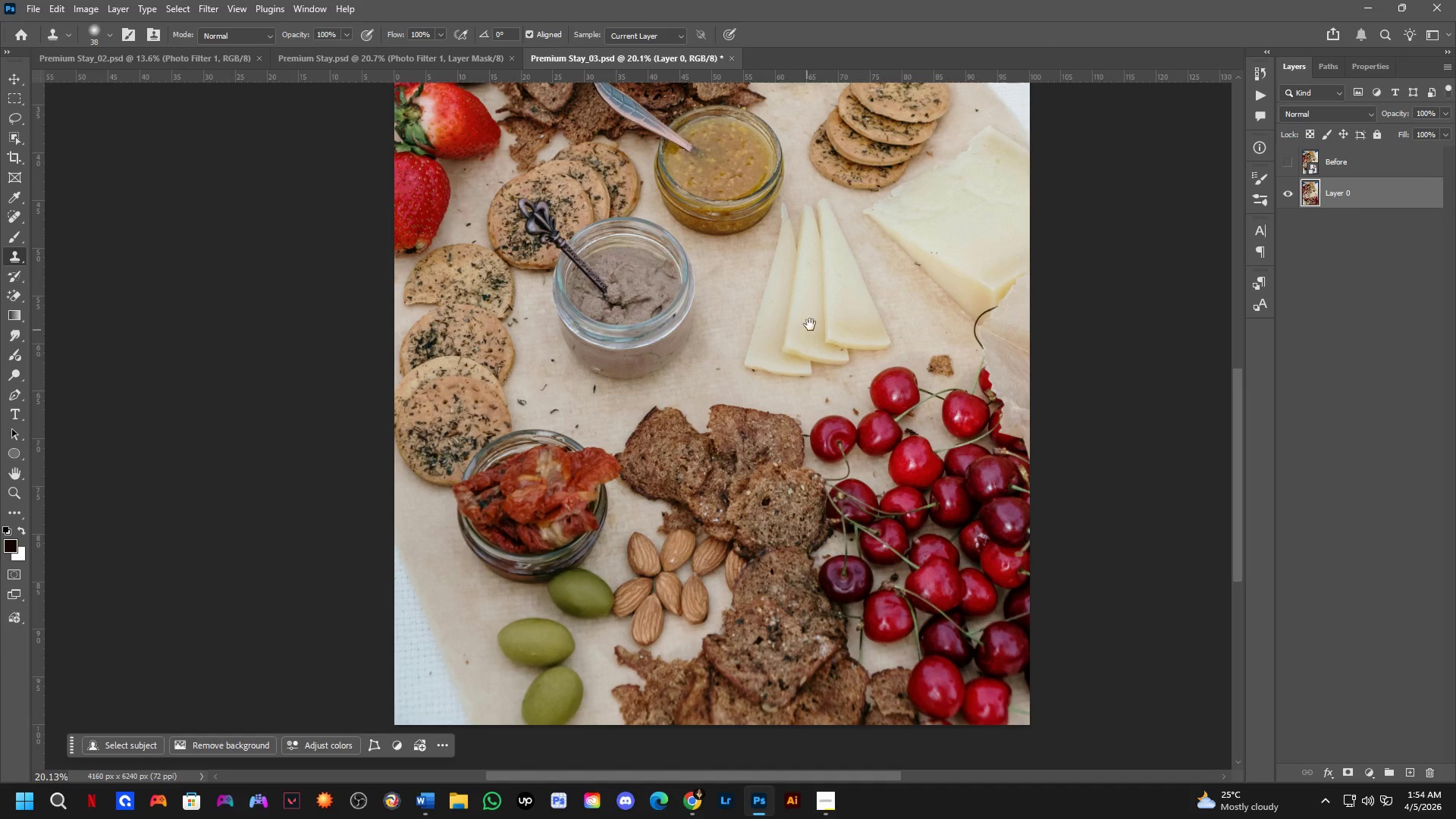 
left_click_drag(start_coordinate=[684, 539], to_coordinate=[753, 221])
 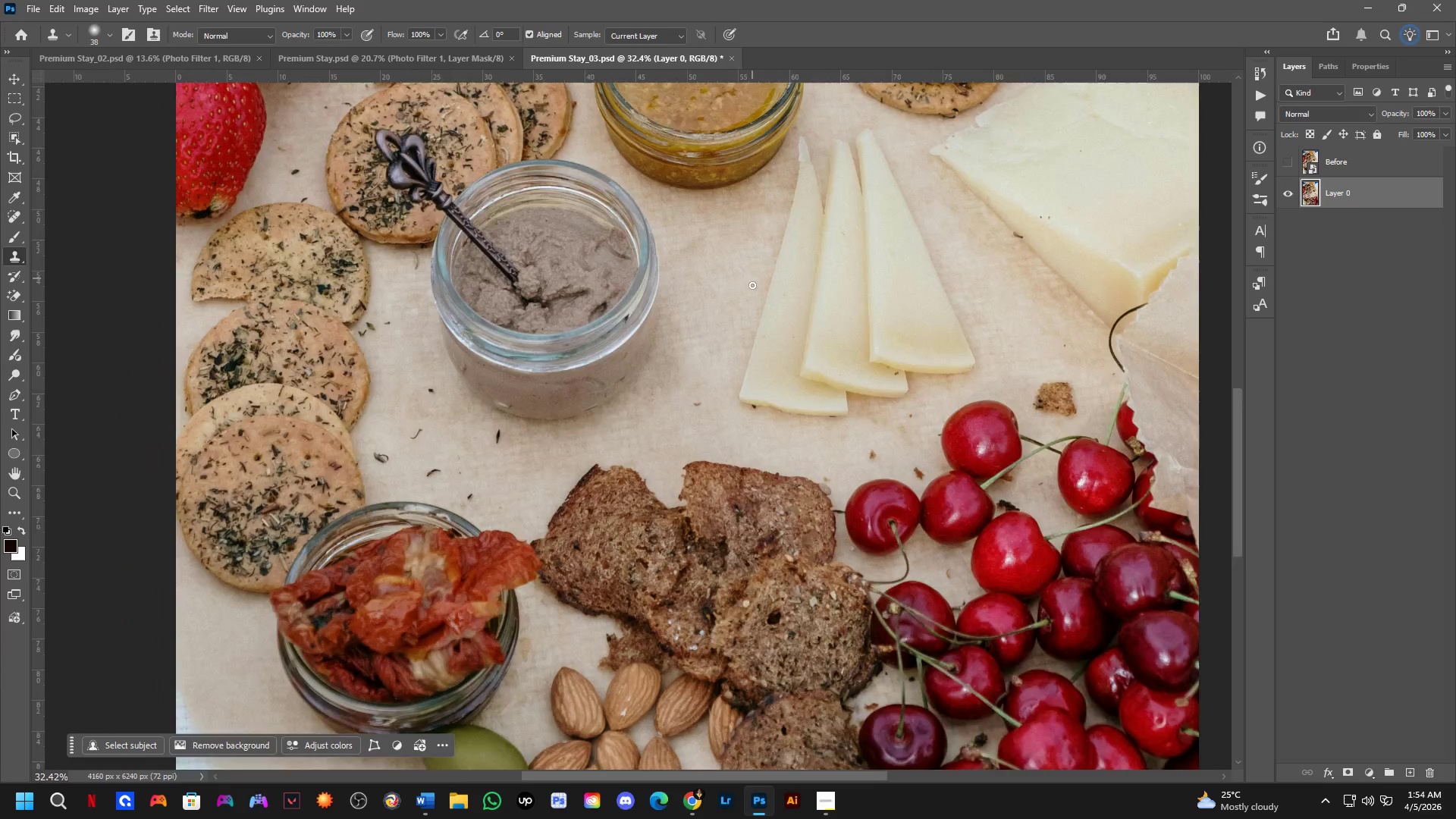 
hold_key(key=Space, duration=0.48)
 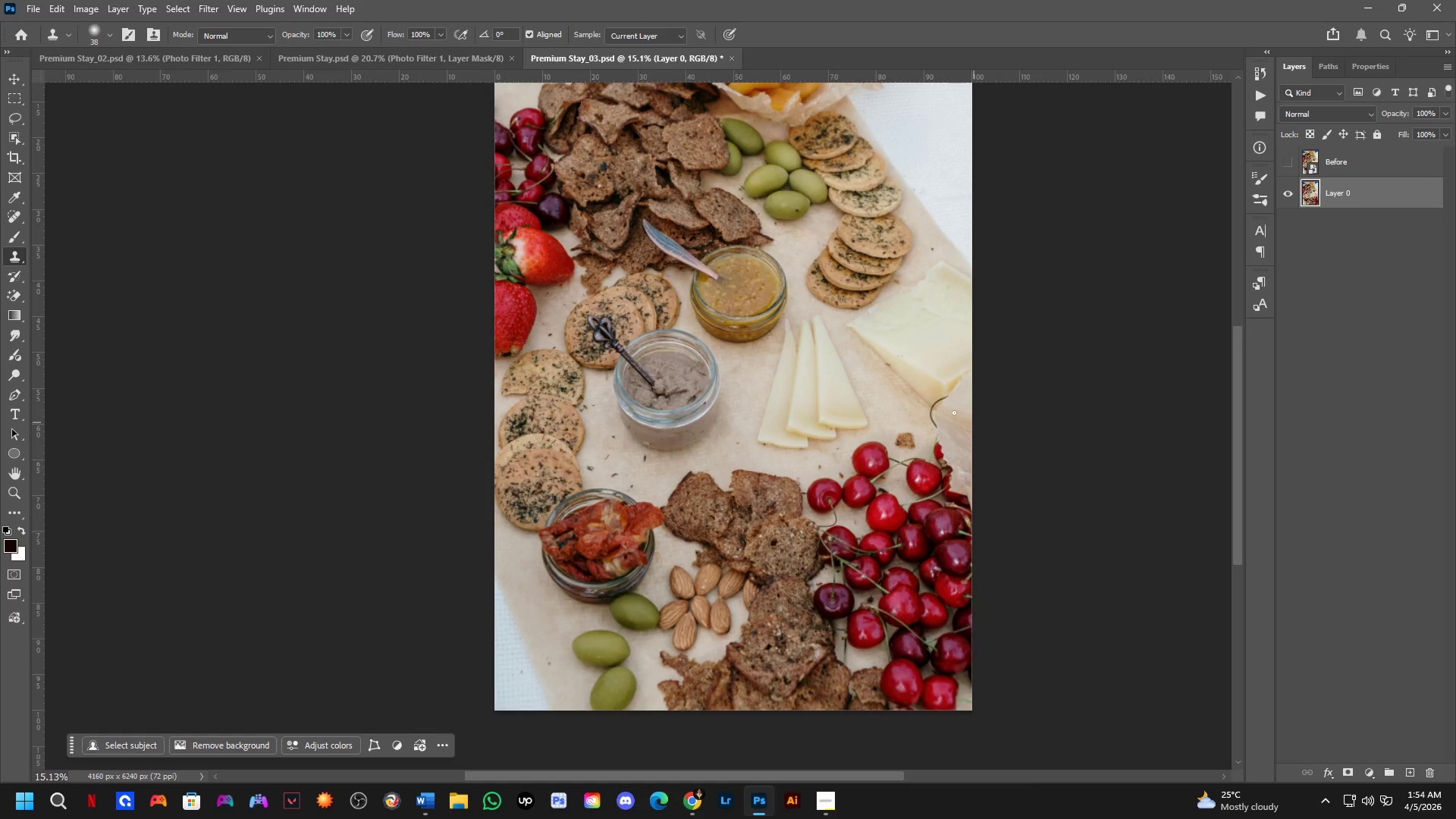 
left_click_drag(start_coordinate=[815, 306], to_coordinate=[811, 397])
 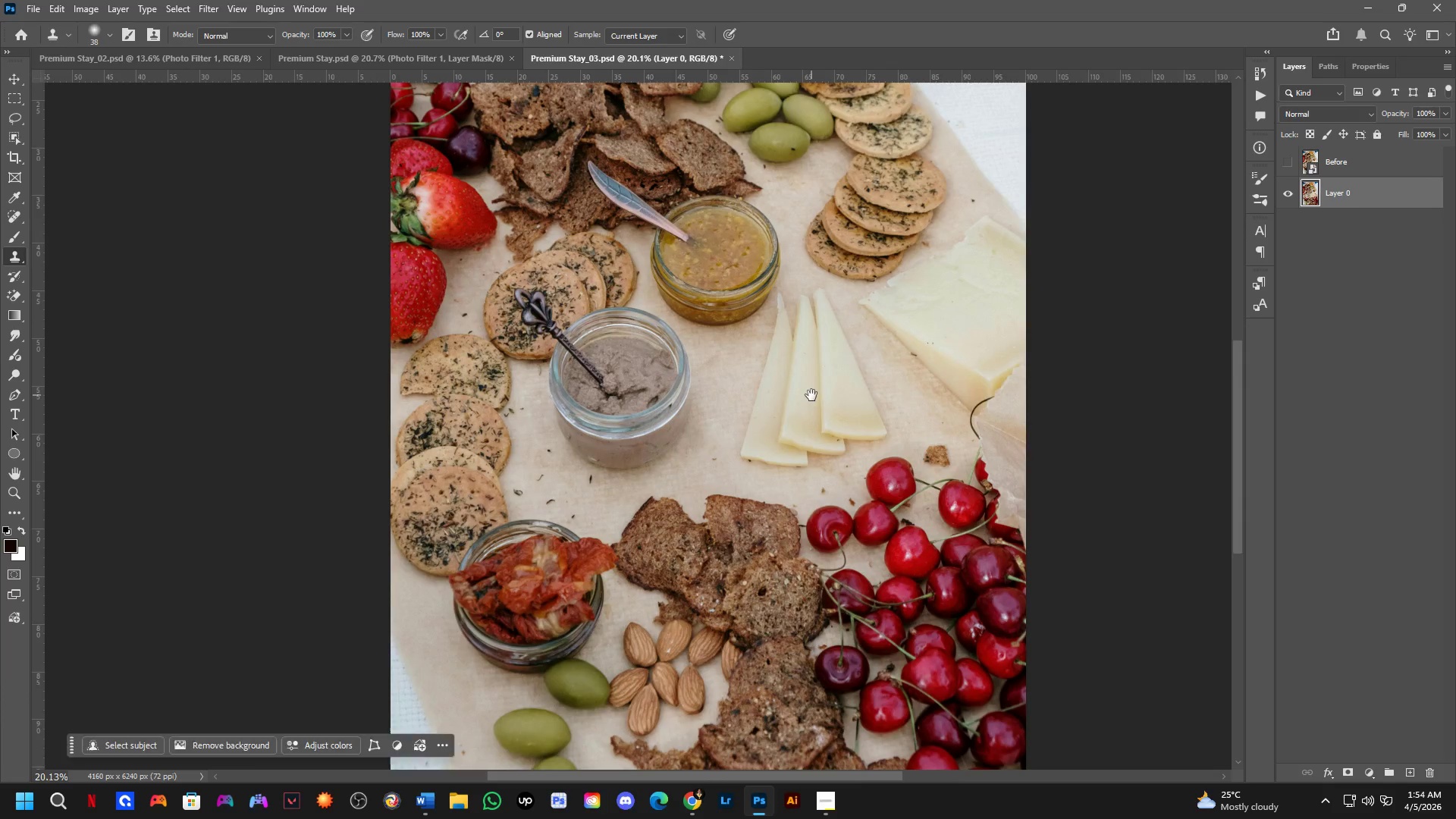 
scroll: coordinate [752, 320], scroll_direction: down, amount: 5.0
 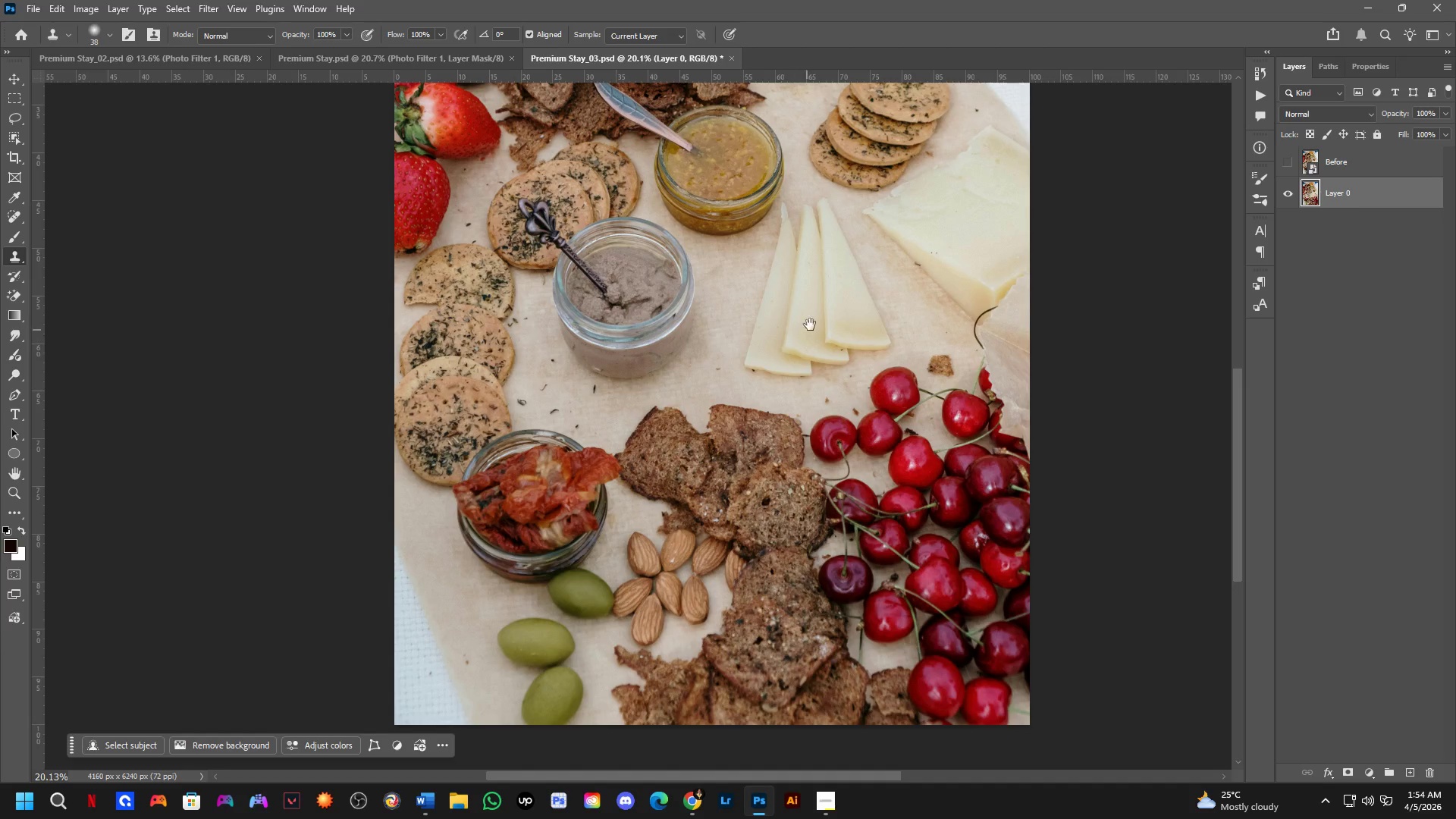 
hold_key(key=Space, duration=0.53)
 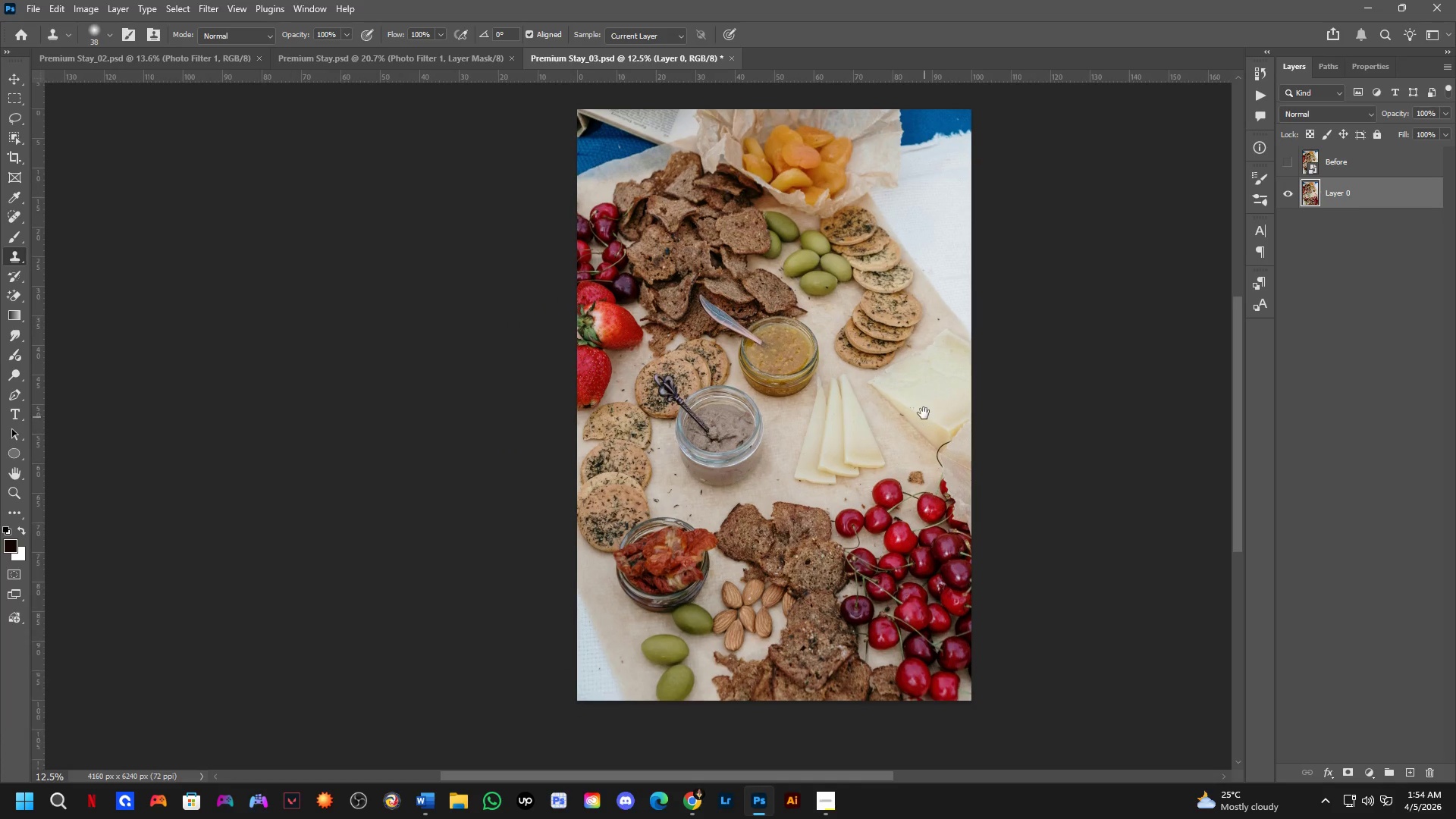 
left_click_drag(start_coordinate=[929, 389], to_coordinate=[937, 445])
 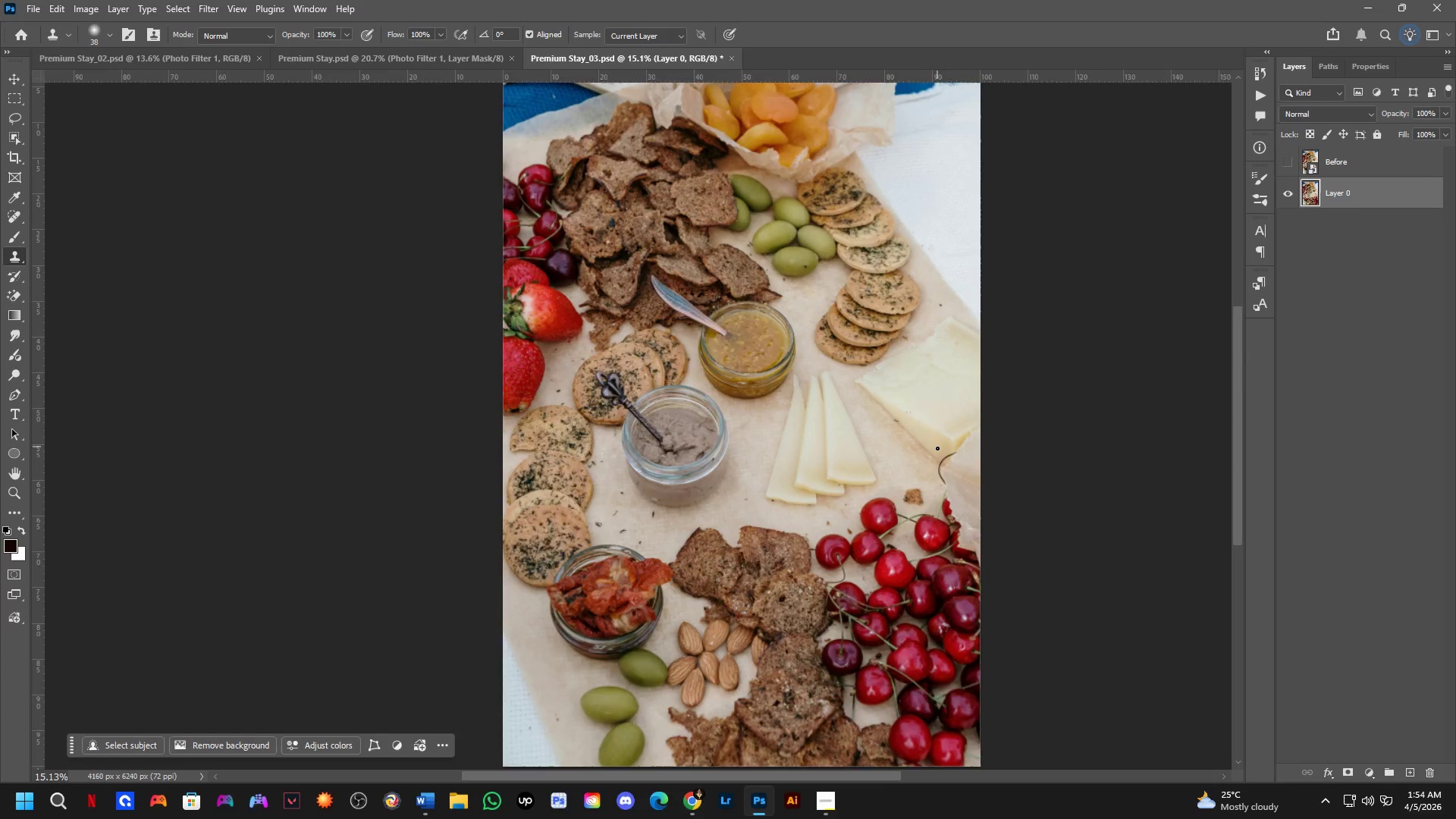 
scroll: coordinate [811, 394], scroll_direction: down, amount: 3.0
 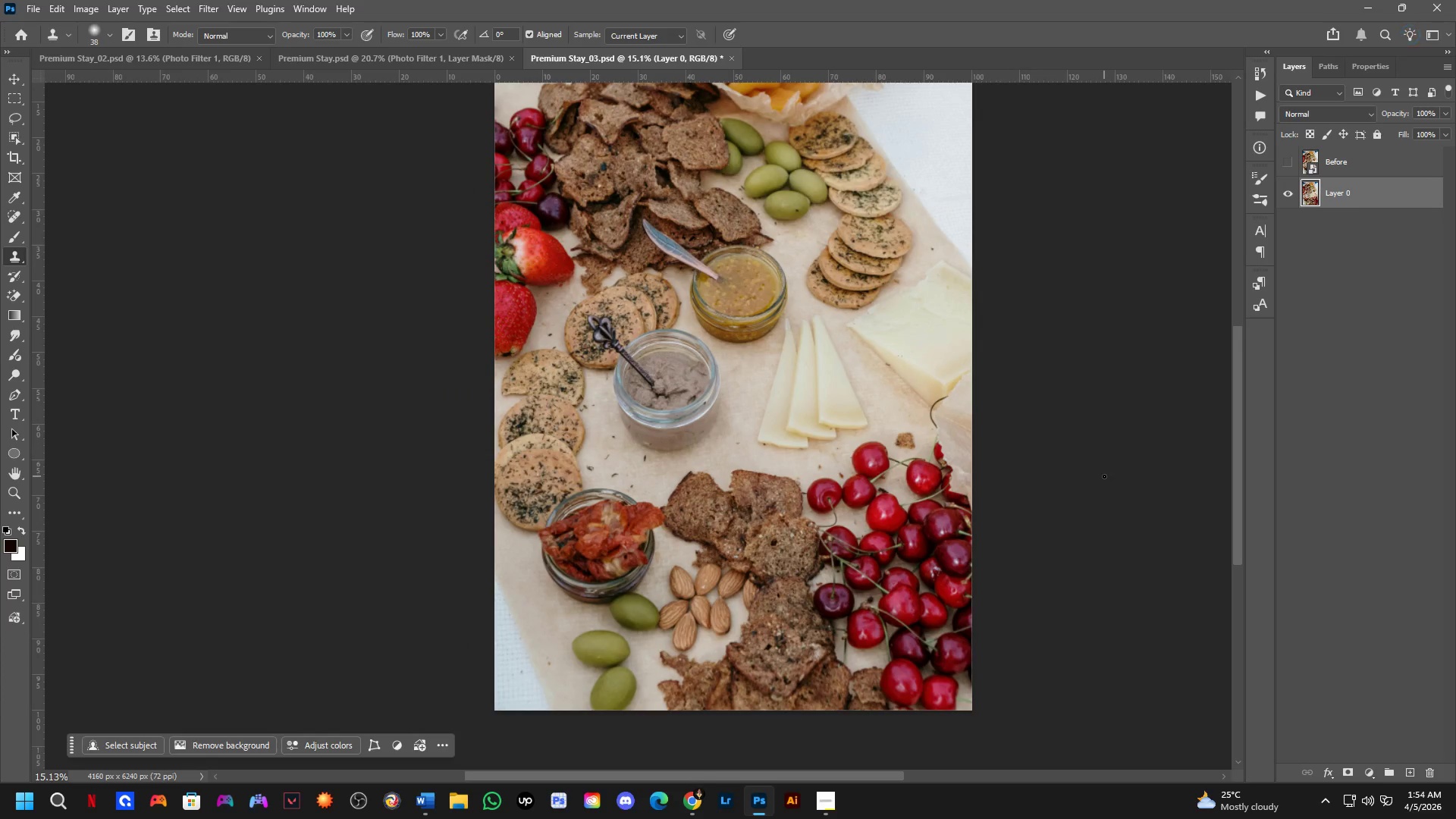 
hold_key(key=Space, duration=0.58)
 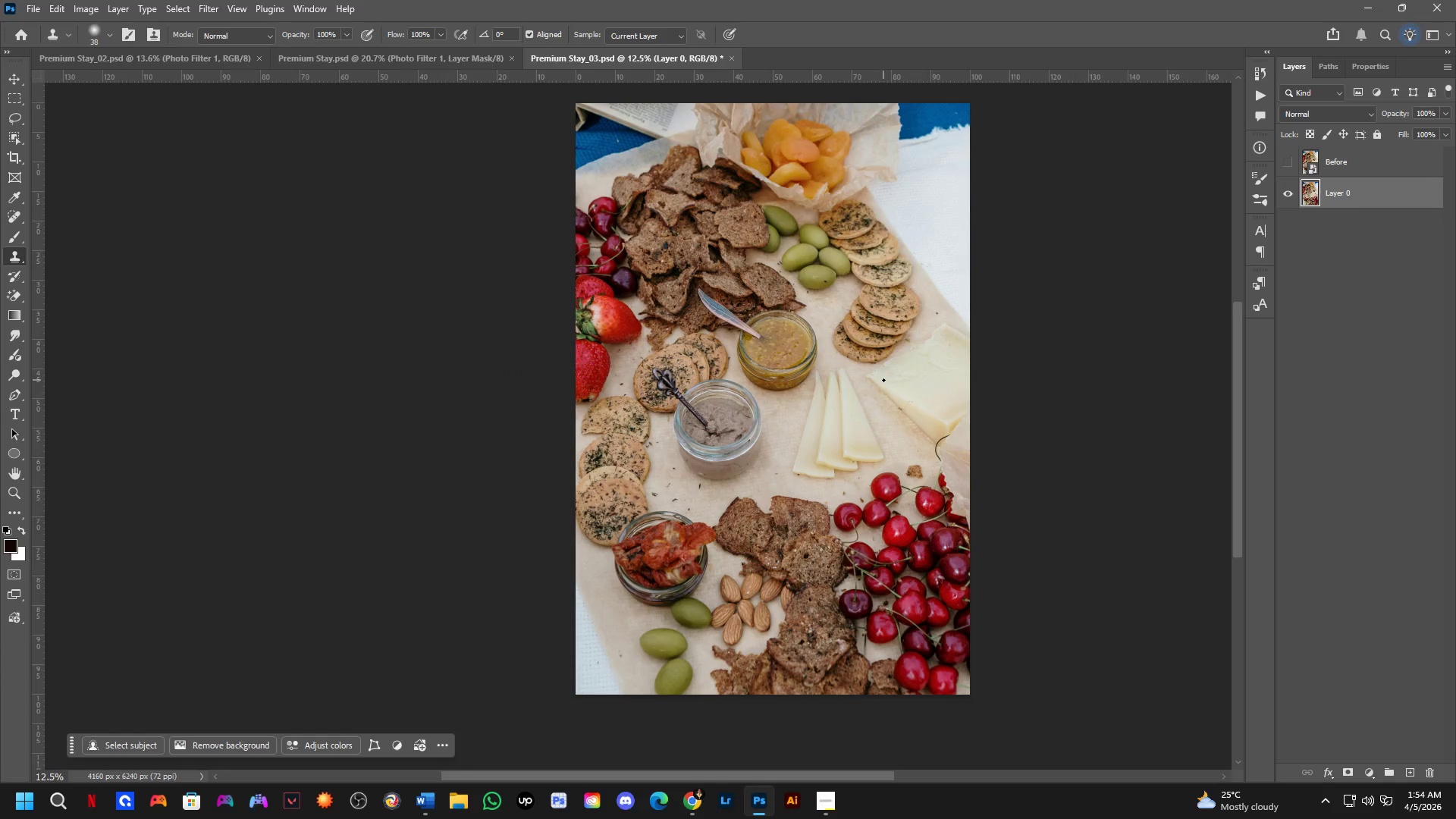 
left_click_drag(start_coordinate=[927, 430], to_coordinate=[924, 413])
 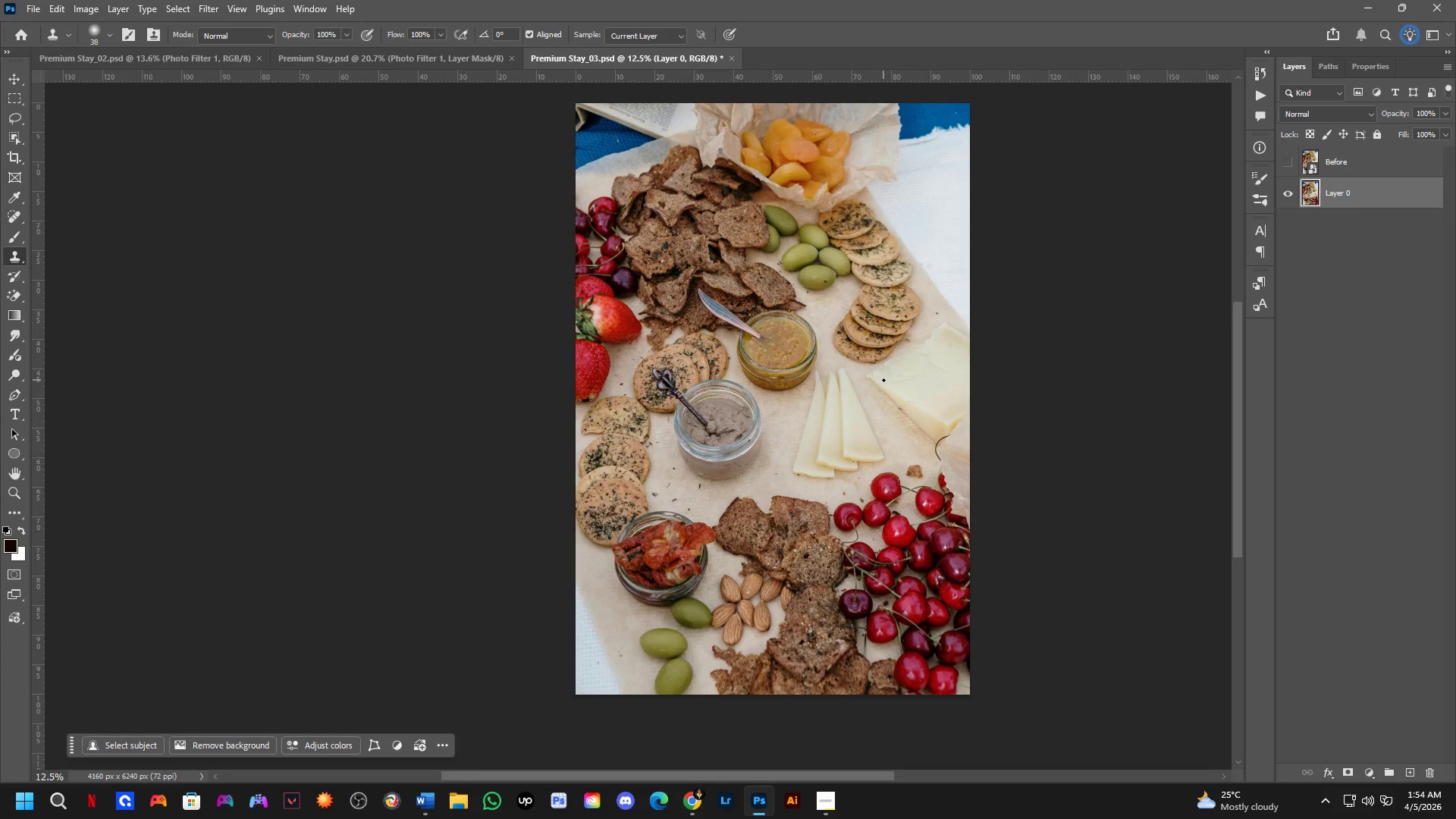 
scroll: coordinate [937, 450], scroll_direction: down, amount: 2.0
 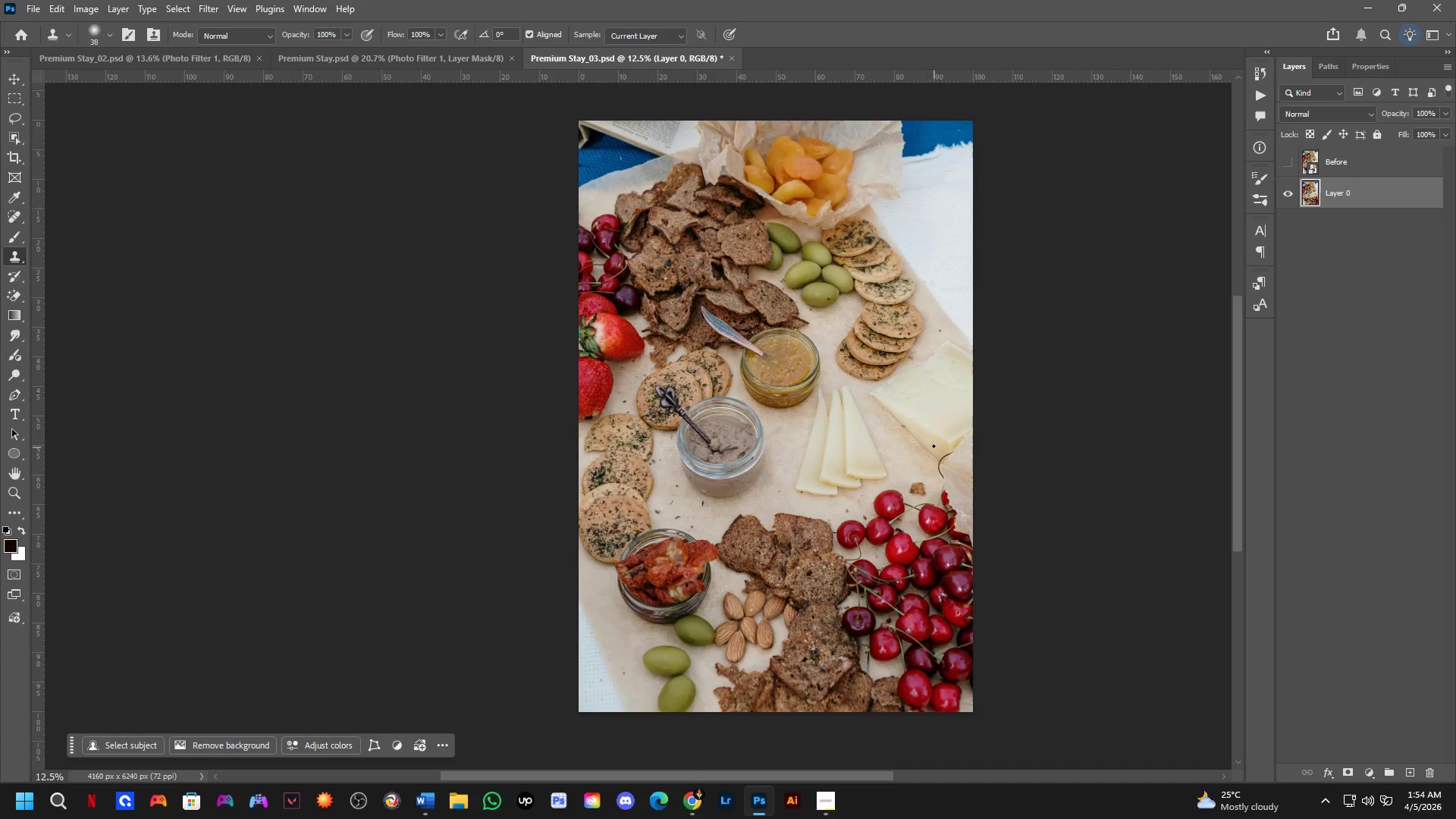 
key(Shift+ShiftLeft)
 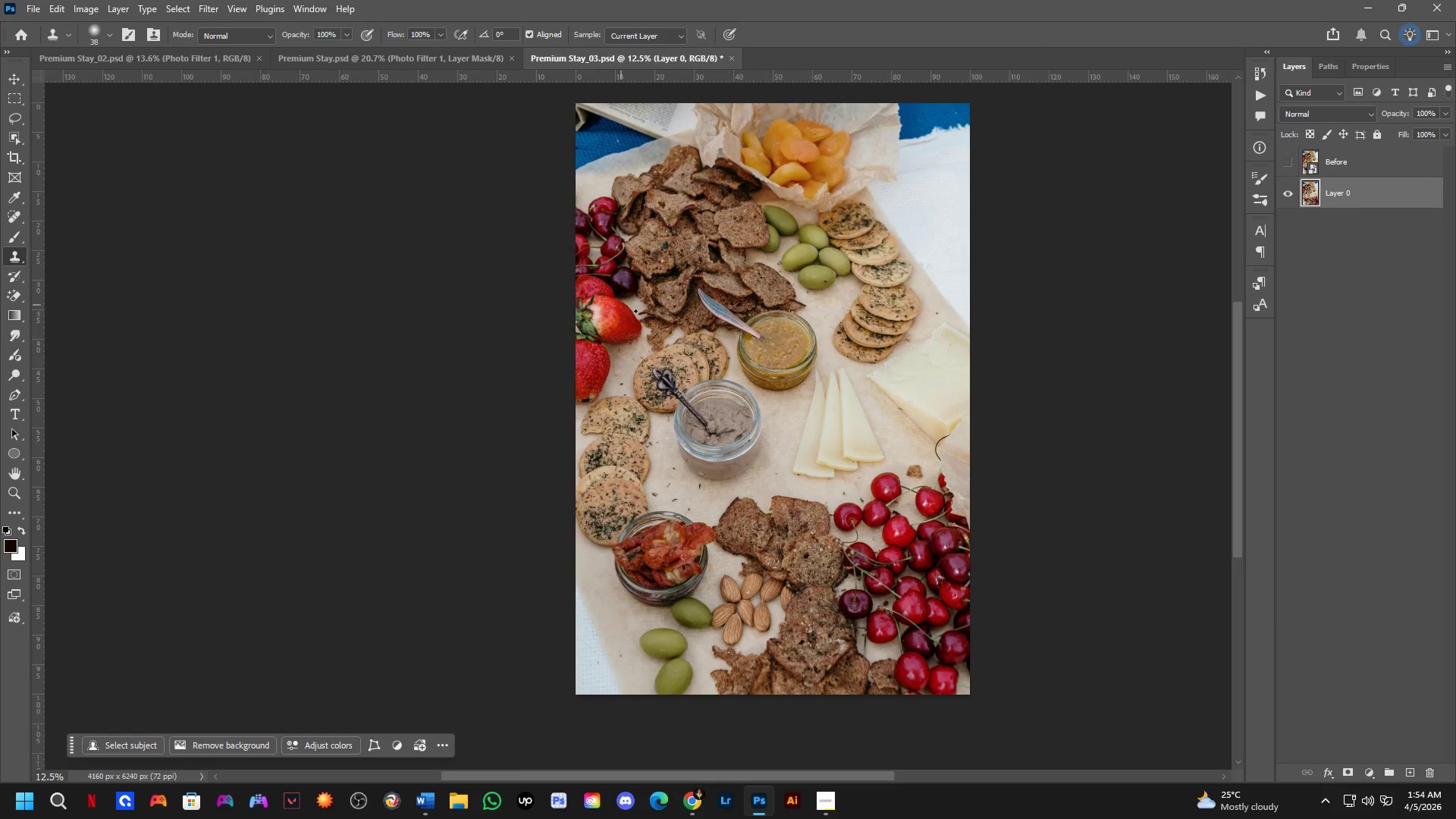 
hold_key(key=Space, duration=0.84)
 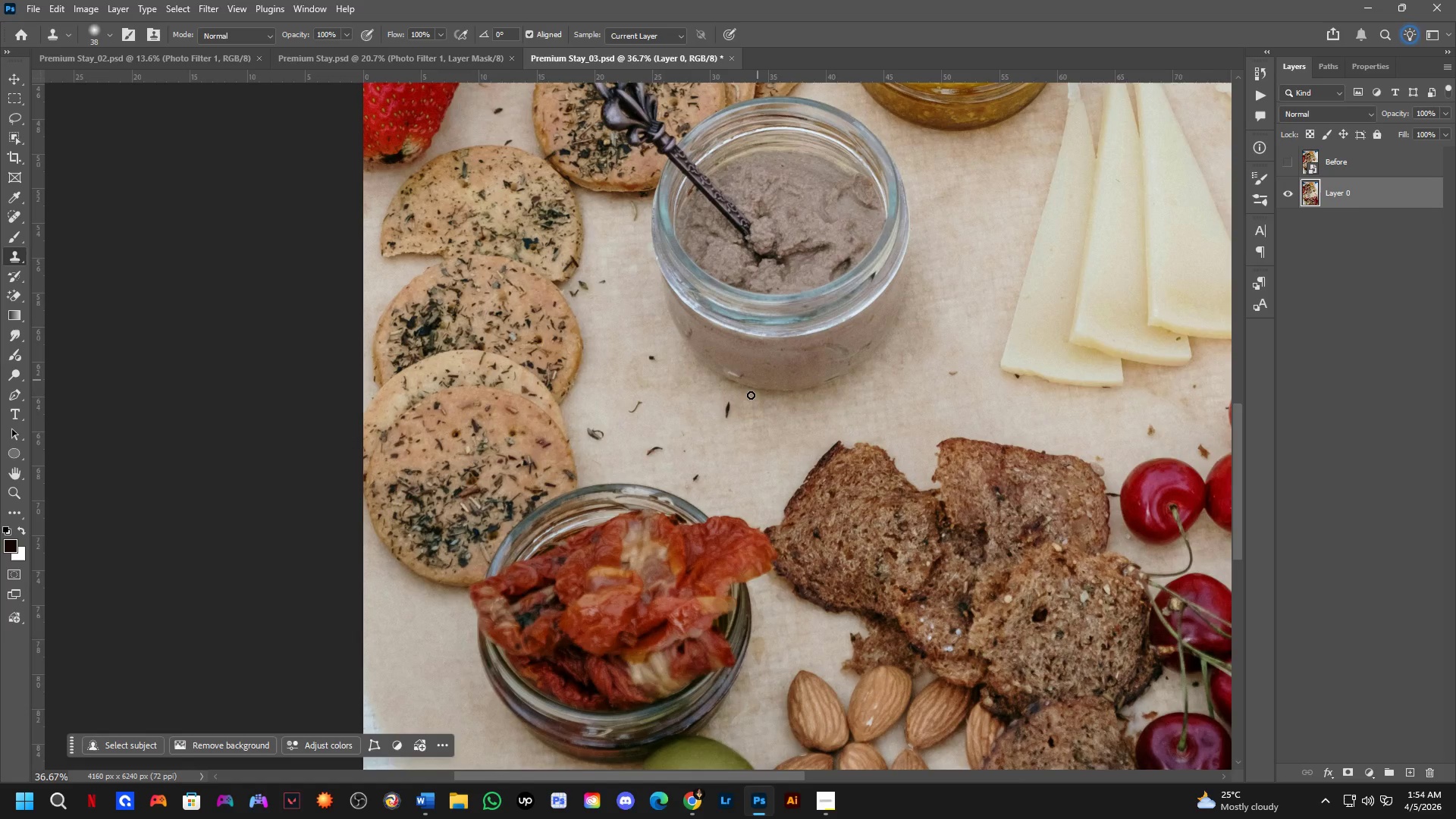 
left_click_drag(start_coordinate=[863, 587], to_coordinate=[818, 188])
 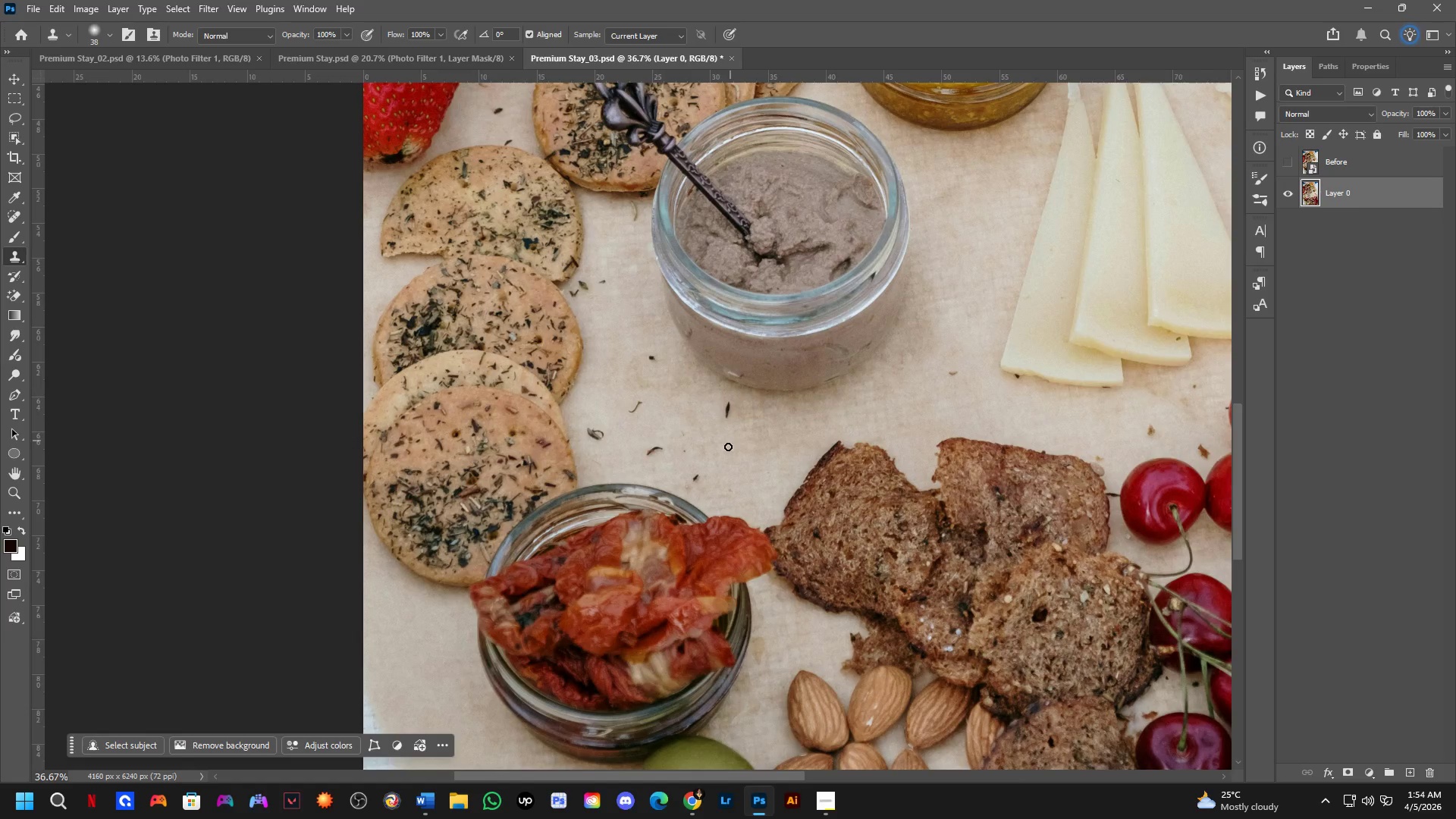 
scroll: coordinate [664, 320], scroll_direction: up, amount: 4.0
 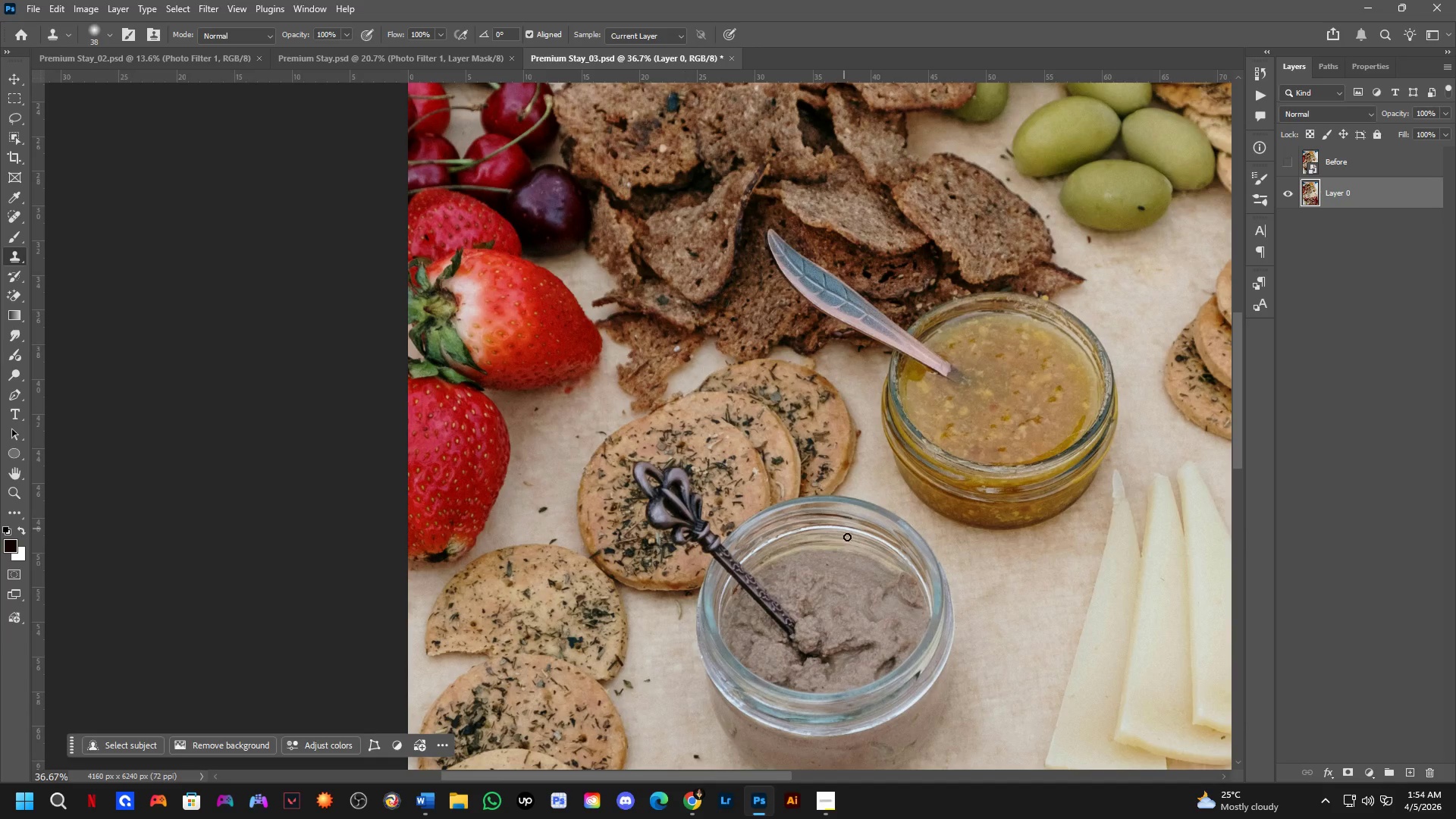 
hold_key(key=Space, duration=0.58)
 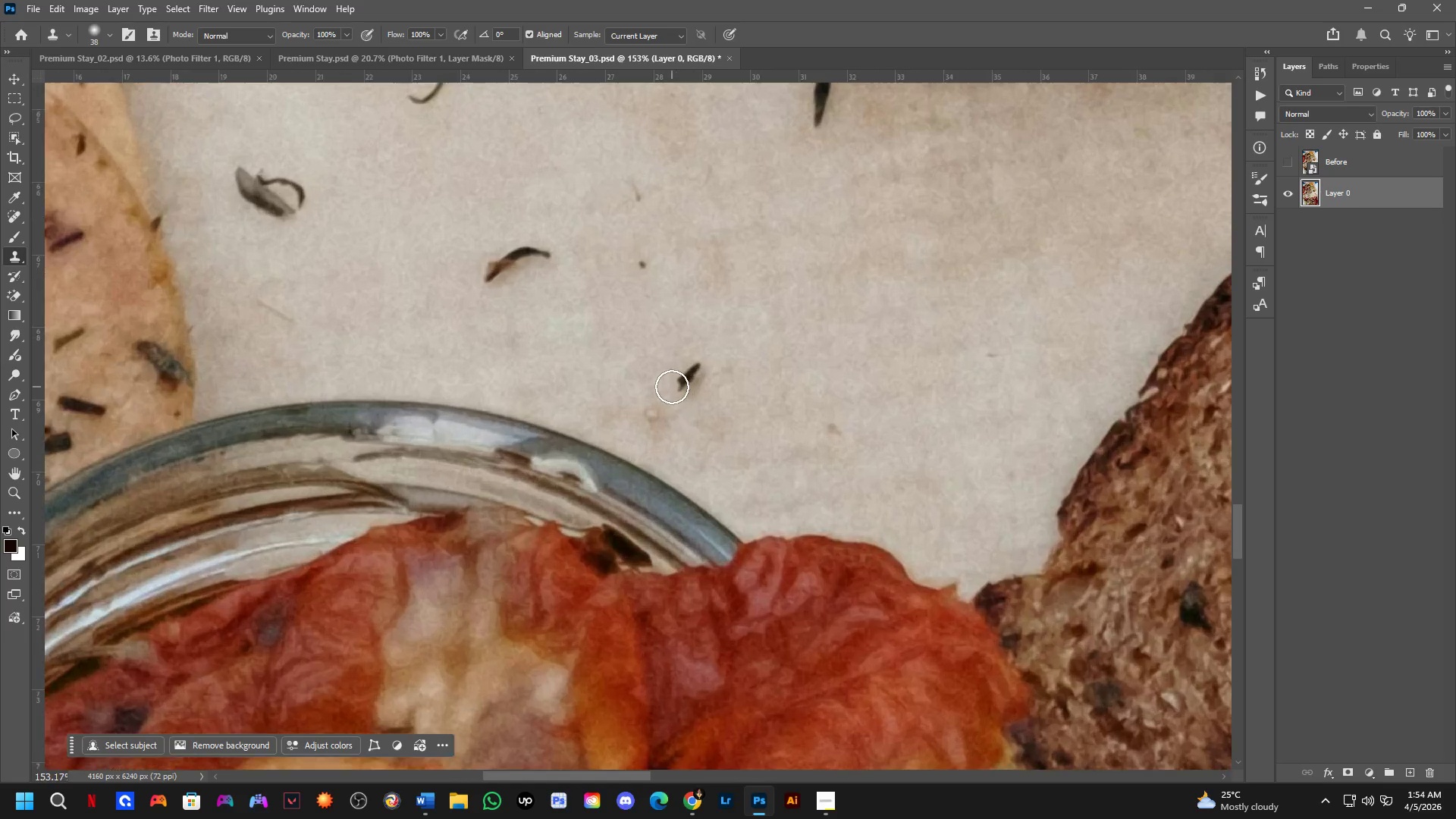 
left_click_drag(start_coordinate=[730, 481], to_coordinate=[739, 353])
 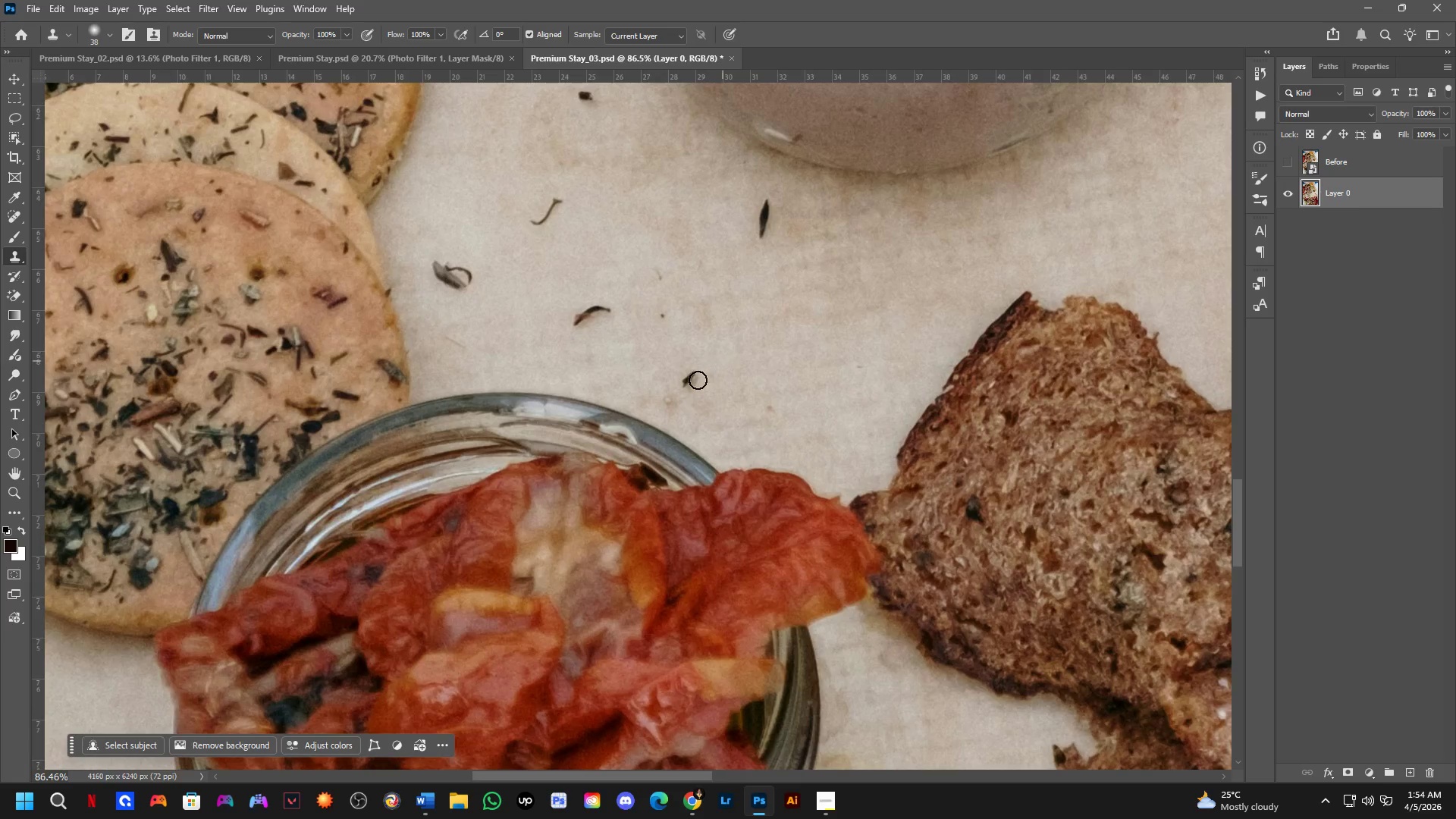 
scroll: coordinate [693, 461], scroll_direction: up, amount: 9.0
 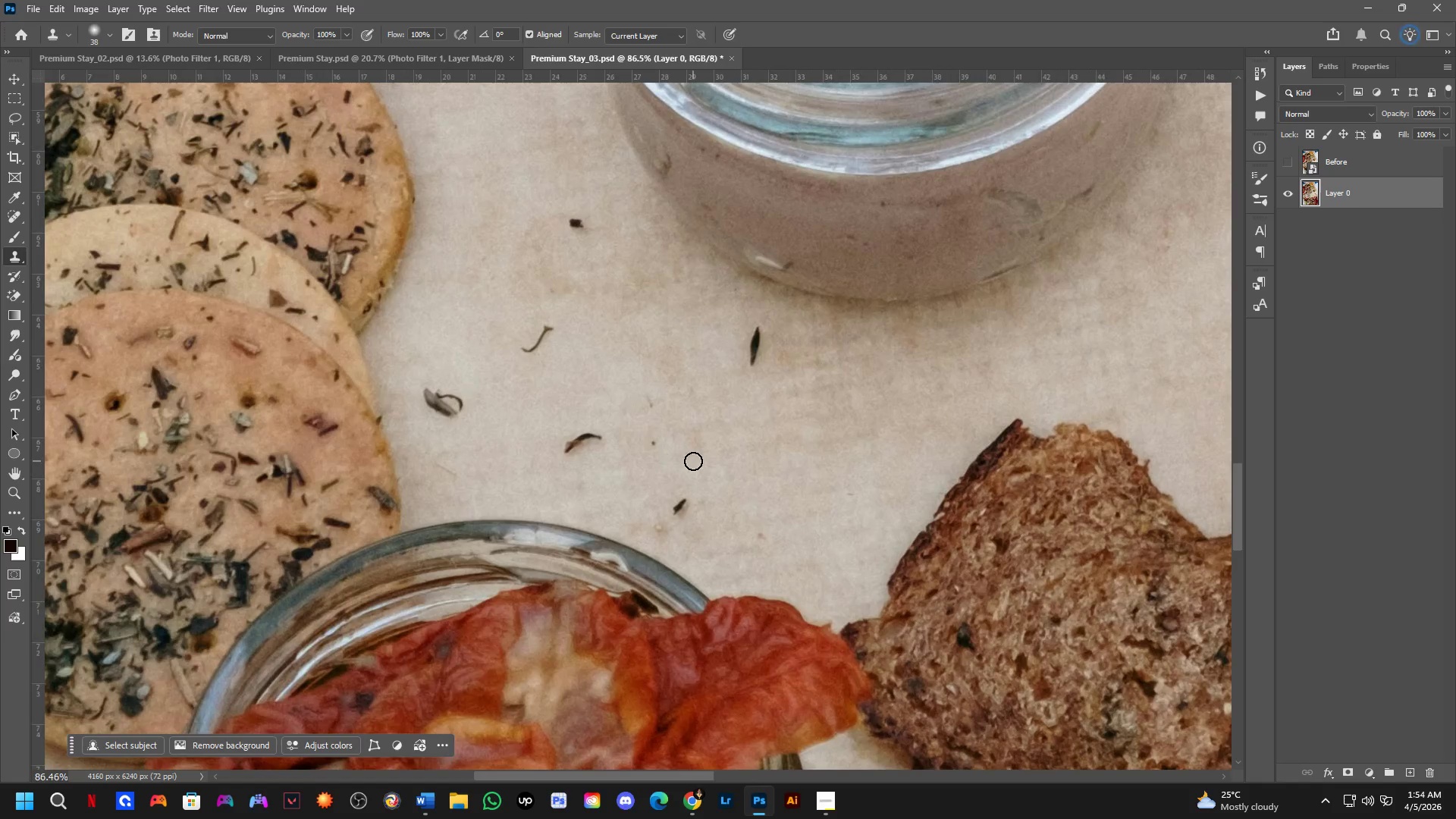 
hold_key(key=AltLeft, duration=0.41)
 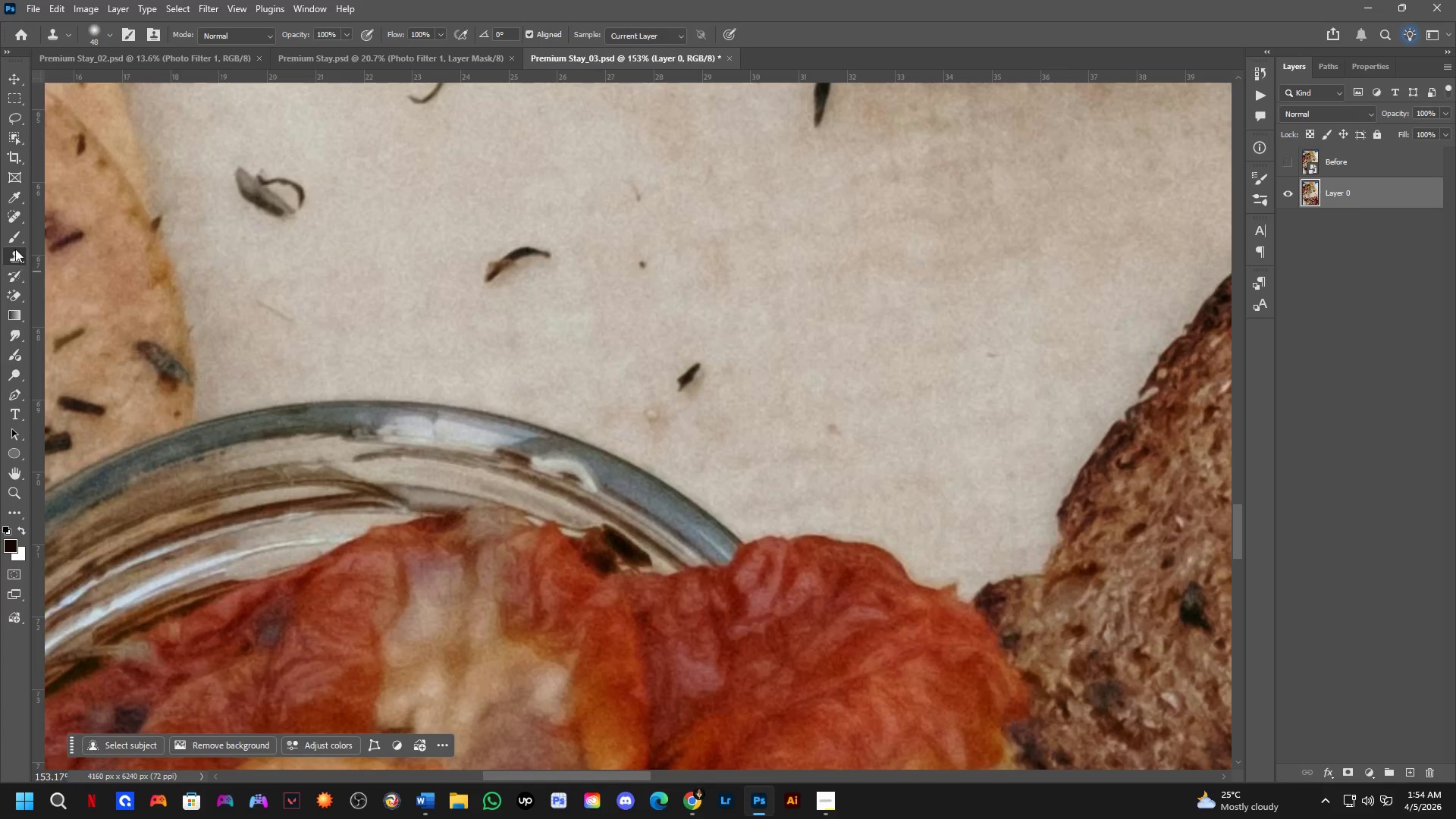 
scroll: coordinate [672, 387], scroll_direction: up, amount: 6.0
 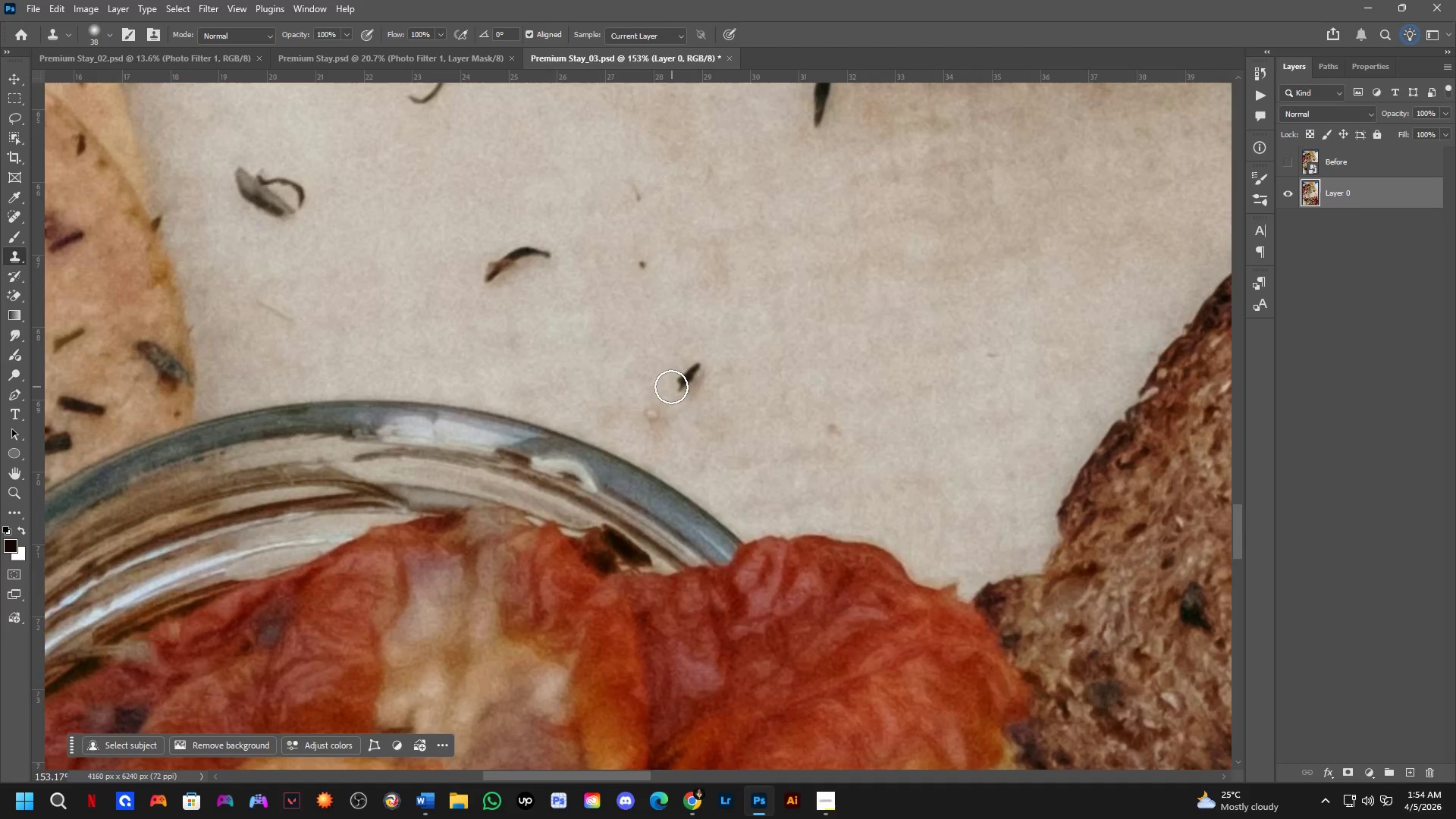 
left_click([17, 212])
 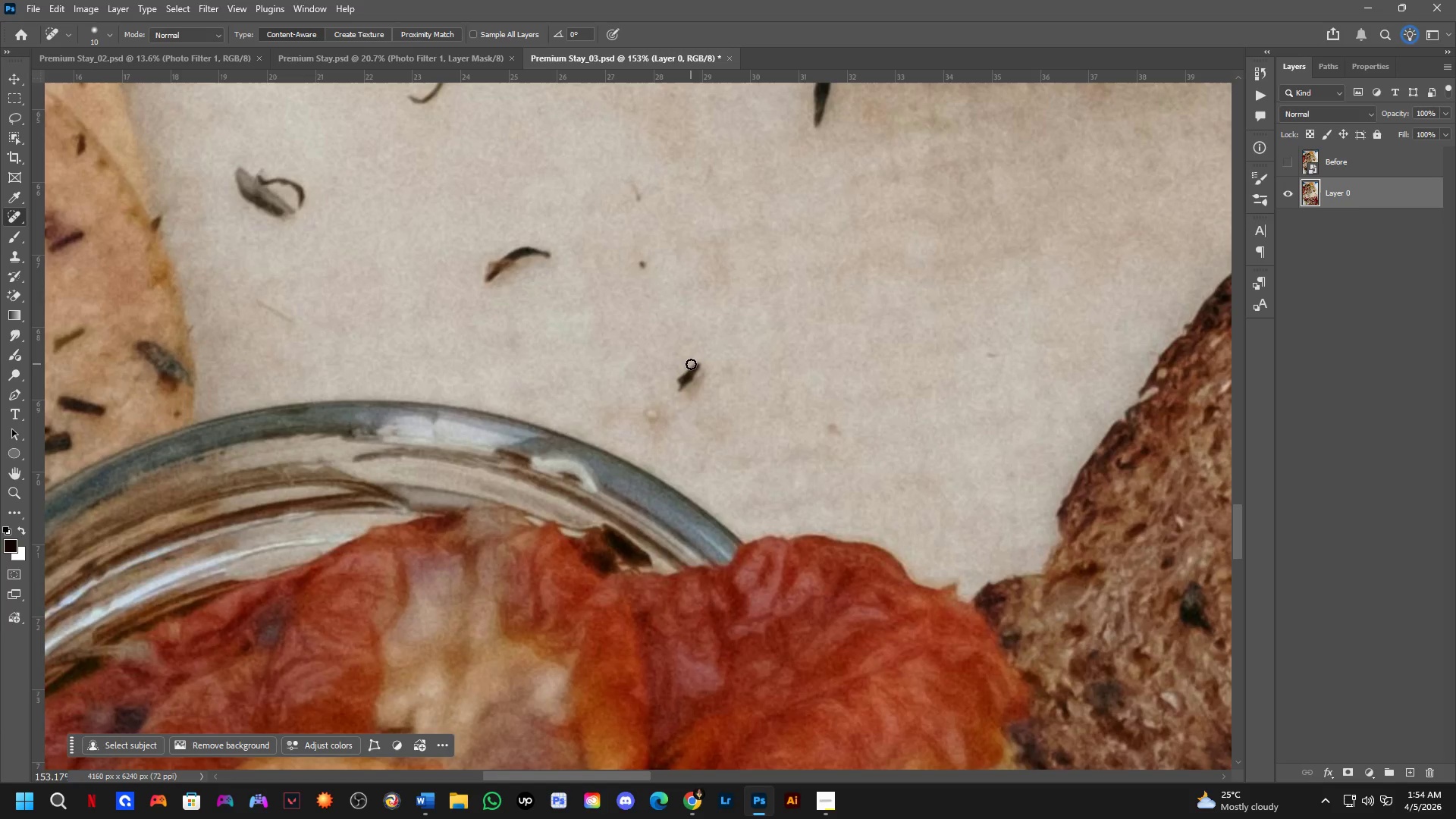 
hold_key(key=AltLeft, duration=0.64)
 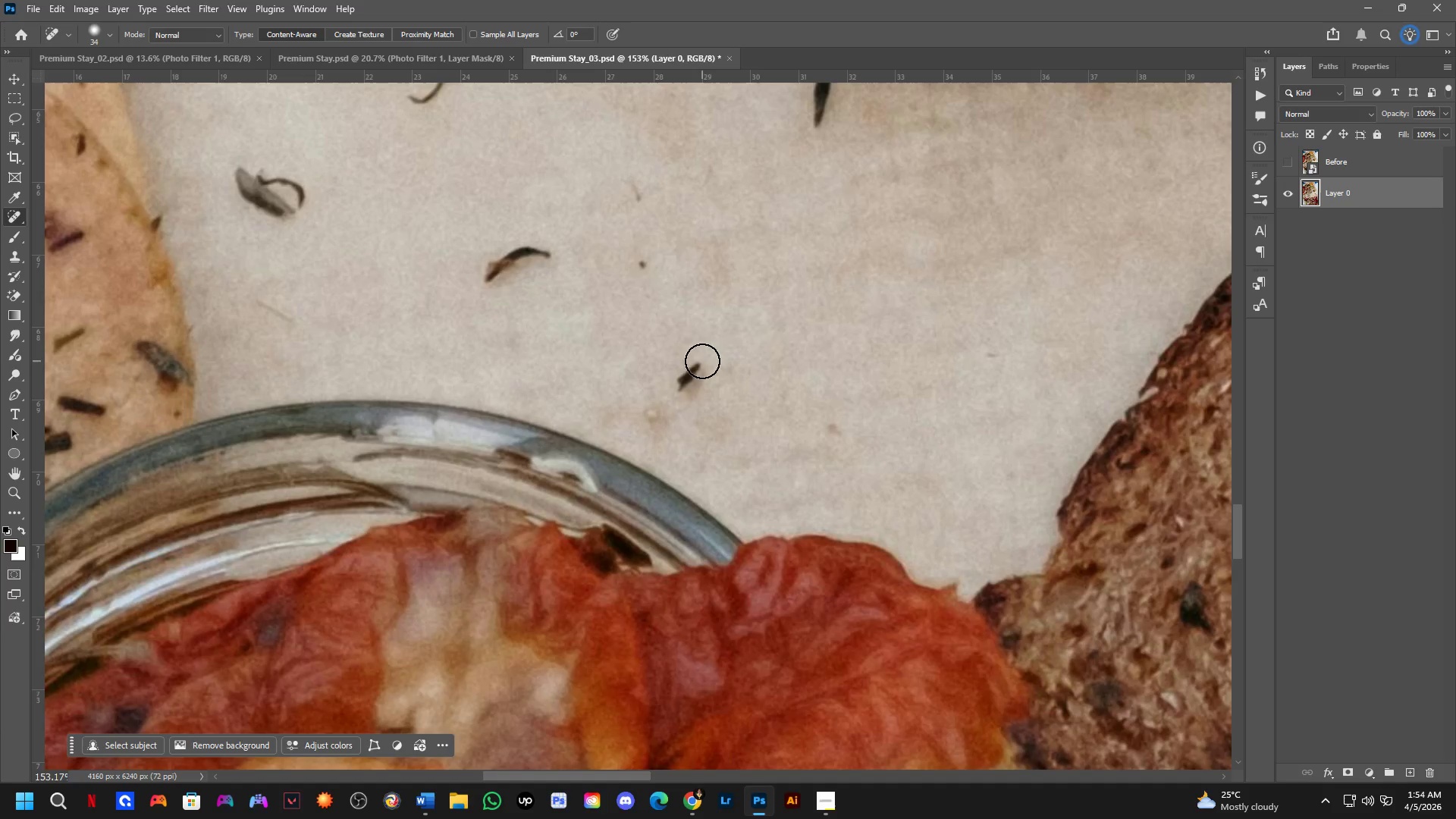 
left_click_drag(start_coordinate=[702, 361], to_coordinate=[704, 373])
 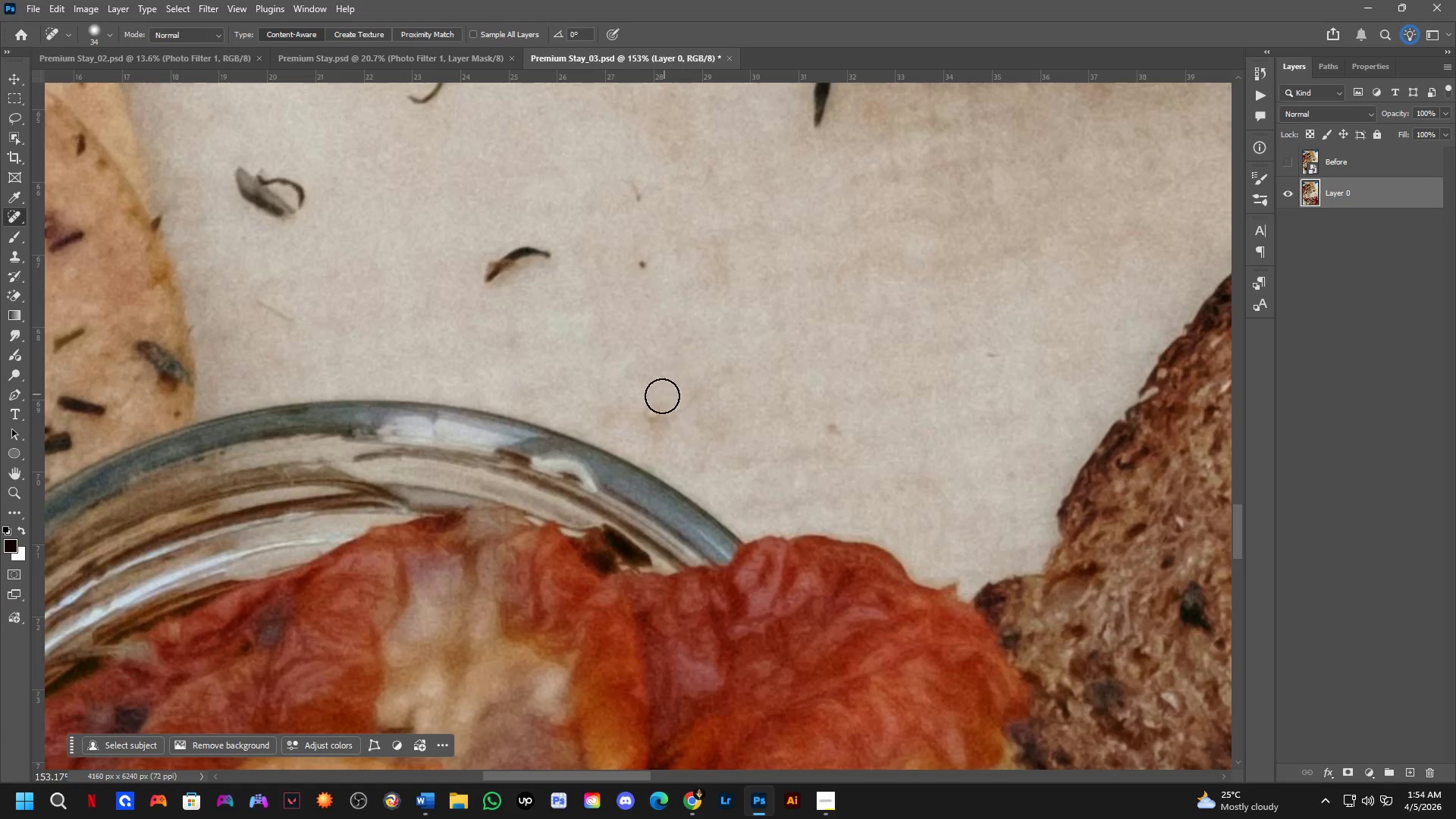 
left_click_drag(start_coordinate=[657, 400], to_coordinate=[657, 419])
 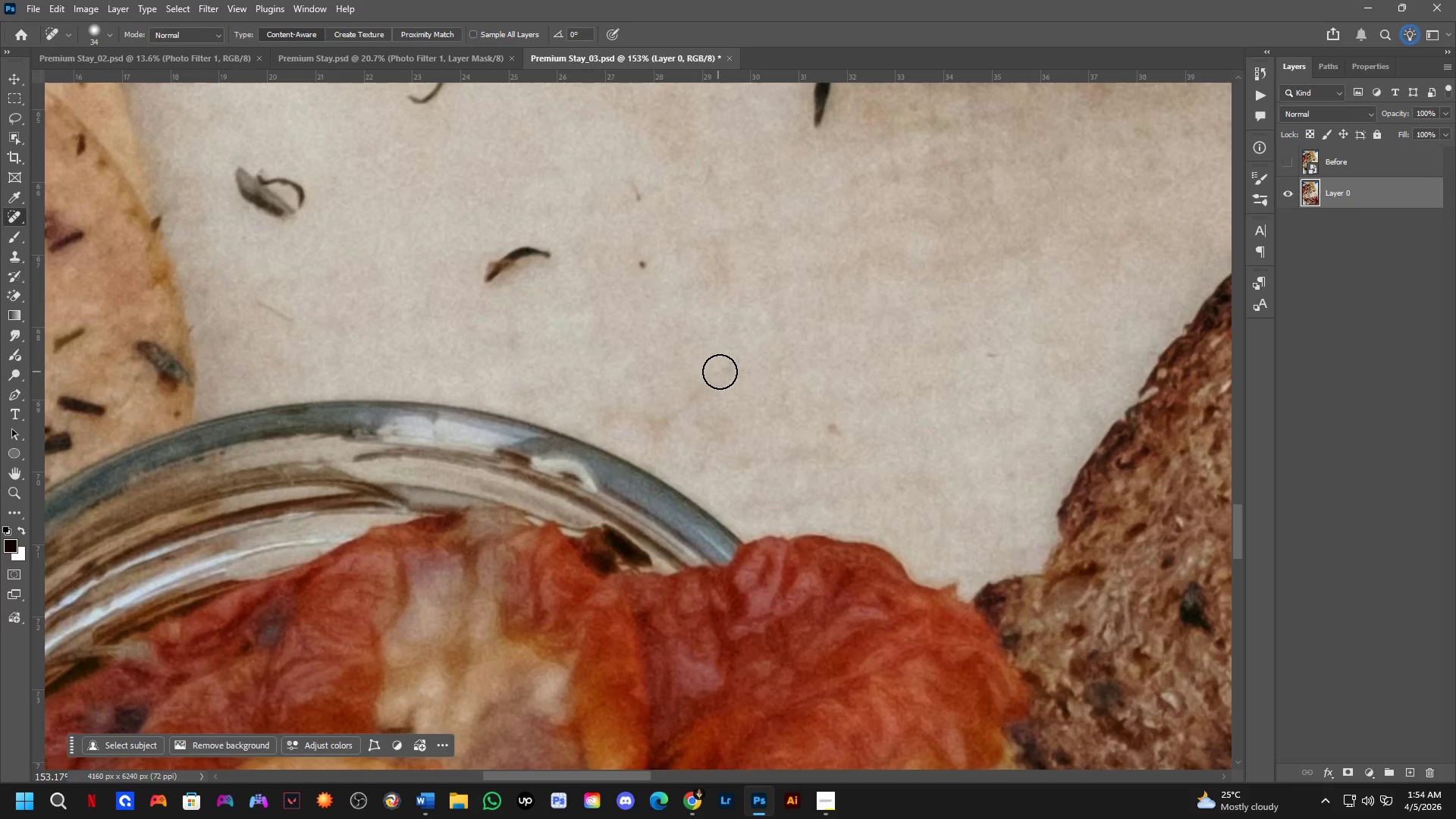 
left_click_drag(start_coordinate=[720, 370], to_coordinate=[705, 379])
 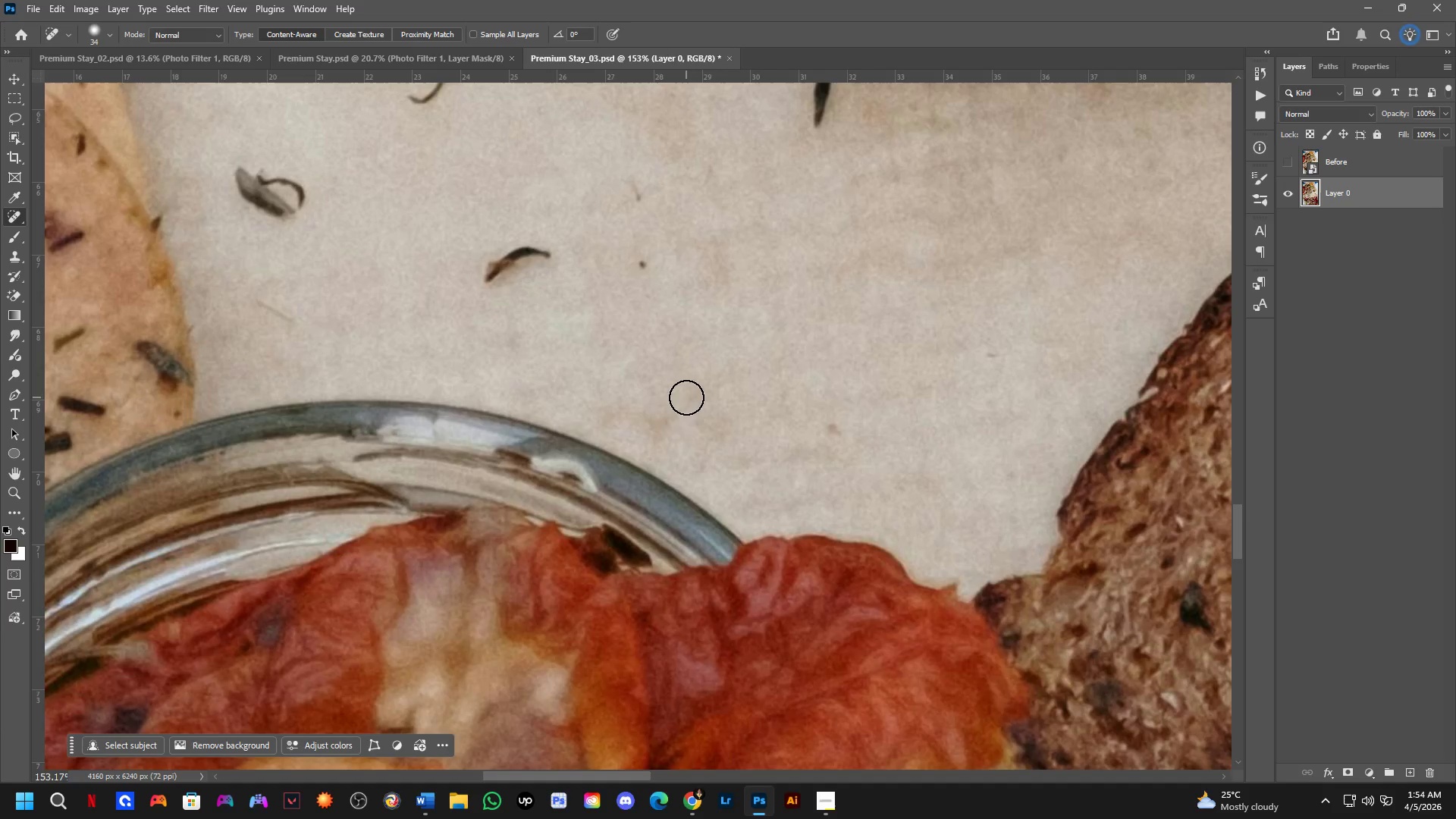 
left_click_drag(start_coordinate=[685, 401], to_coordinate=[642, 443])
 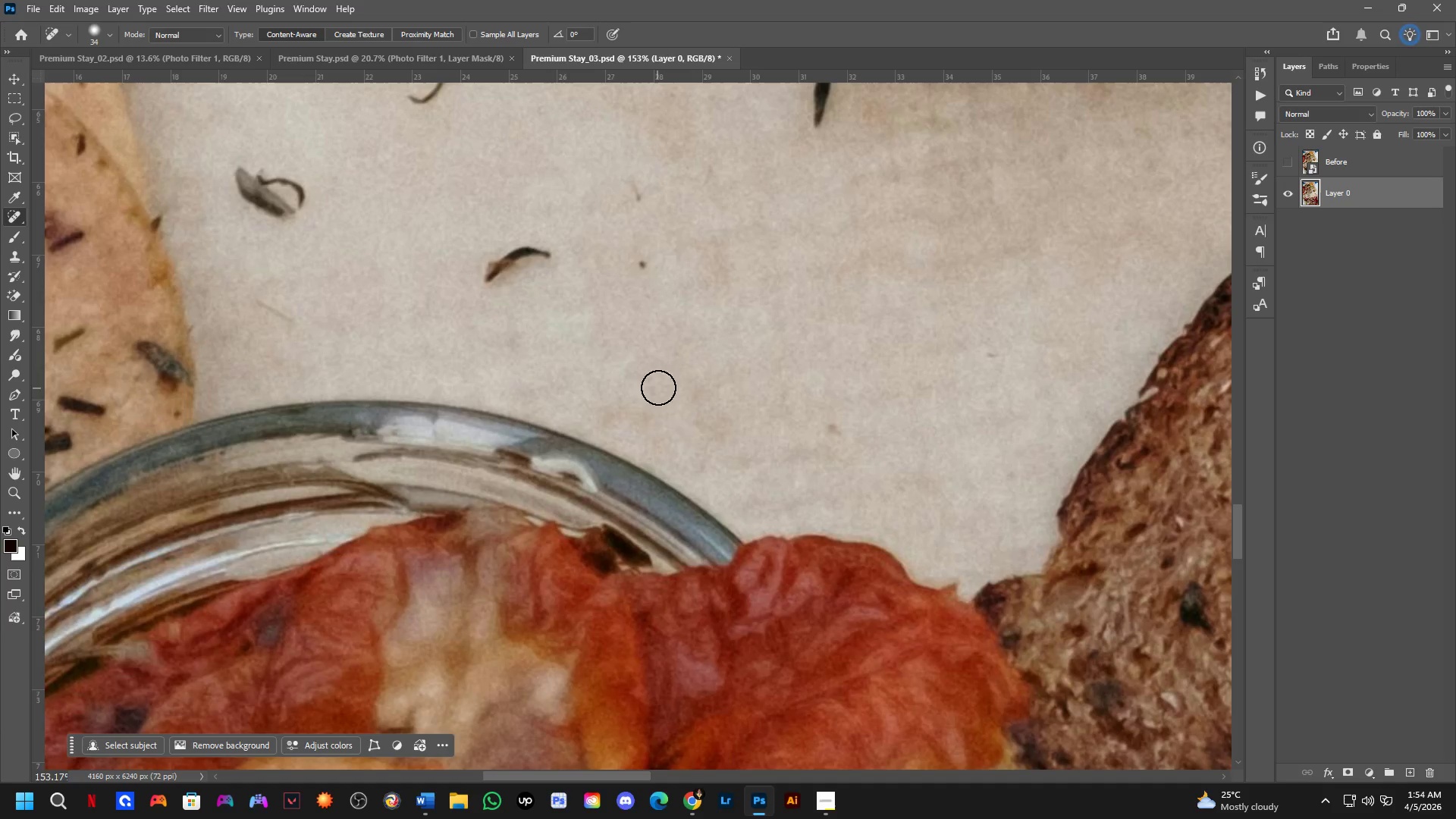 
hold_key(key=Space, duration=0.66)
 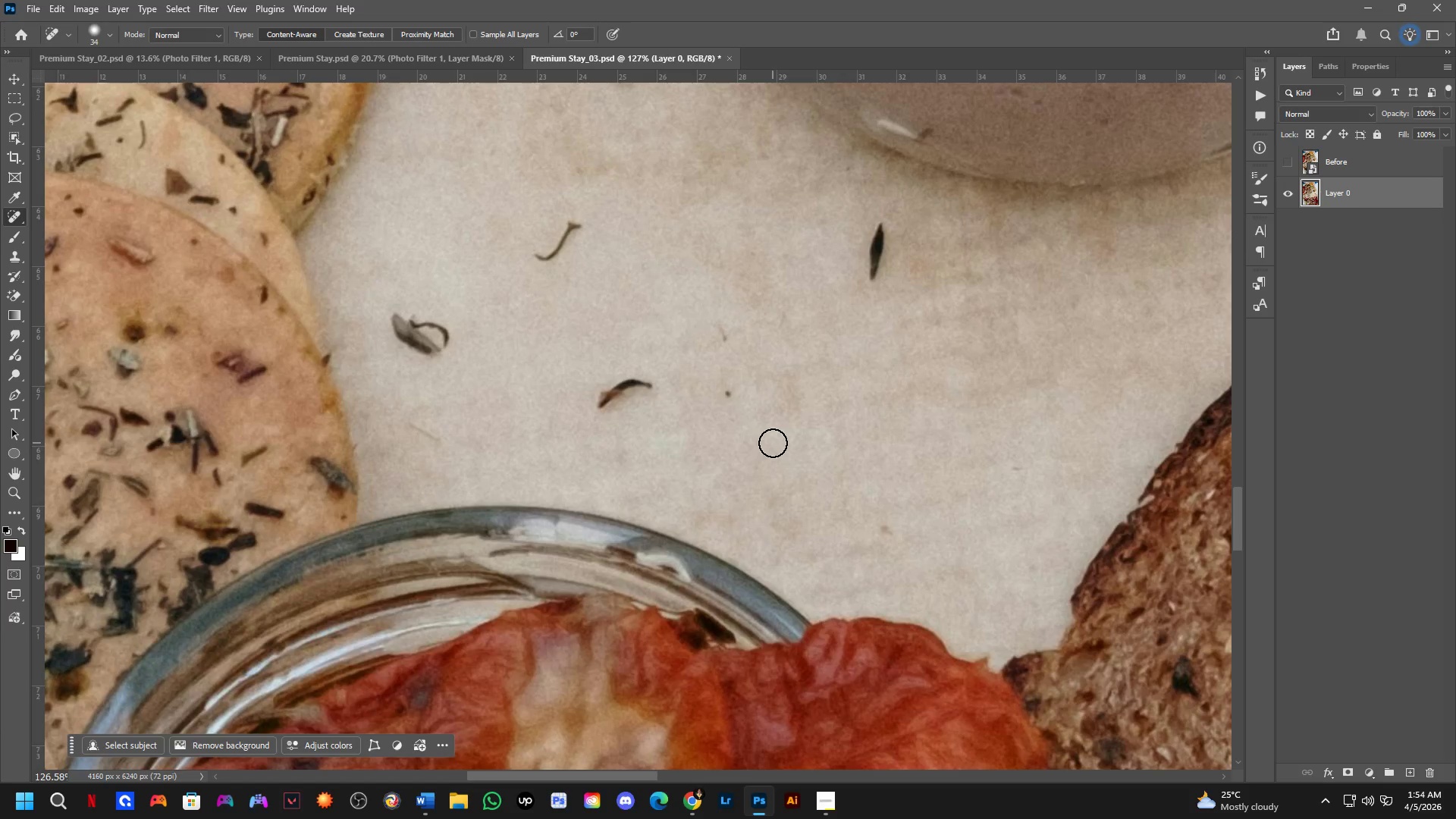 
left_click_drag(start_coordinate=[693, 340], to_coordinate=[775, 449])
 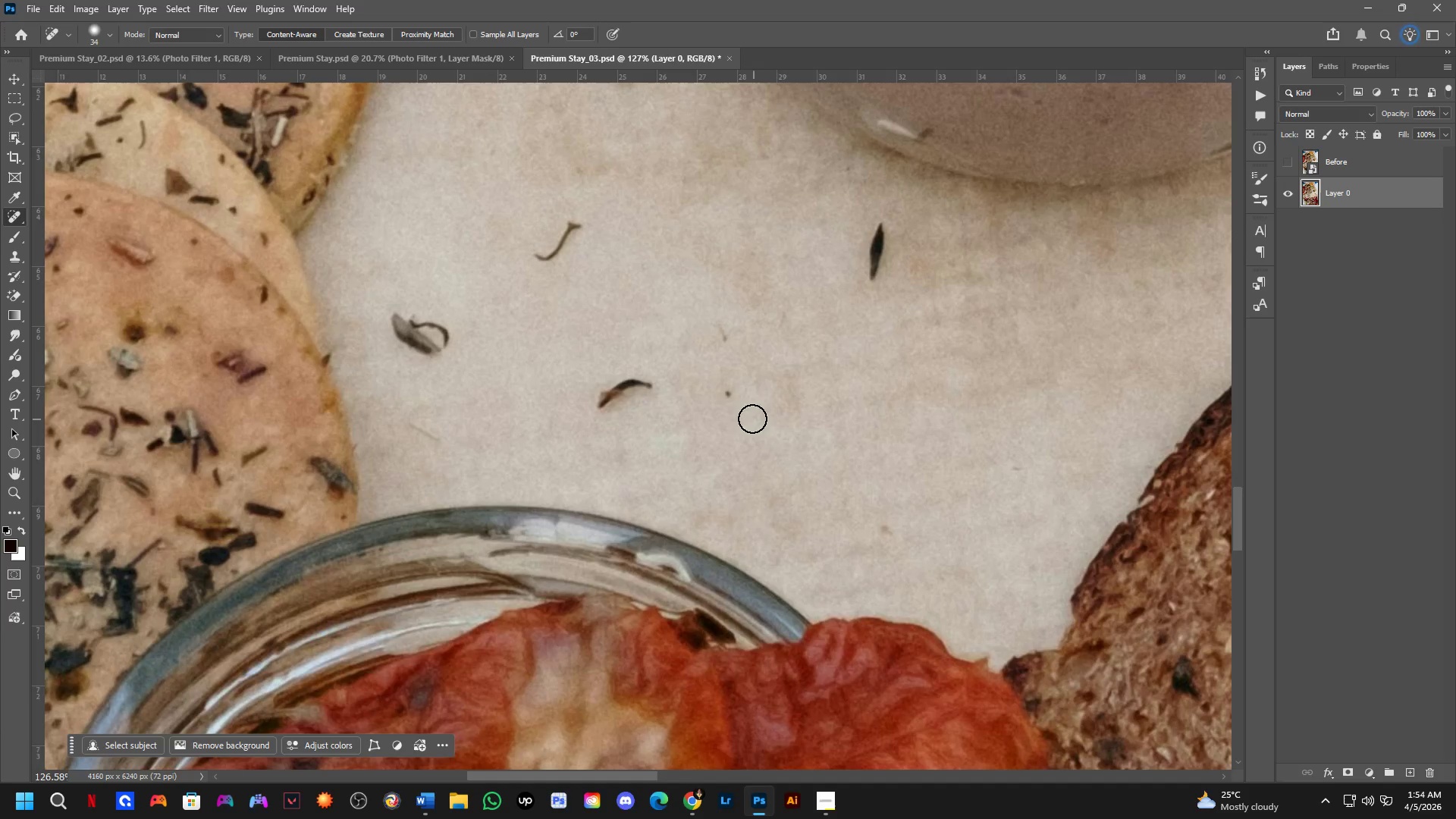 
scroll: coordinate [661, 382], scroll_direction: down, amount: 2.0
 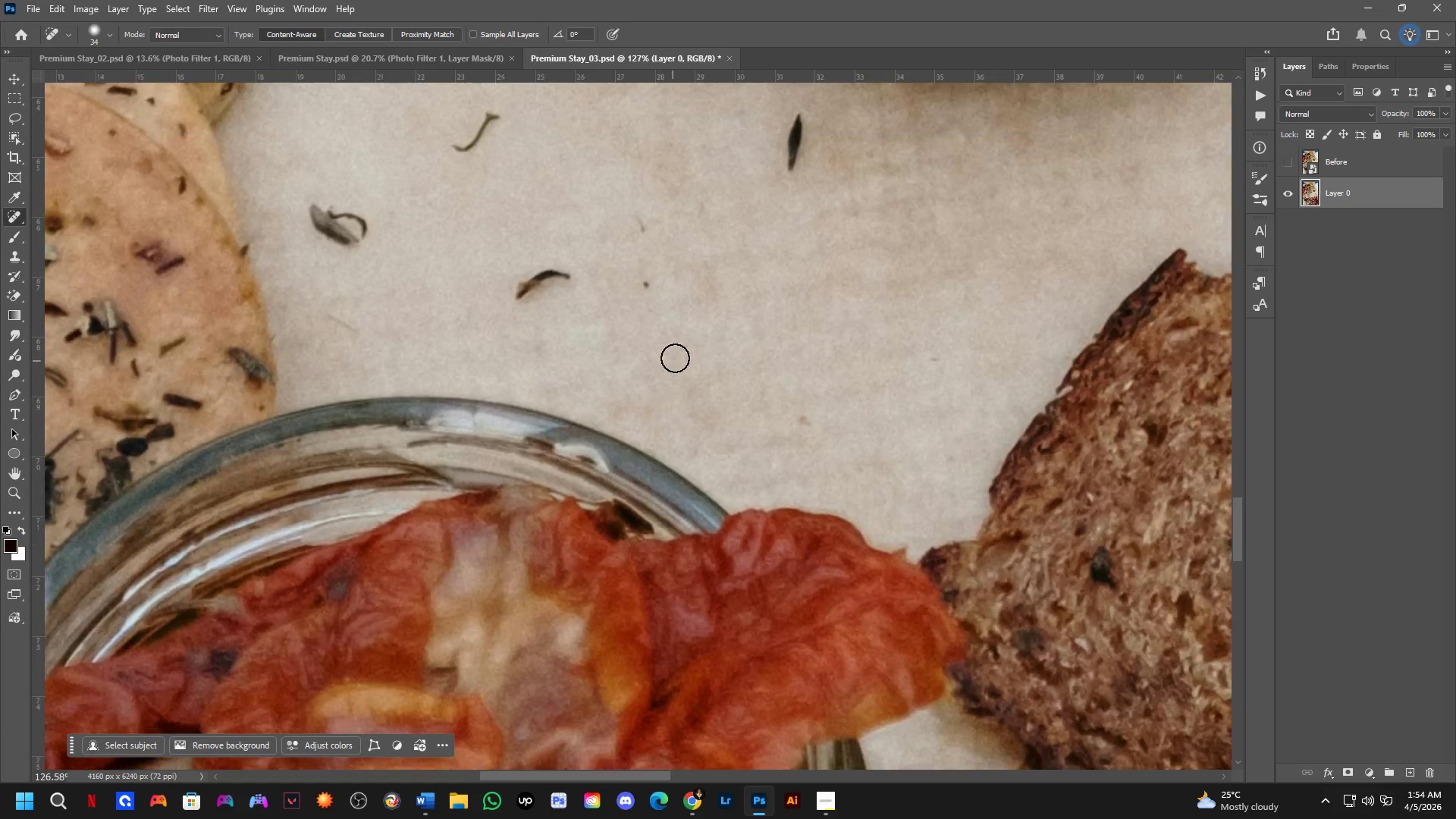 
left_click_drag(start_coordinate=[726, 388], to_coordinate=[744, 405])
 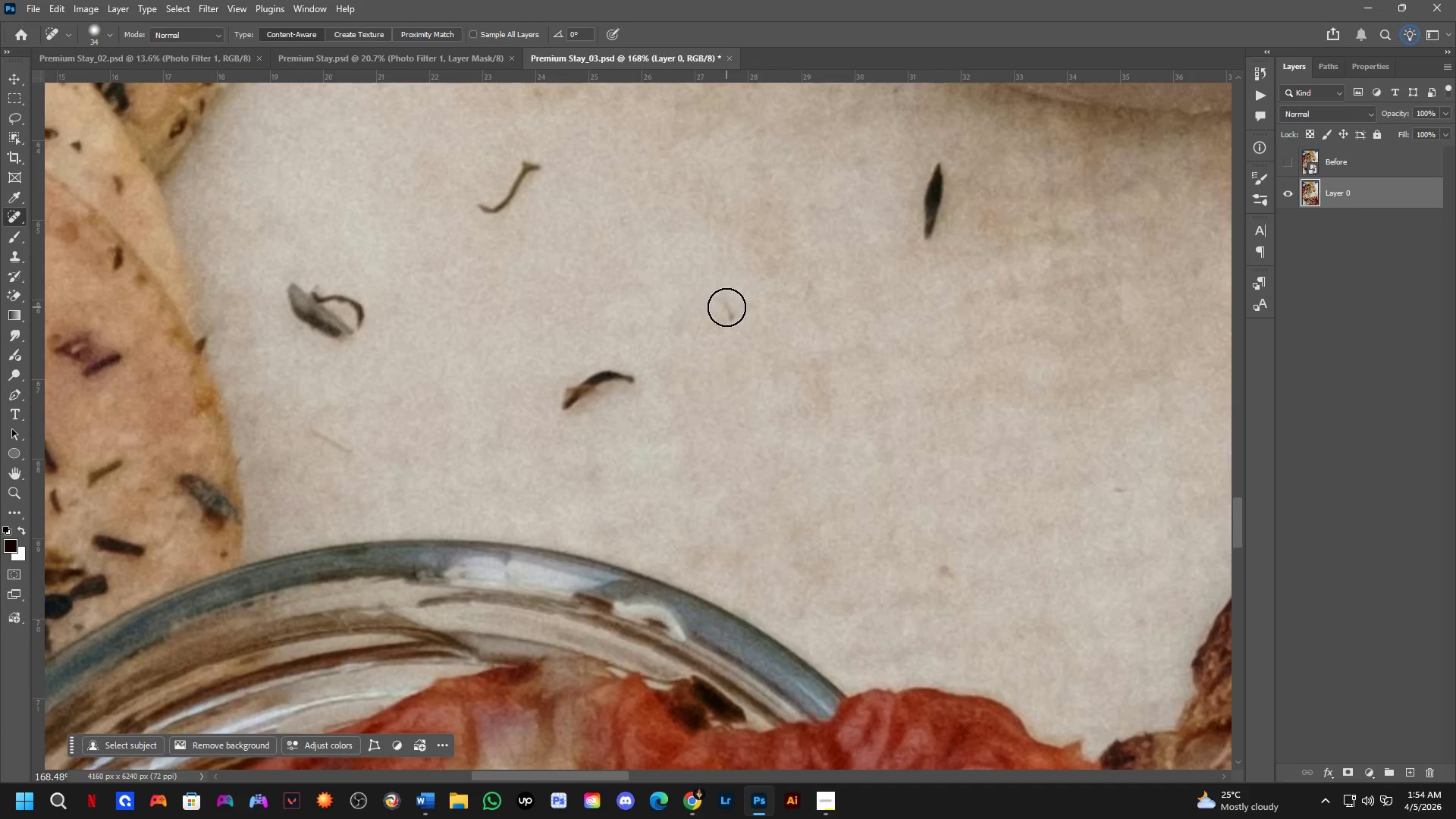 
scroll: coordinate [703, 406], scroll_direction: up, amount: 3.0
 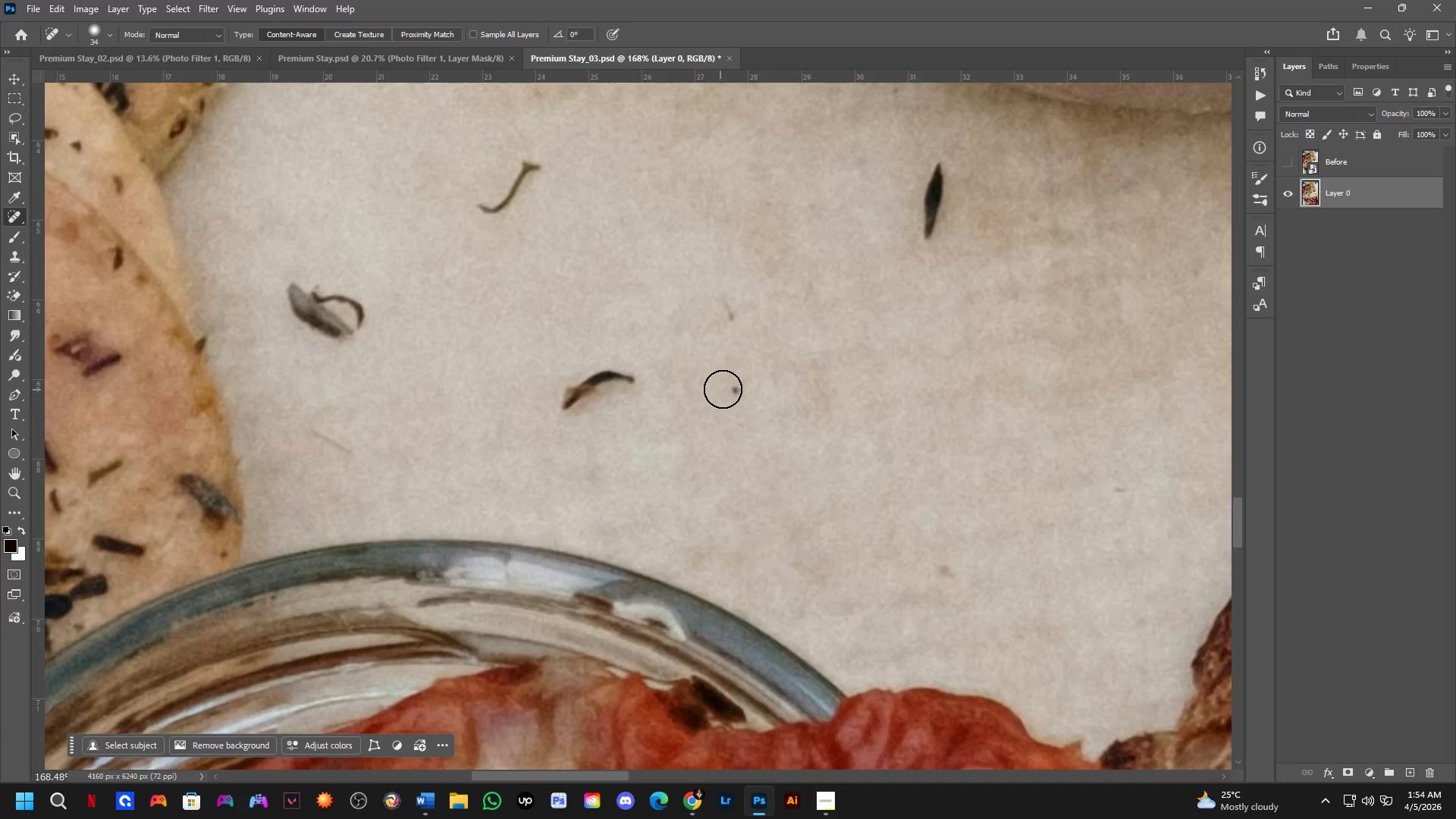 
left_click_drag(start_coordinate=[726, 303], to_coordinate=[731, 330])
 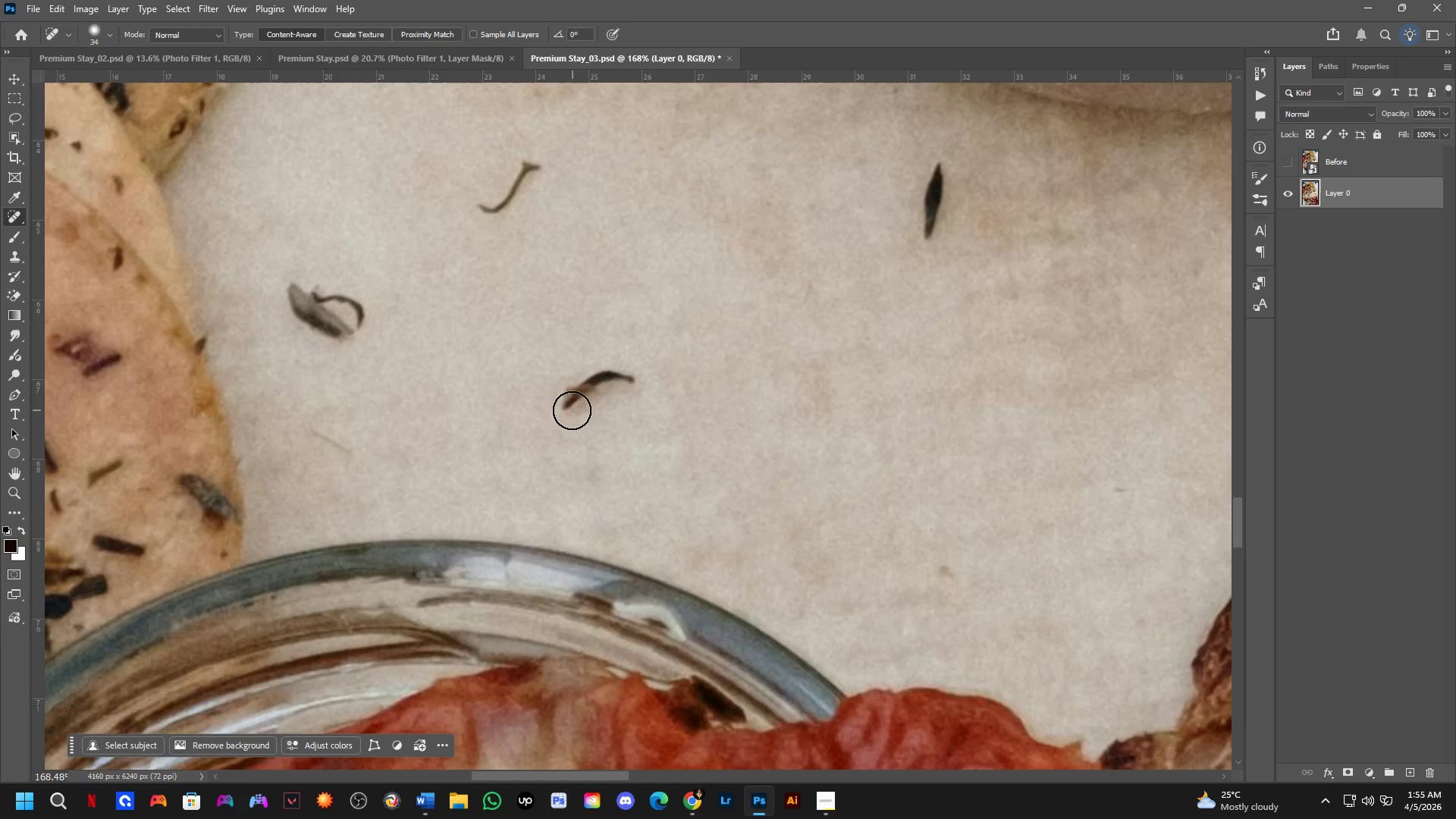 
left_click_drag(start_coordinate=[563, 414], to_coordinate=[569, 417])
 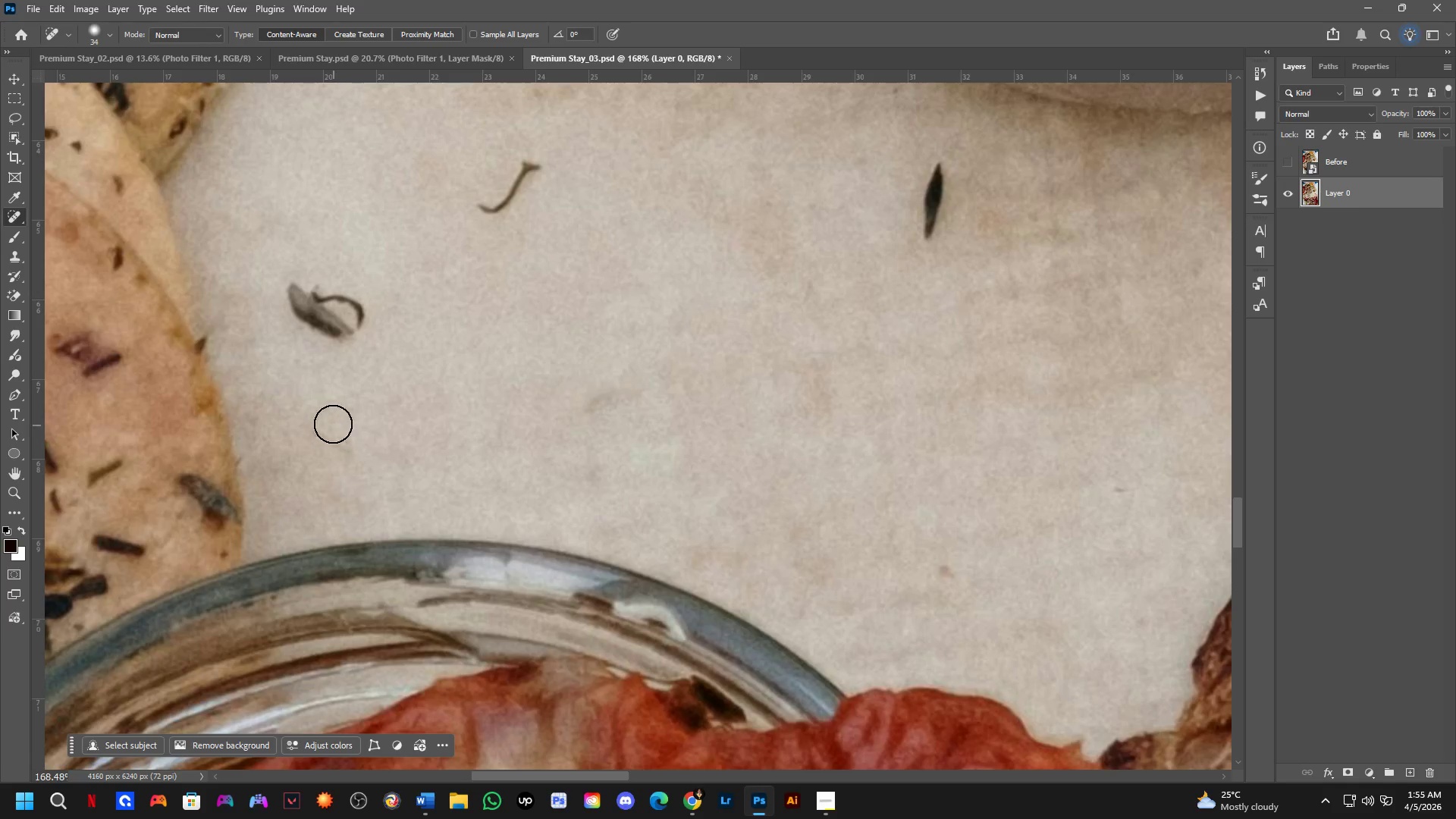 
left_click_drag(start_coordinate=[328, 415], to_coordinate=[379, 446])
 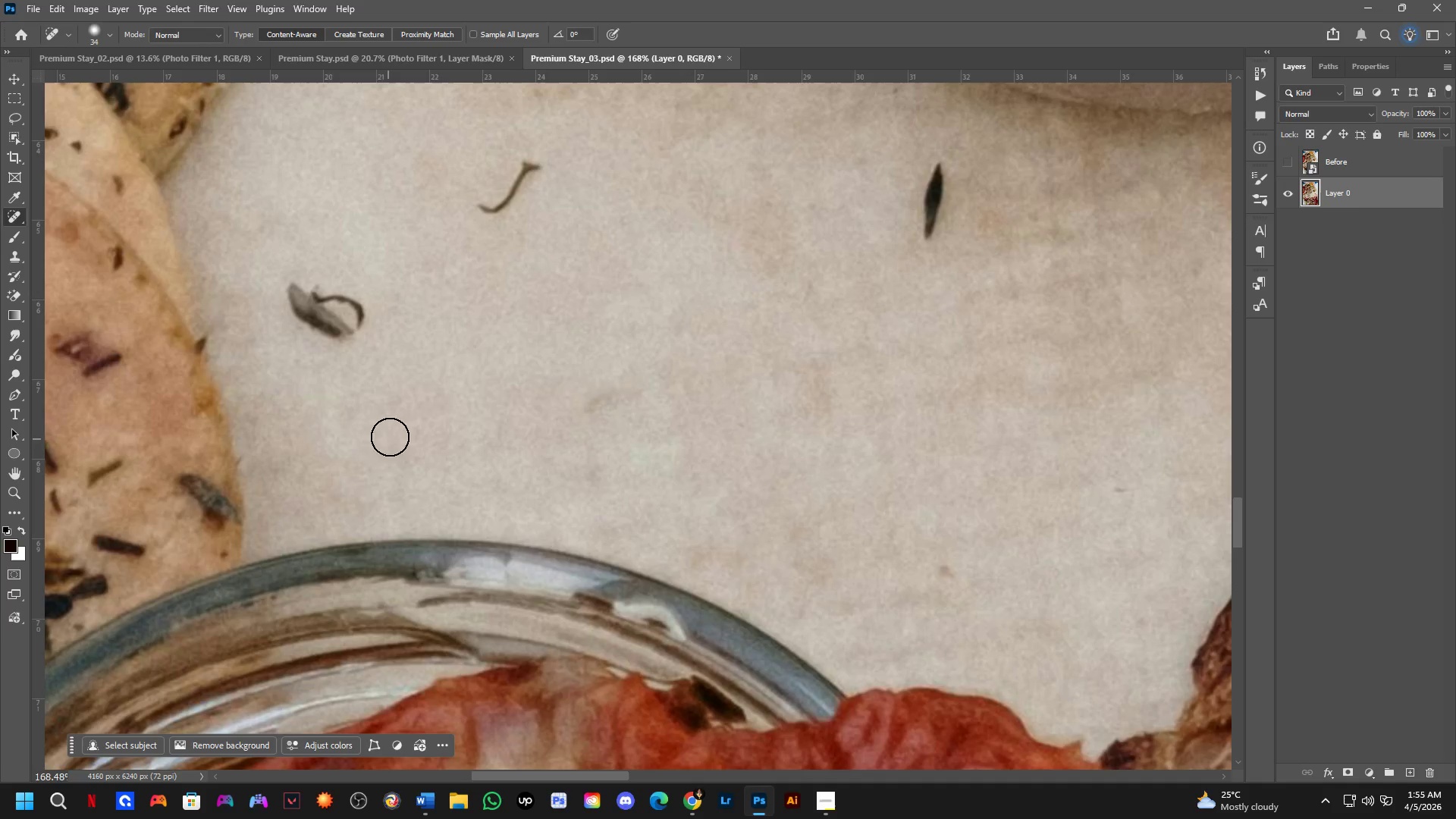 
hold_key(key=Space, duration=0.62)
 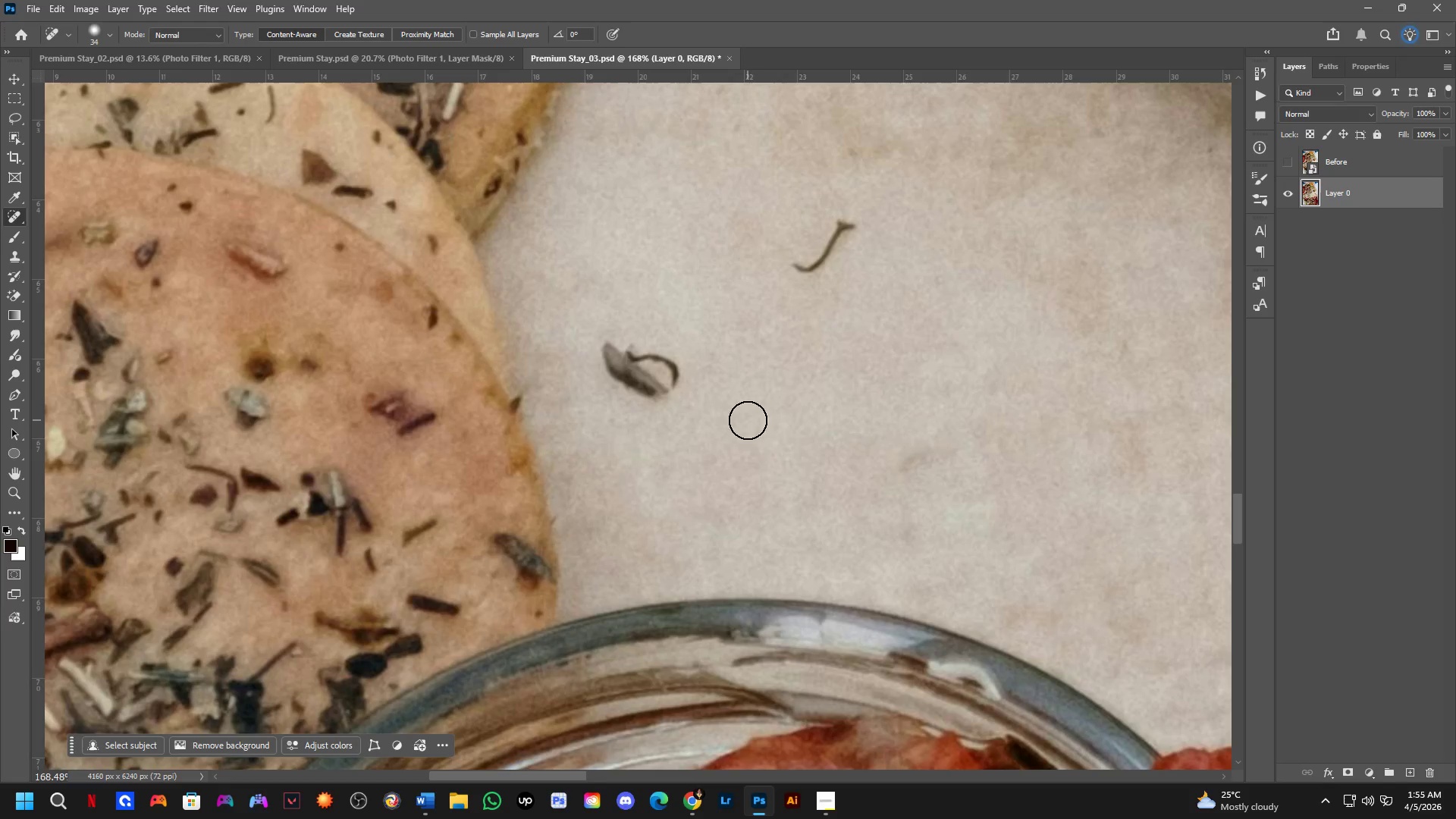 
left_click_drag(start_coordinate=[438, 376], to_coordinate=[752, 435])
 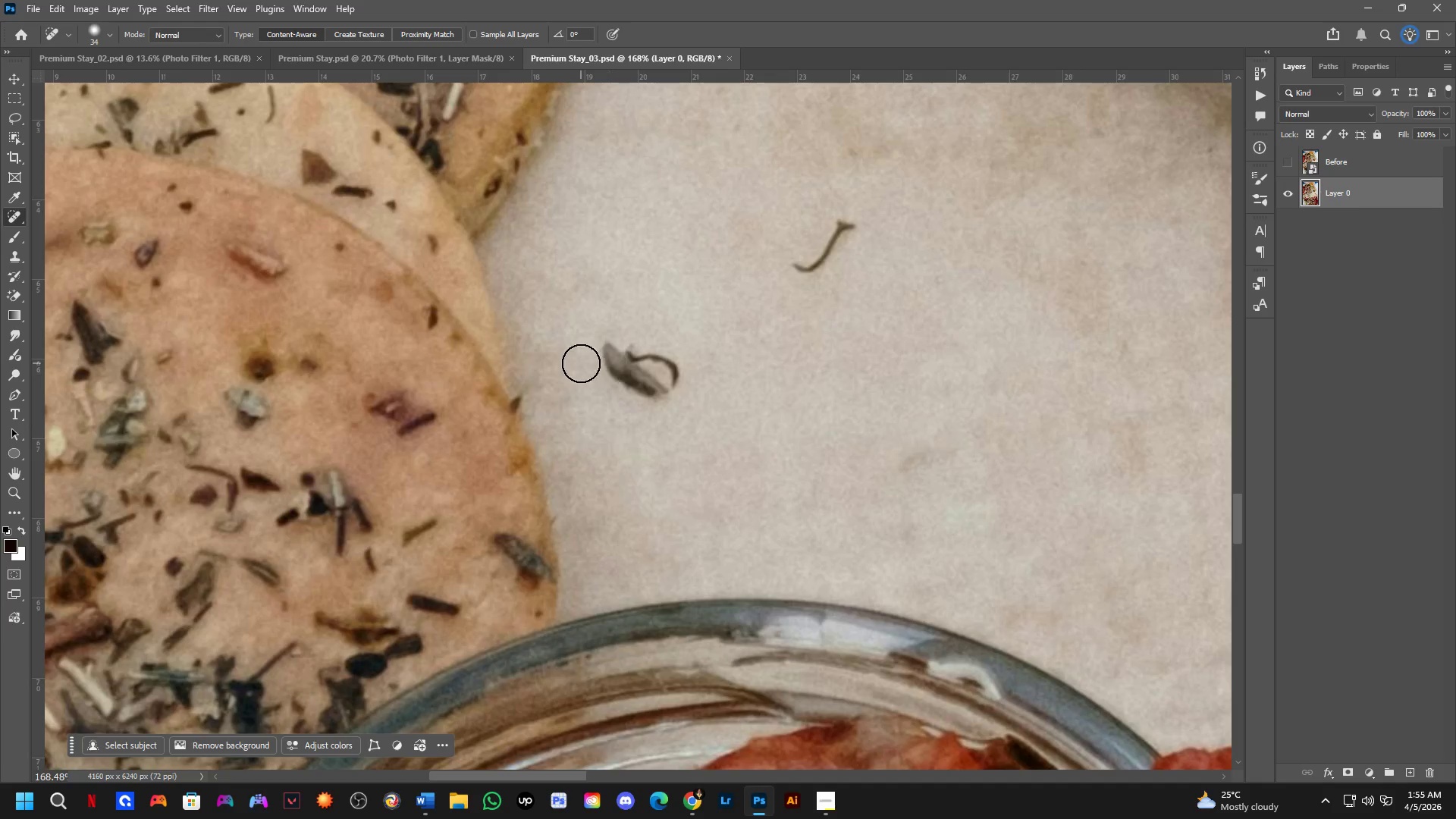 
left_click_drag(start_coordinate=[599, 352], to_coordinate=[635, 378])
 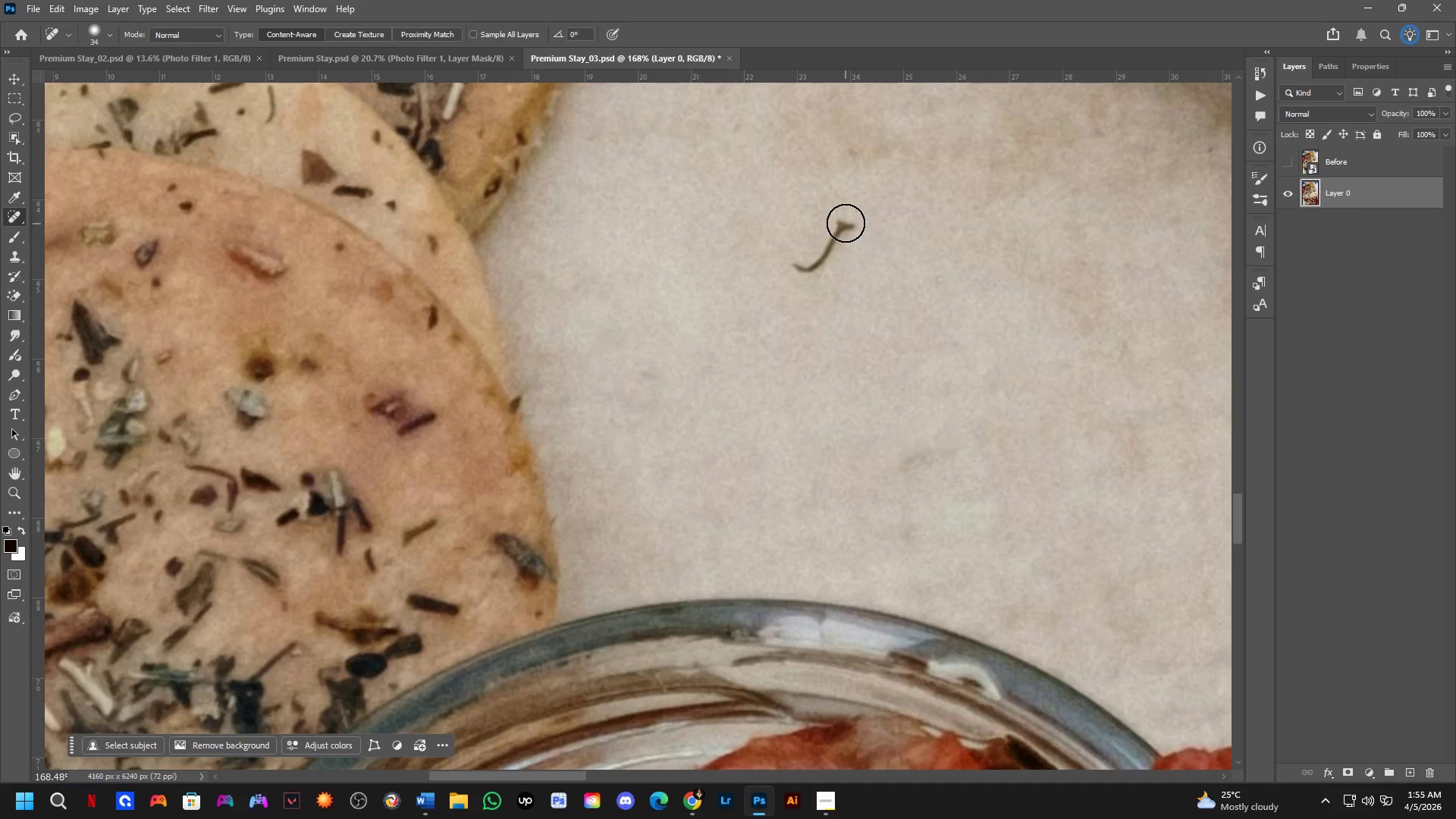 
left_click_drag(start_coordinate=[849, 218], to_coordinate=[777, 260])
 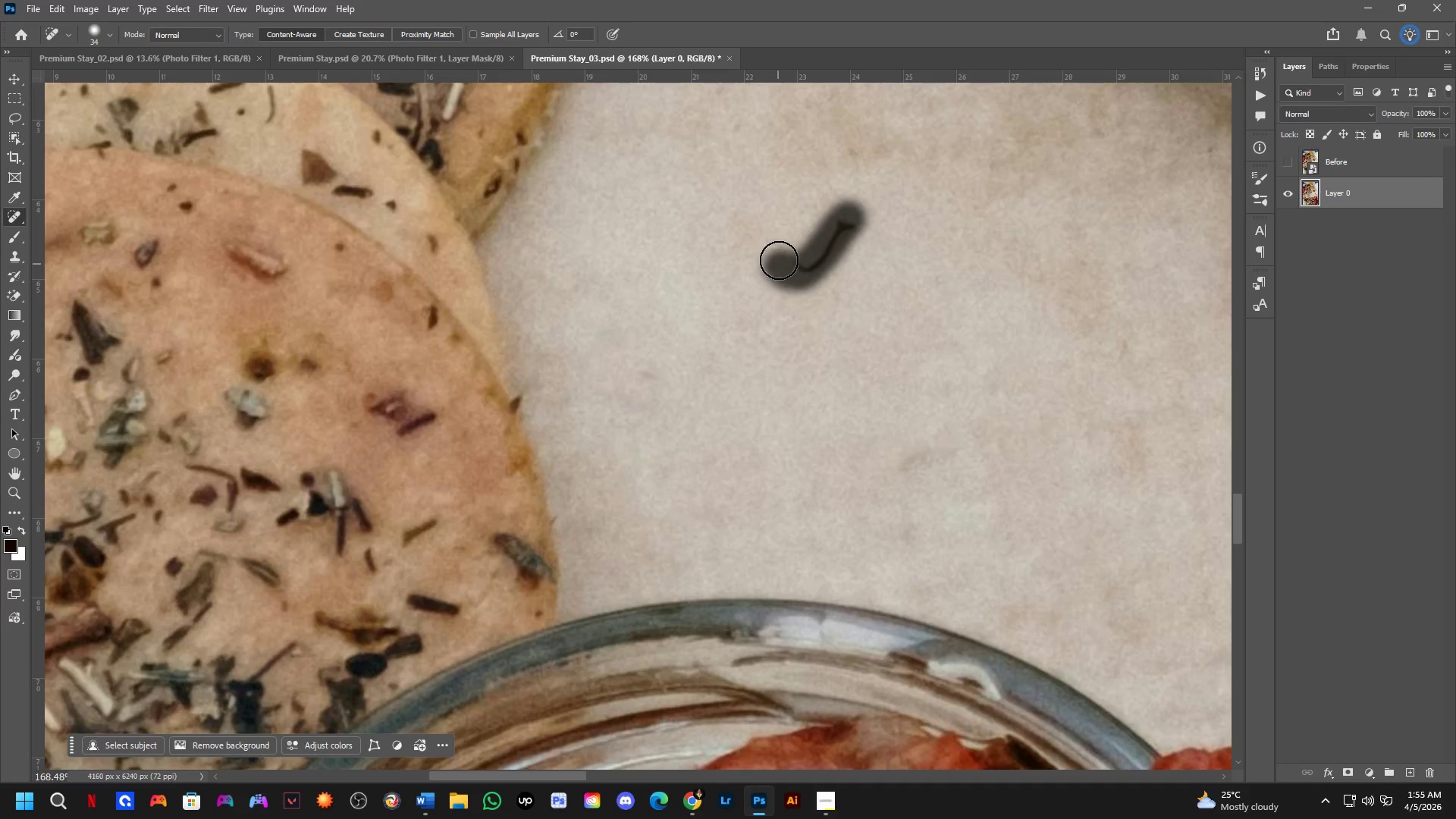 
key(Shift+ShiftLeft)
 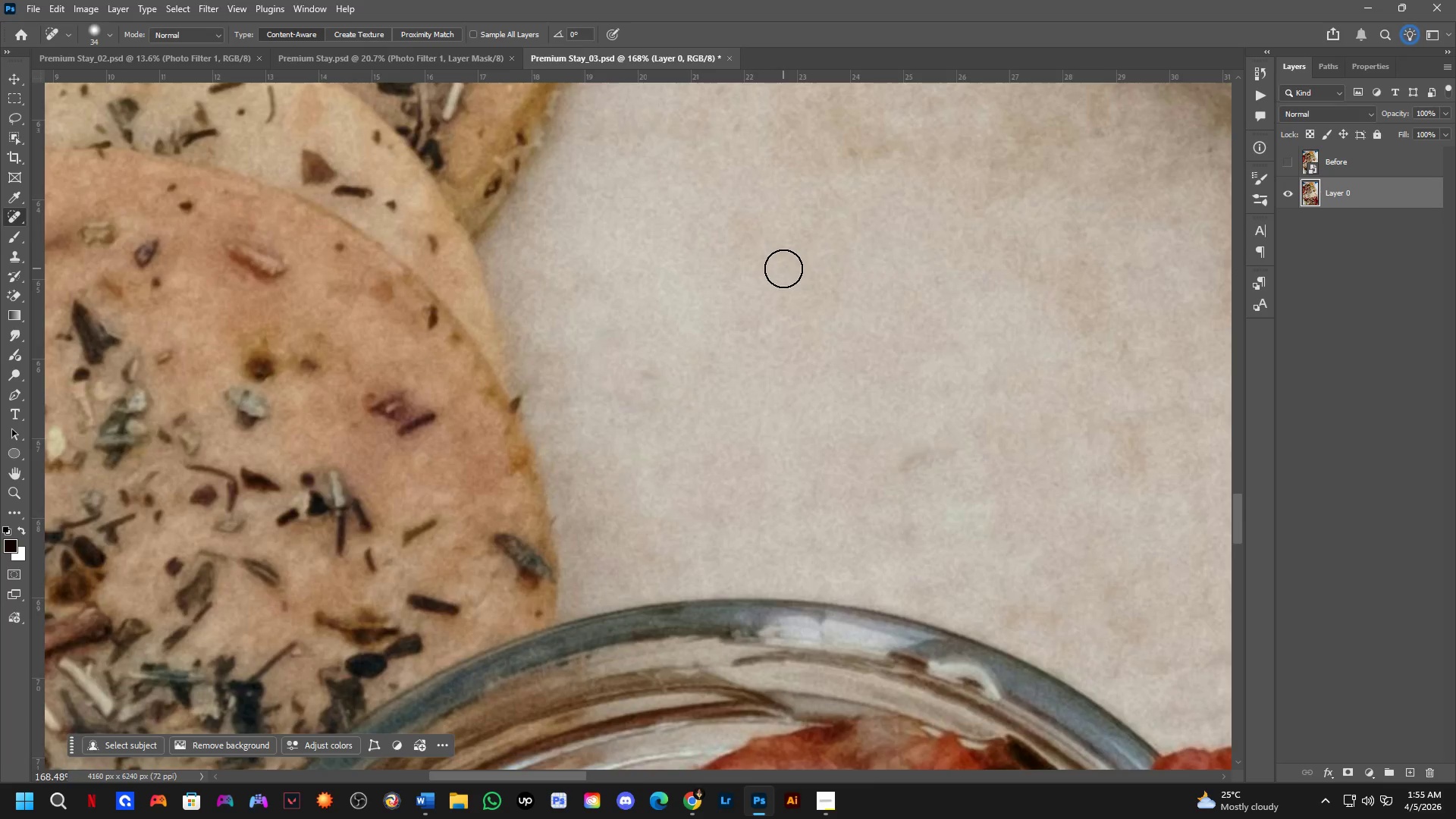 
hold_key(key=Space, duration=0.44)
 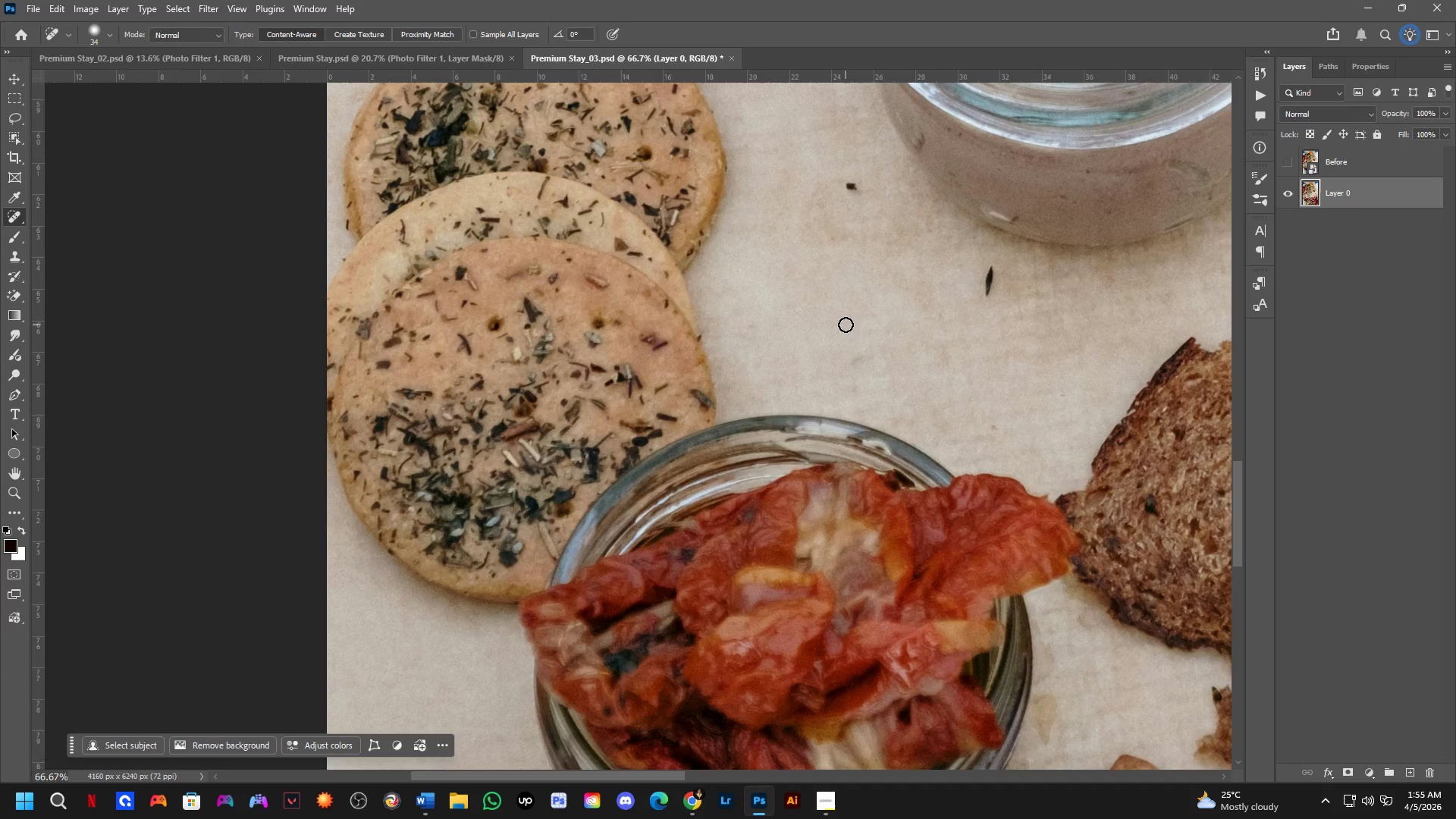 
left_click_drag(start_coordinate=[784, 294], to_coordinate=[807, 309])
 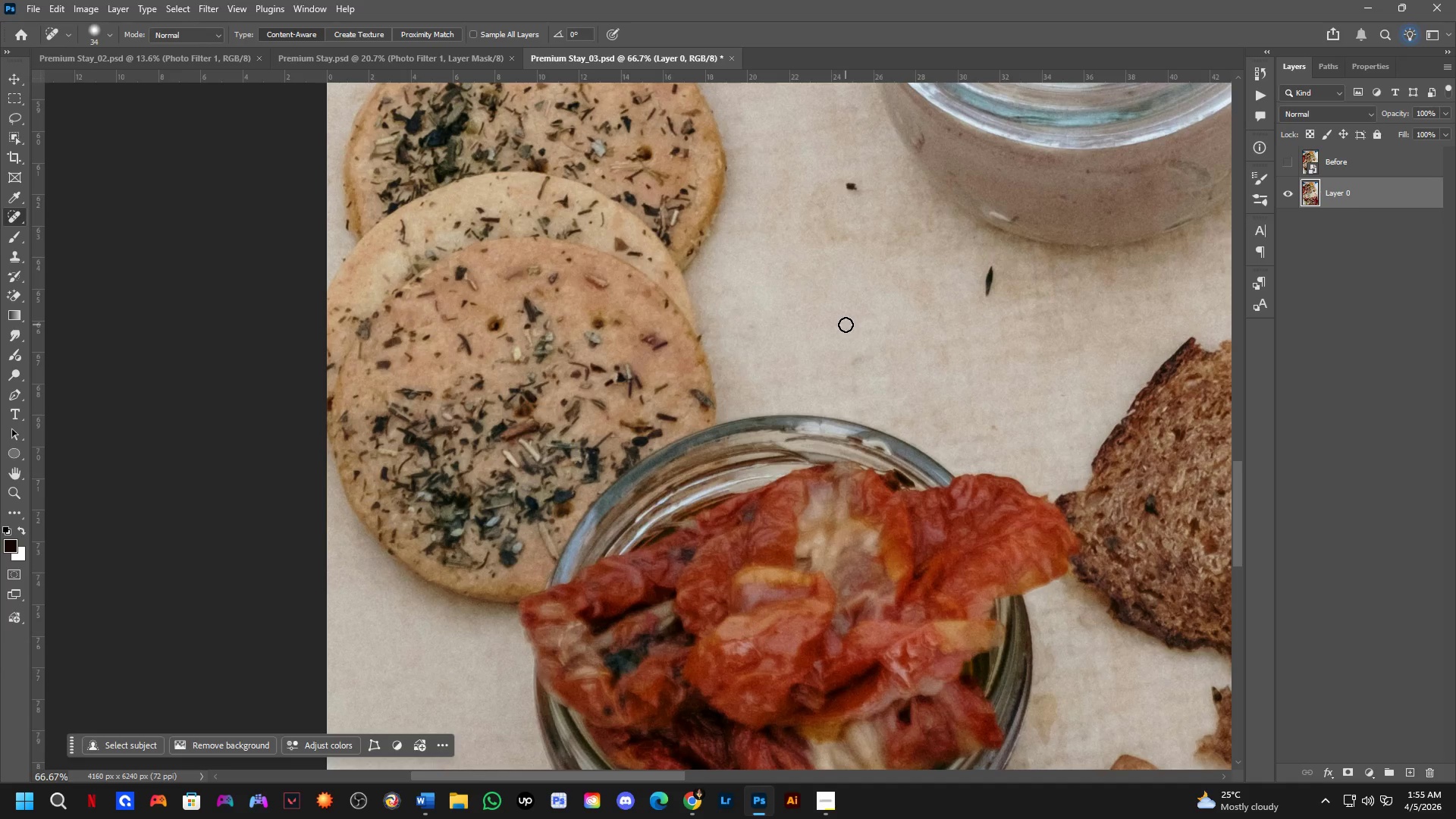 
scroll: coordinate [782, 271], scroll_direction: down, amount: 2.0
 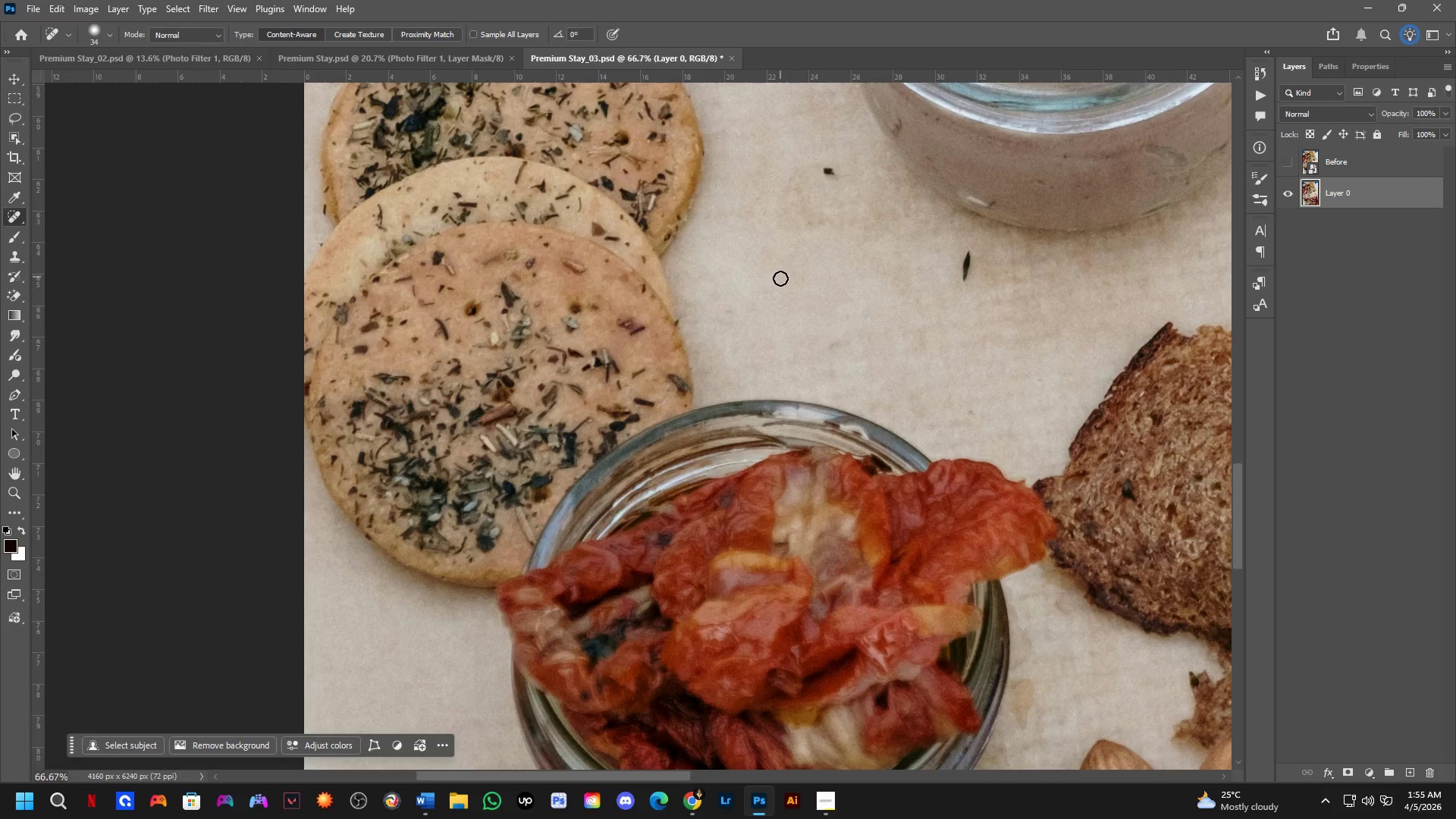 
wait(13.16)
 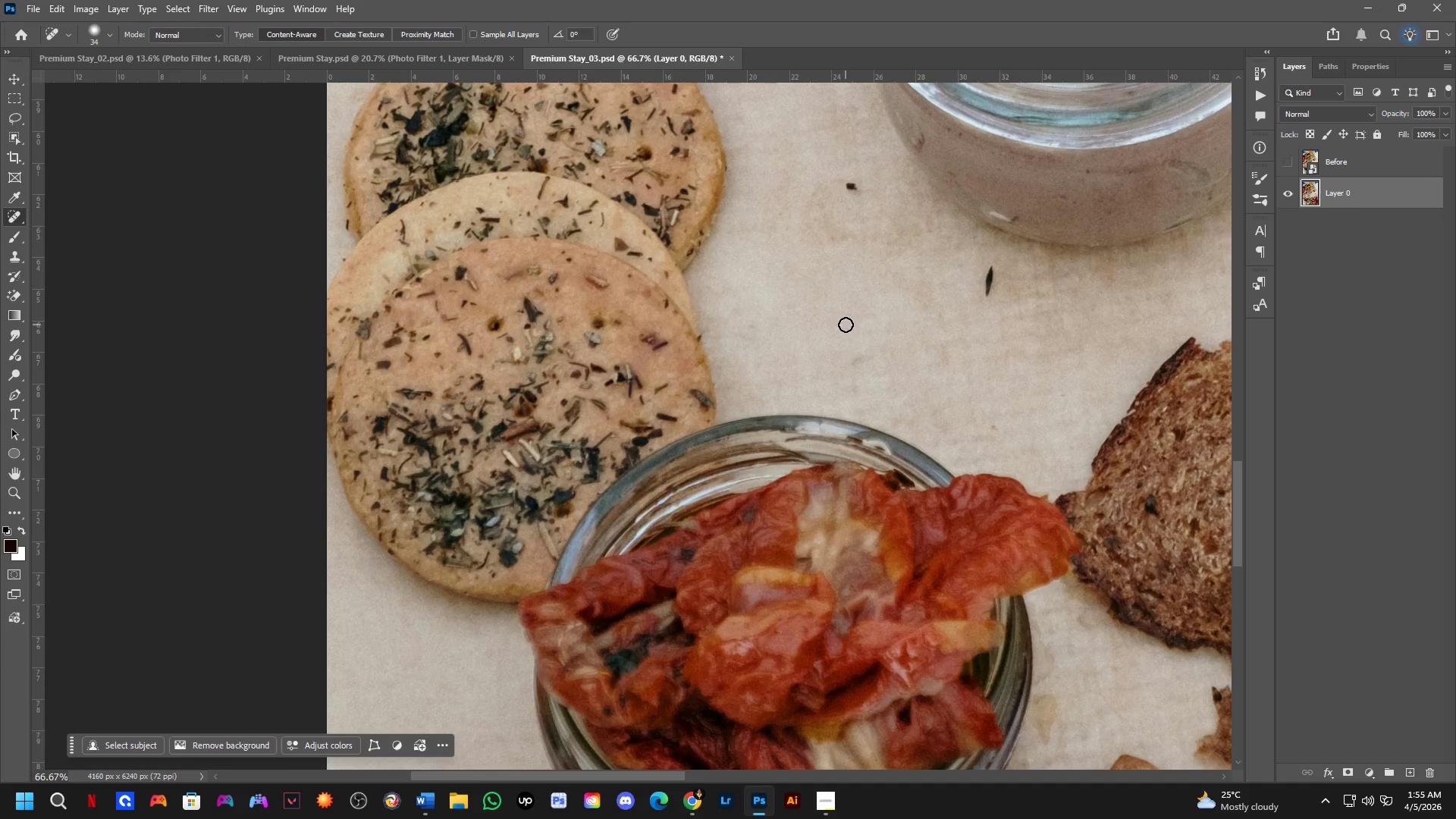 
scroll: coordinate [977, 275], scroll_direction: up, amount: 8.0
 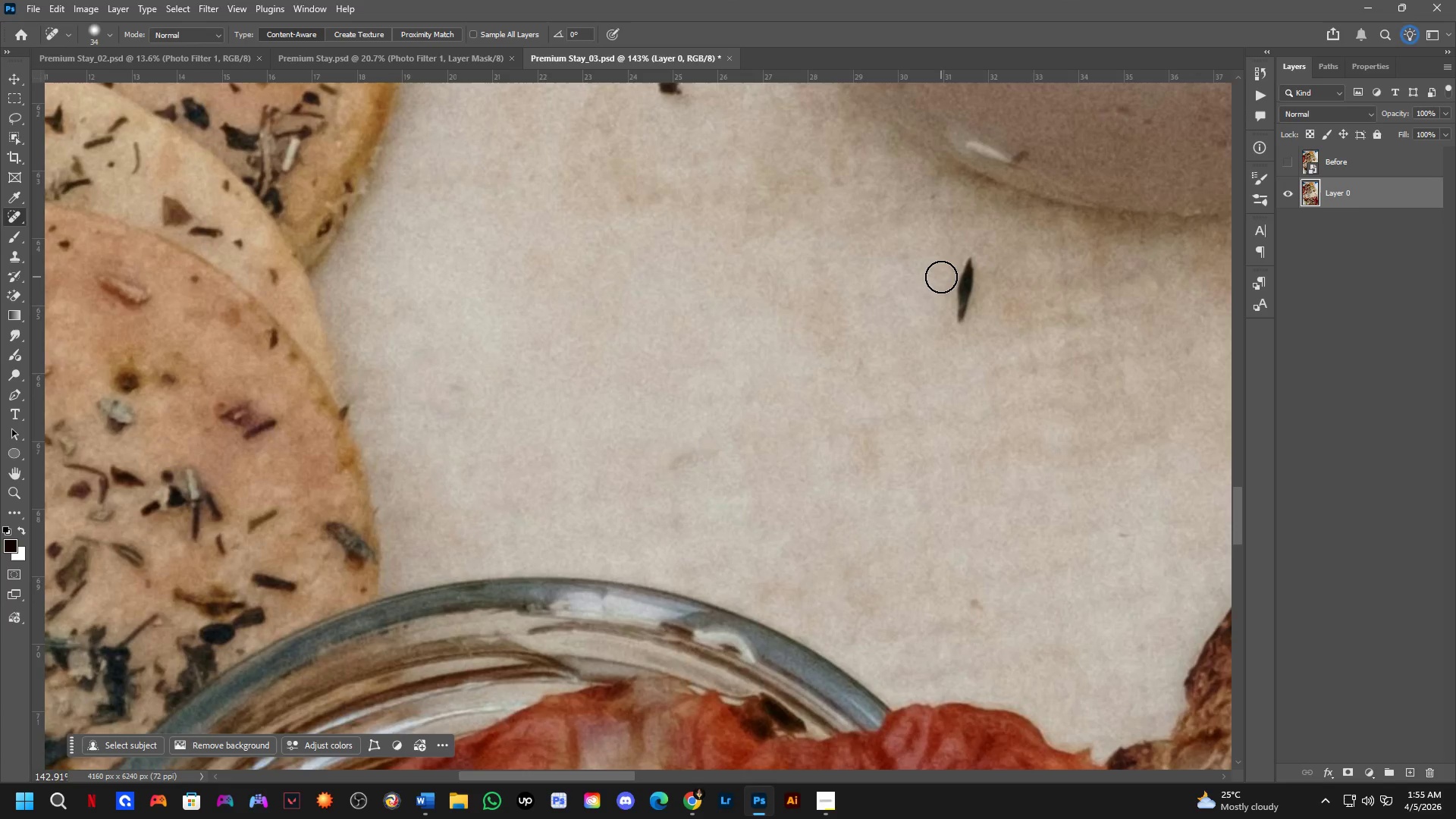 
hold_key(key=AltLeft, duration=0.58)
 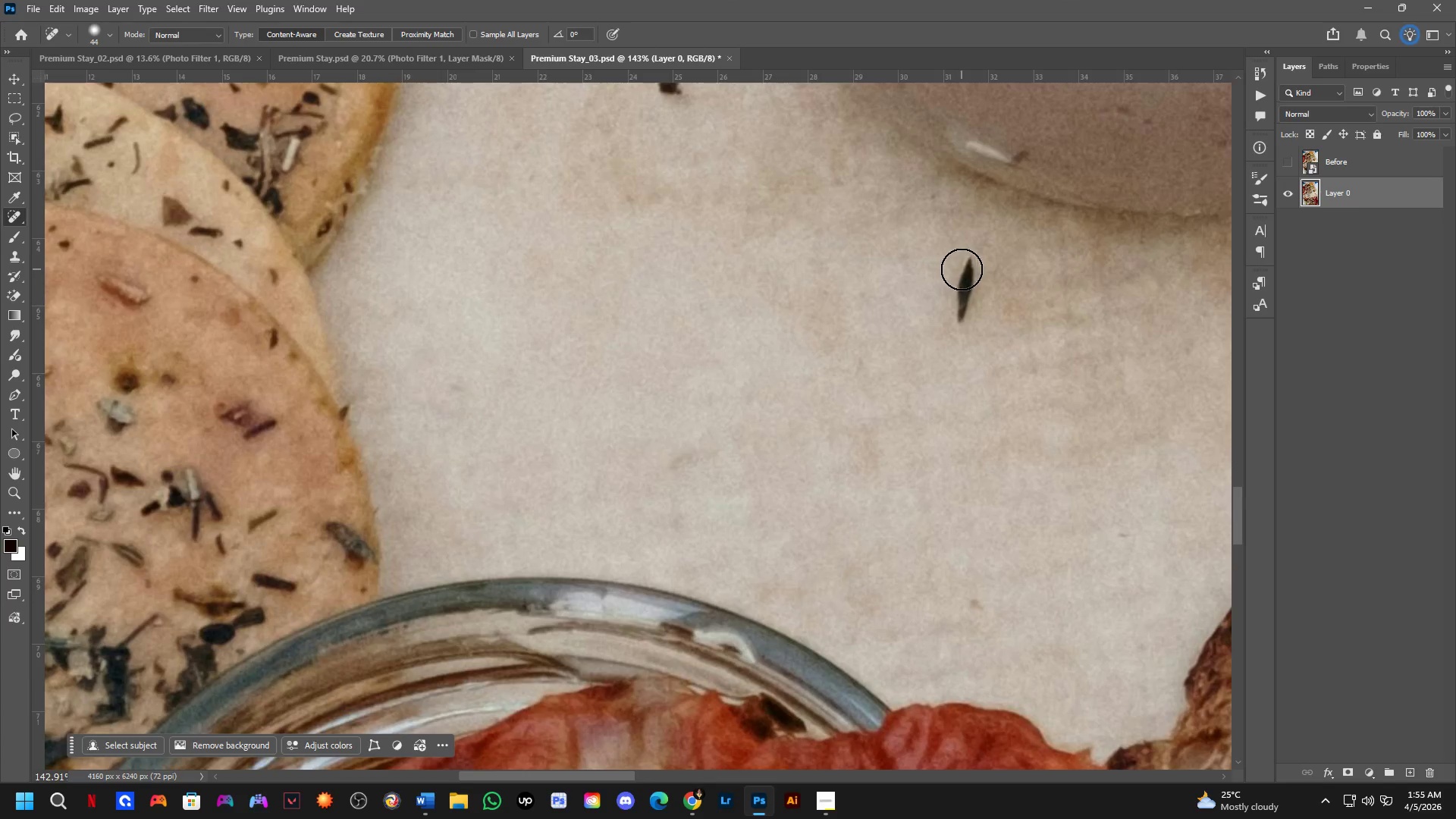 
left_click_drag(start_coordinate=[965, 267], to_coordinate=[959, 328])
 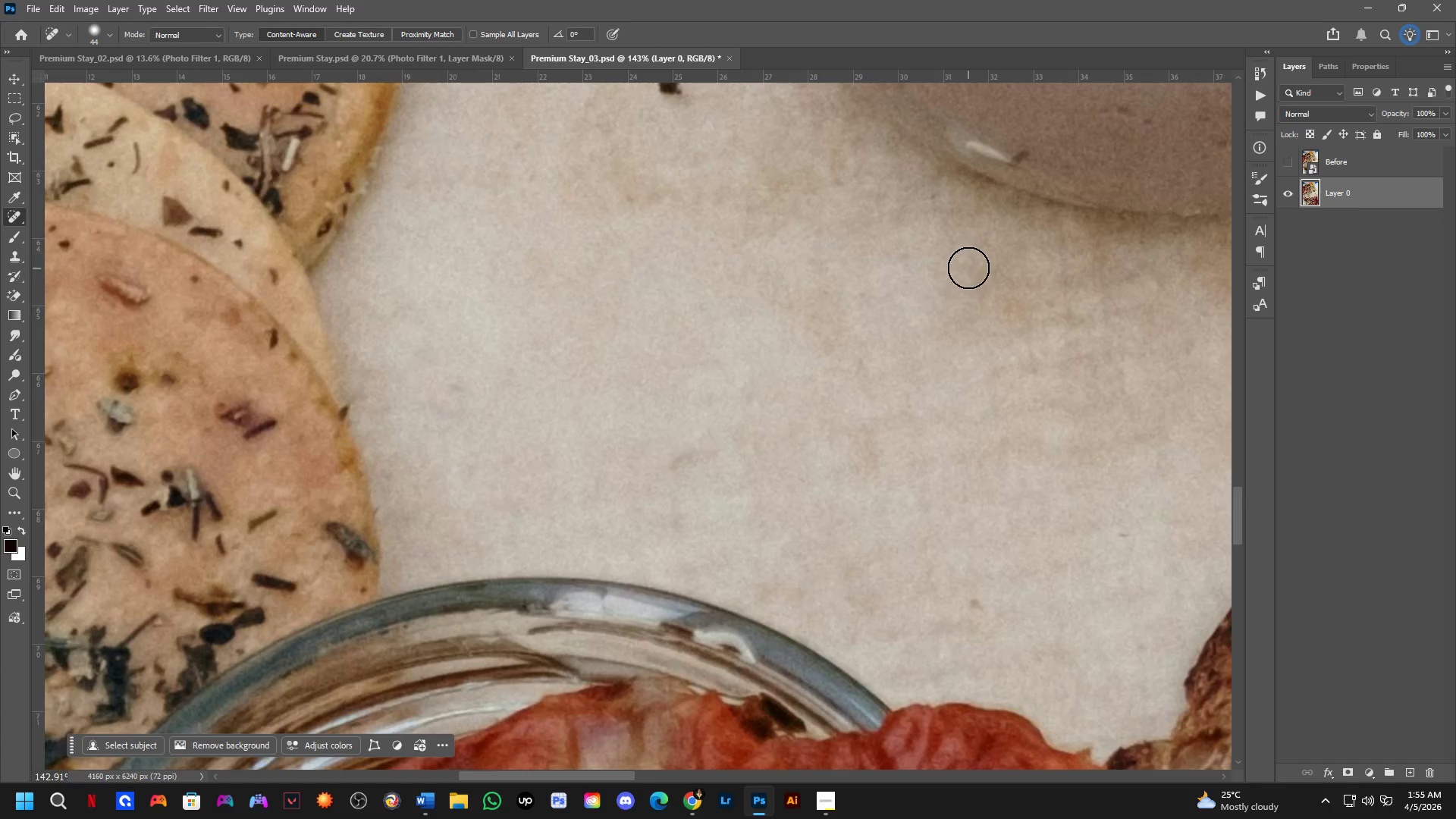 
left_click_drag(start_coordinate=[970, 263], to_coordinate=[965, 283])
 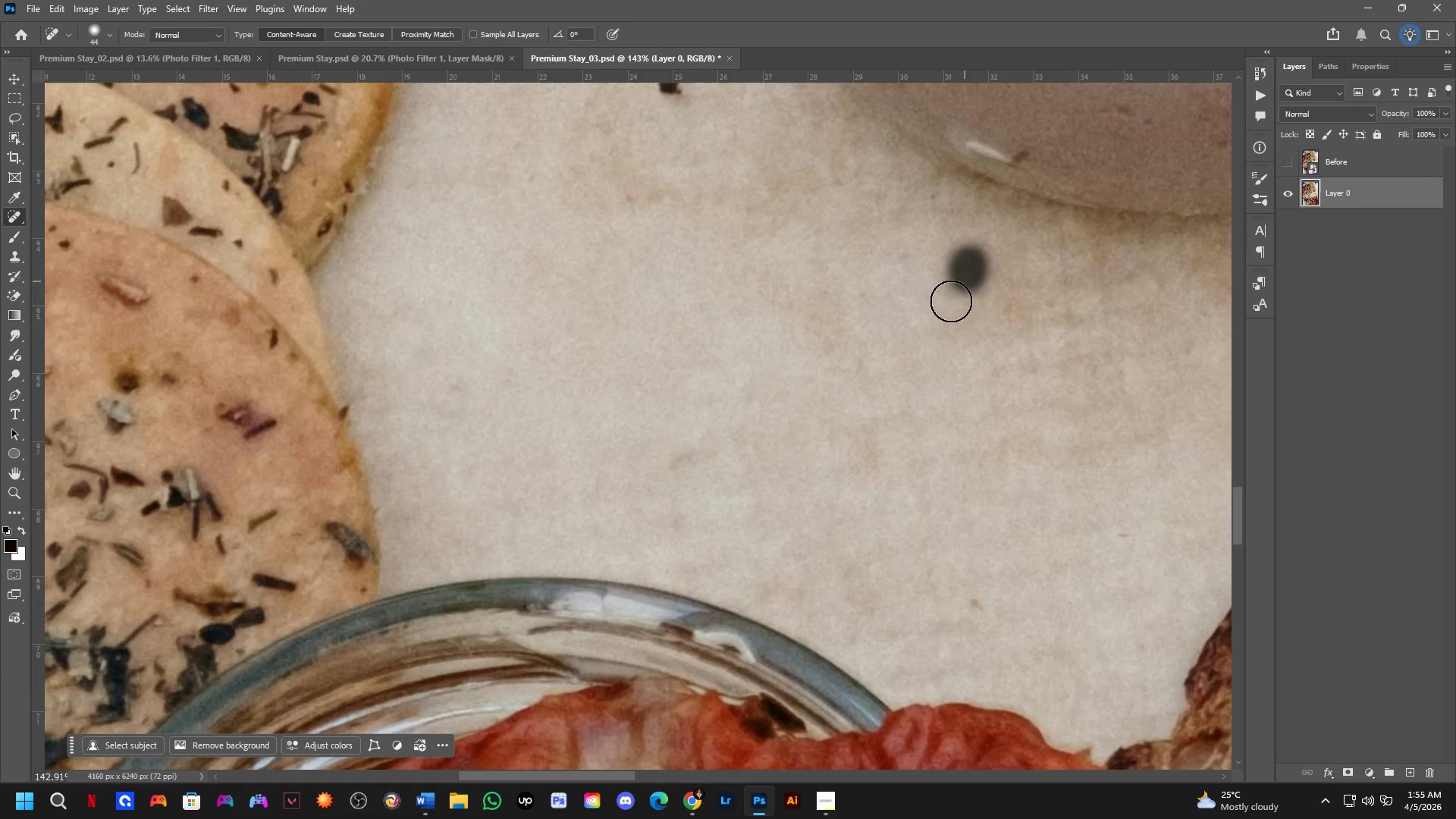 
key(Shift+ShiftLeft)
 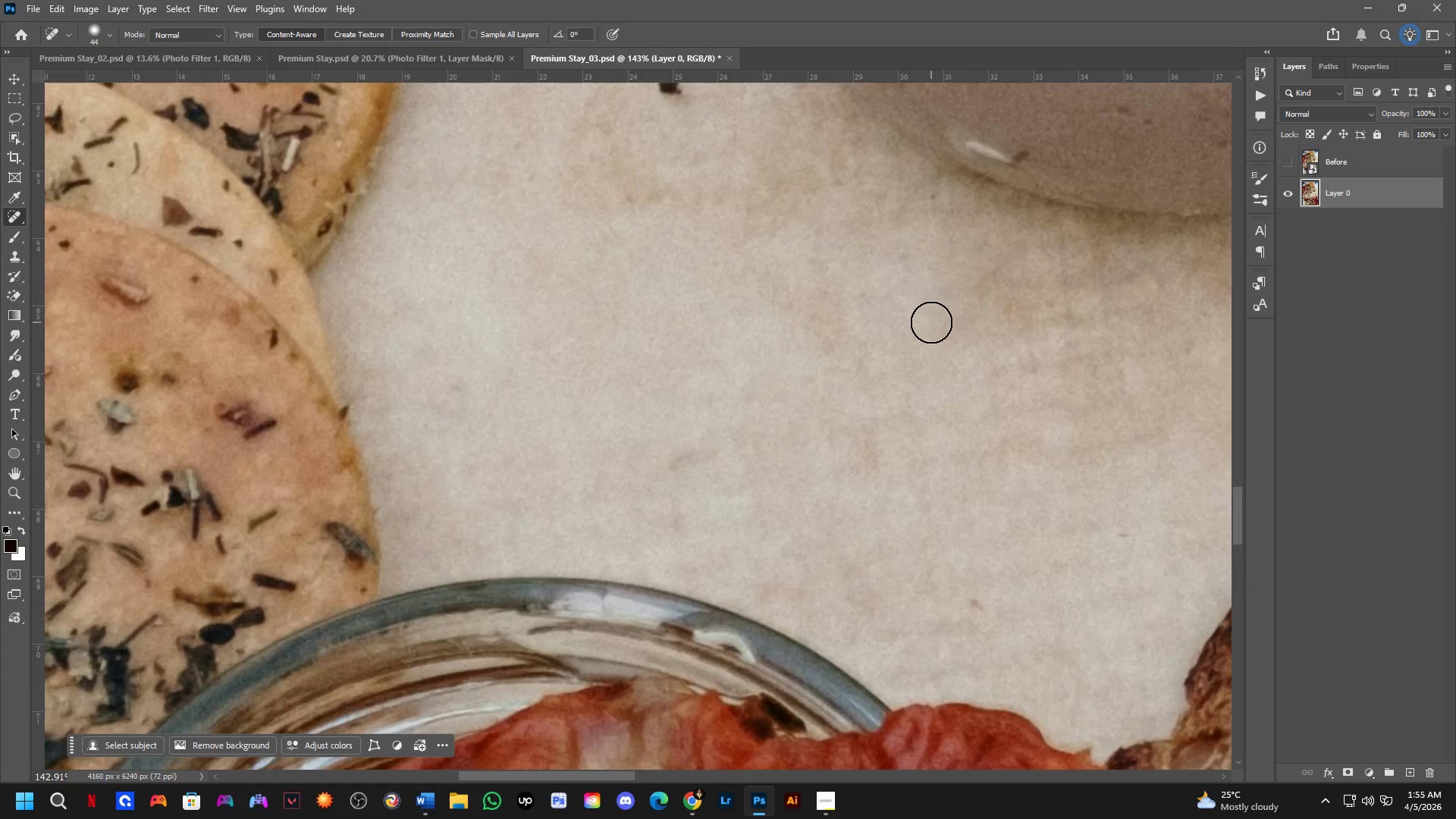 
hold_key(key=Space, duration=0.52)
 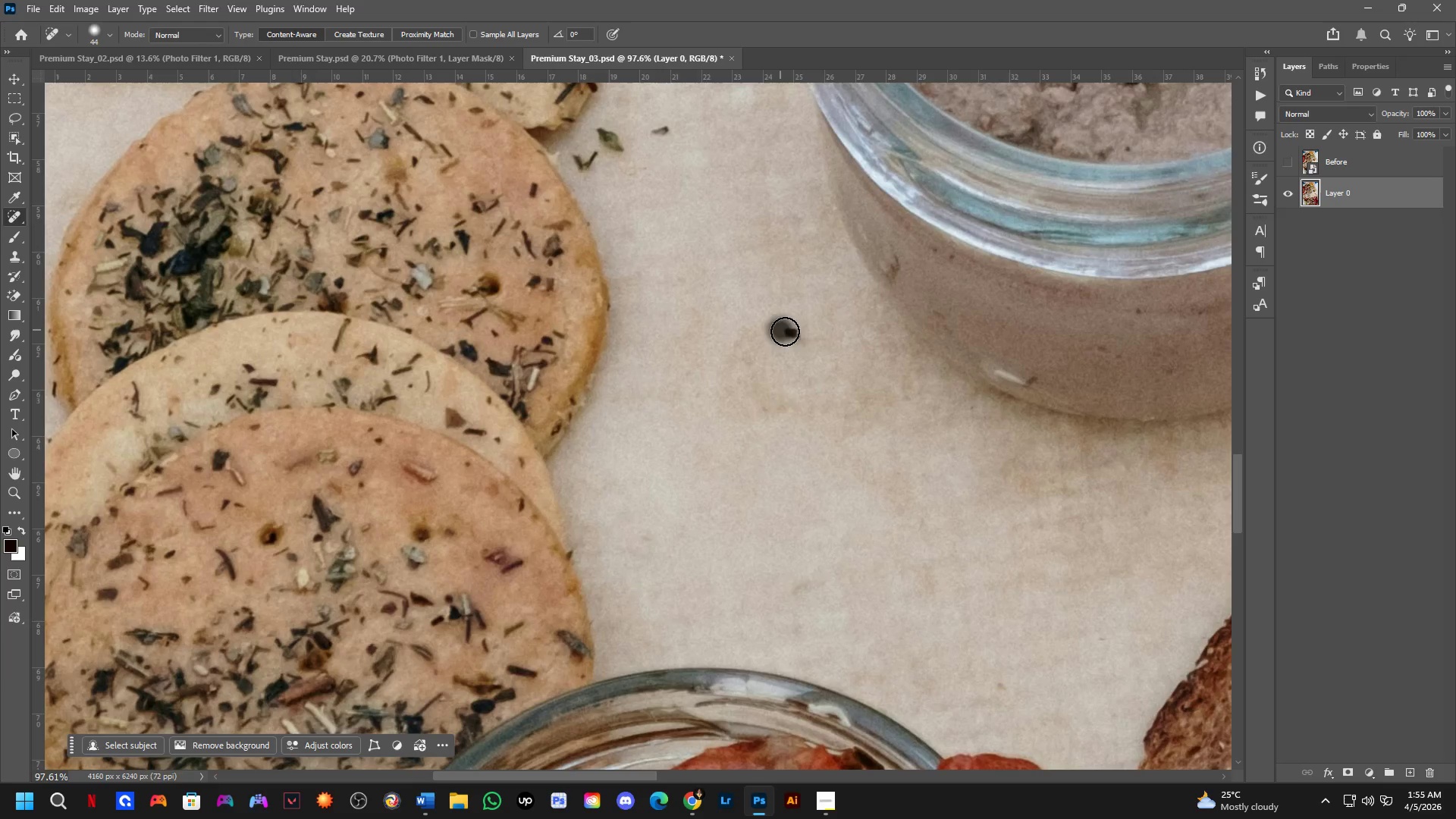 
left_click_drag(start_coordinate=[857, 280], to_coordinate=[836, 400])
 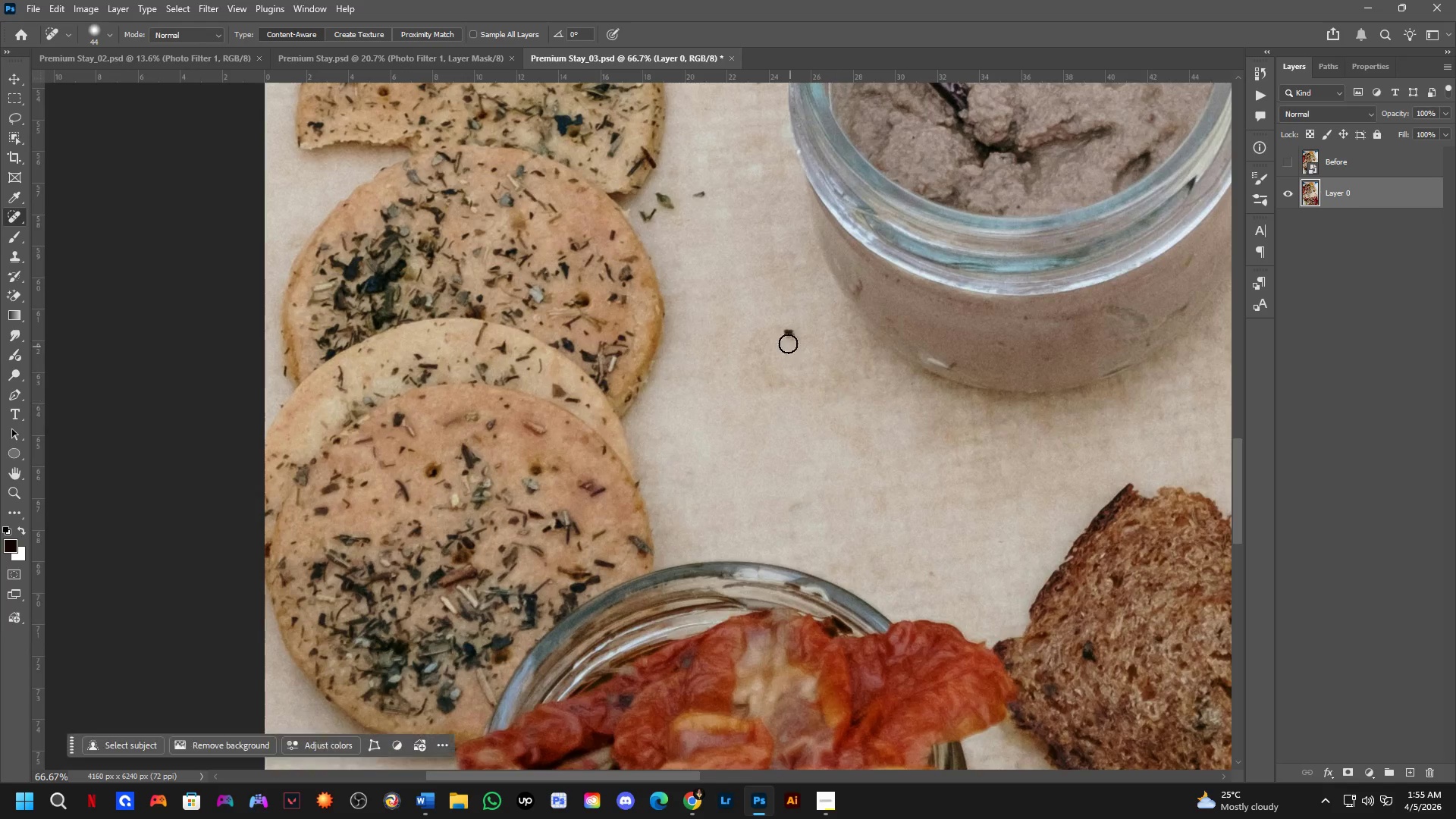 
scroll: coordinate [931, 322], scroll_direction: down, amount: 2.0
 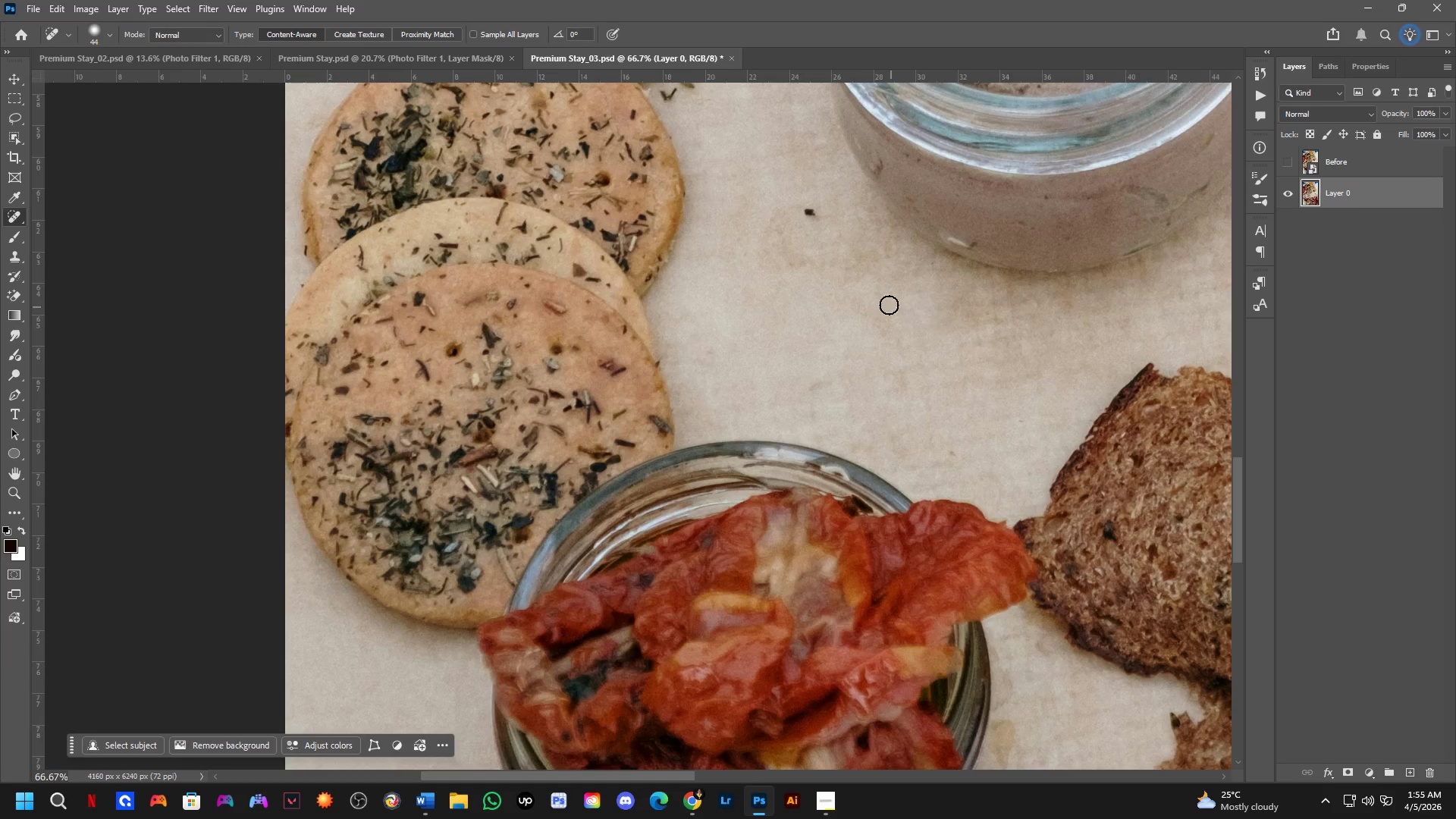 
left_click_drag(start_coordinate=[780, 330], to_coordinate=[808, 335])
 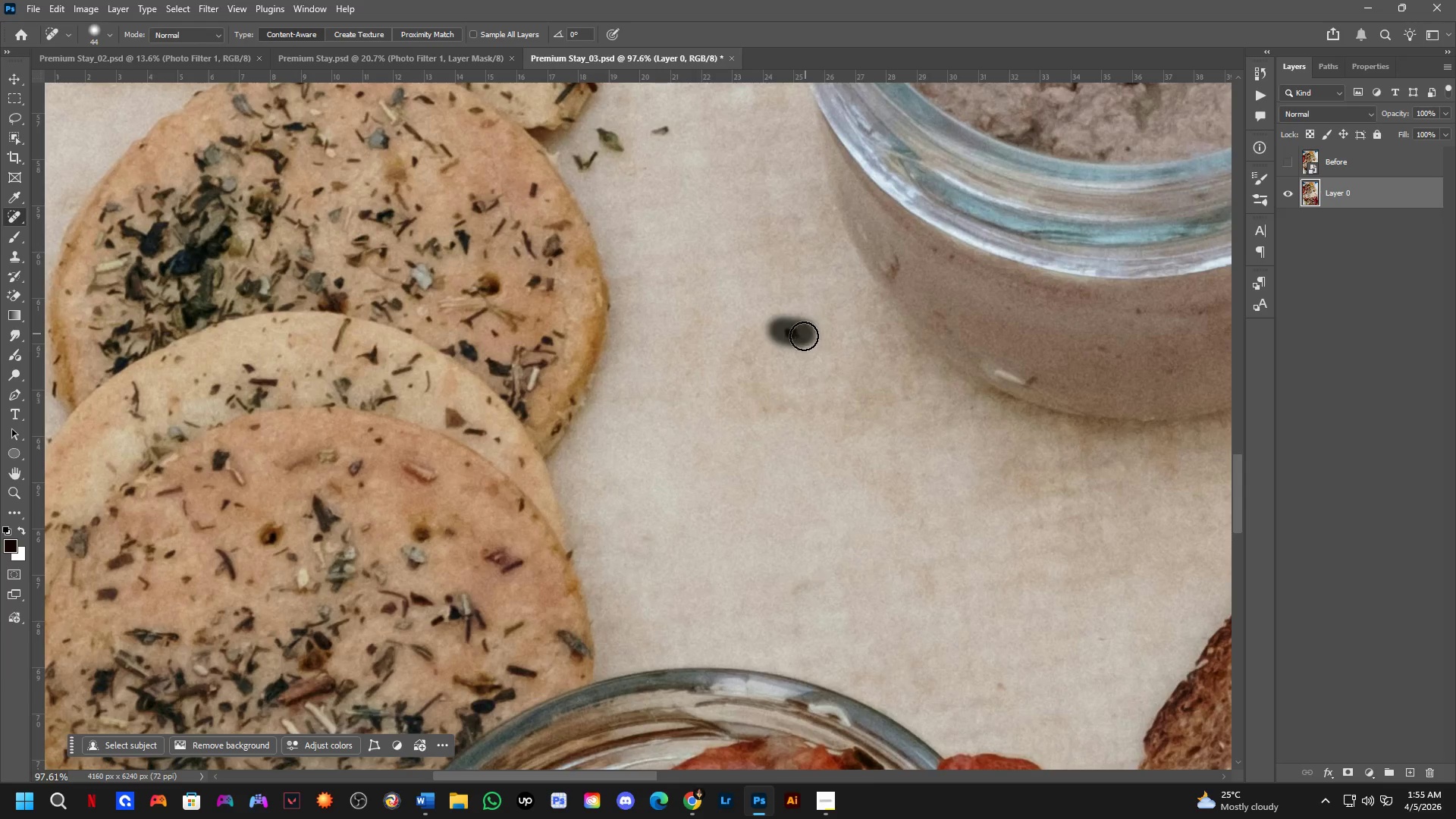 
scroll: coordinate [780, 330], scroll_direction: up, amount: 4.0
 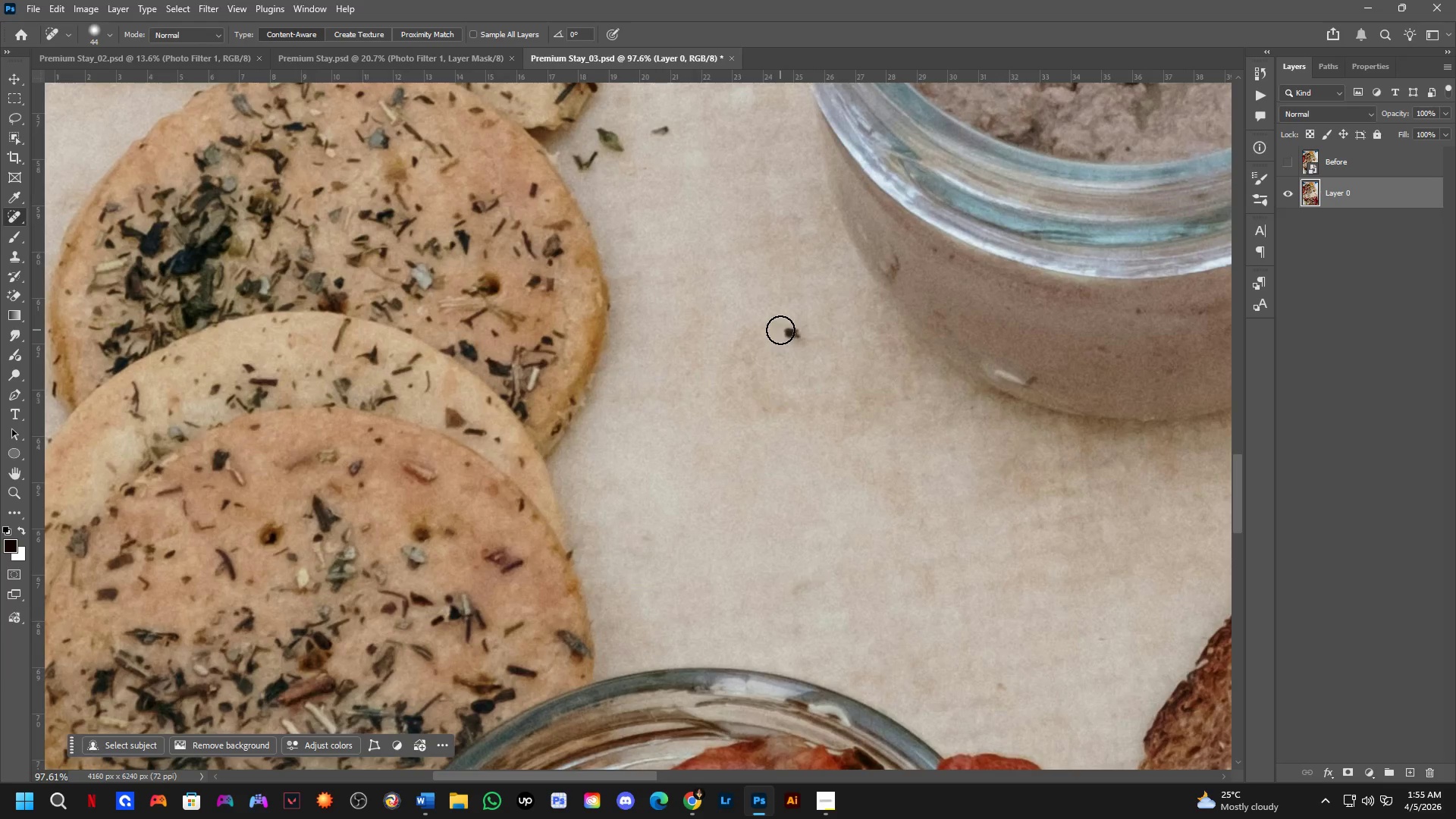 
key(Shift+ShiftLeft)
 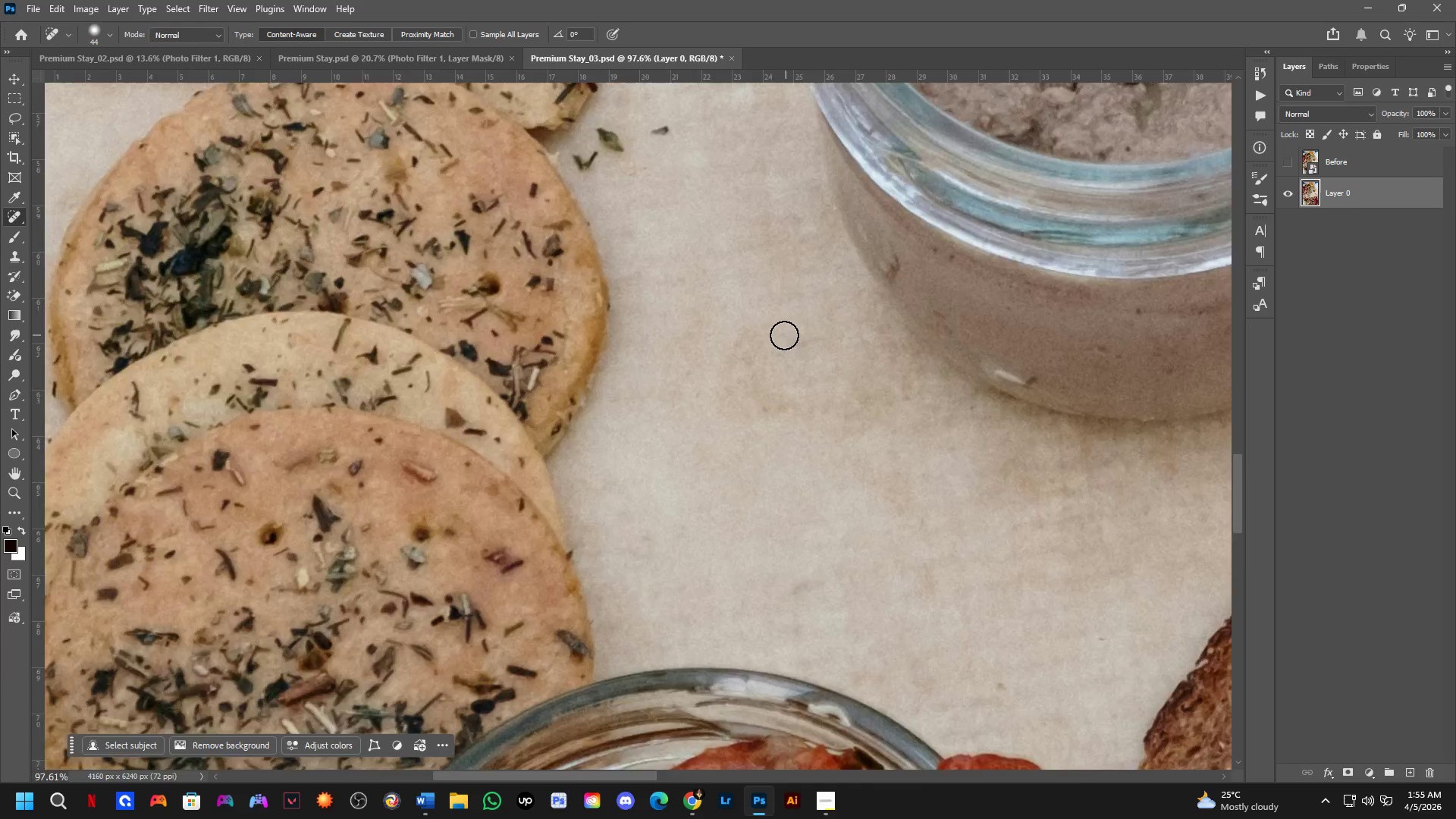 
hold_key(key=Space, duration=0.7)
 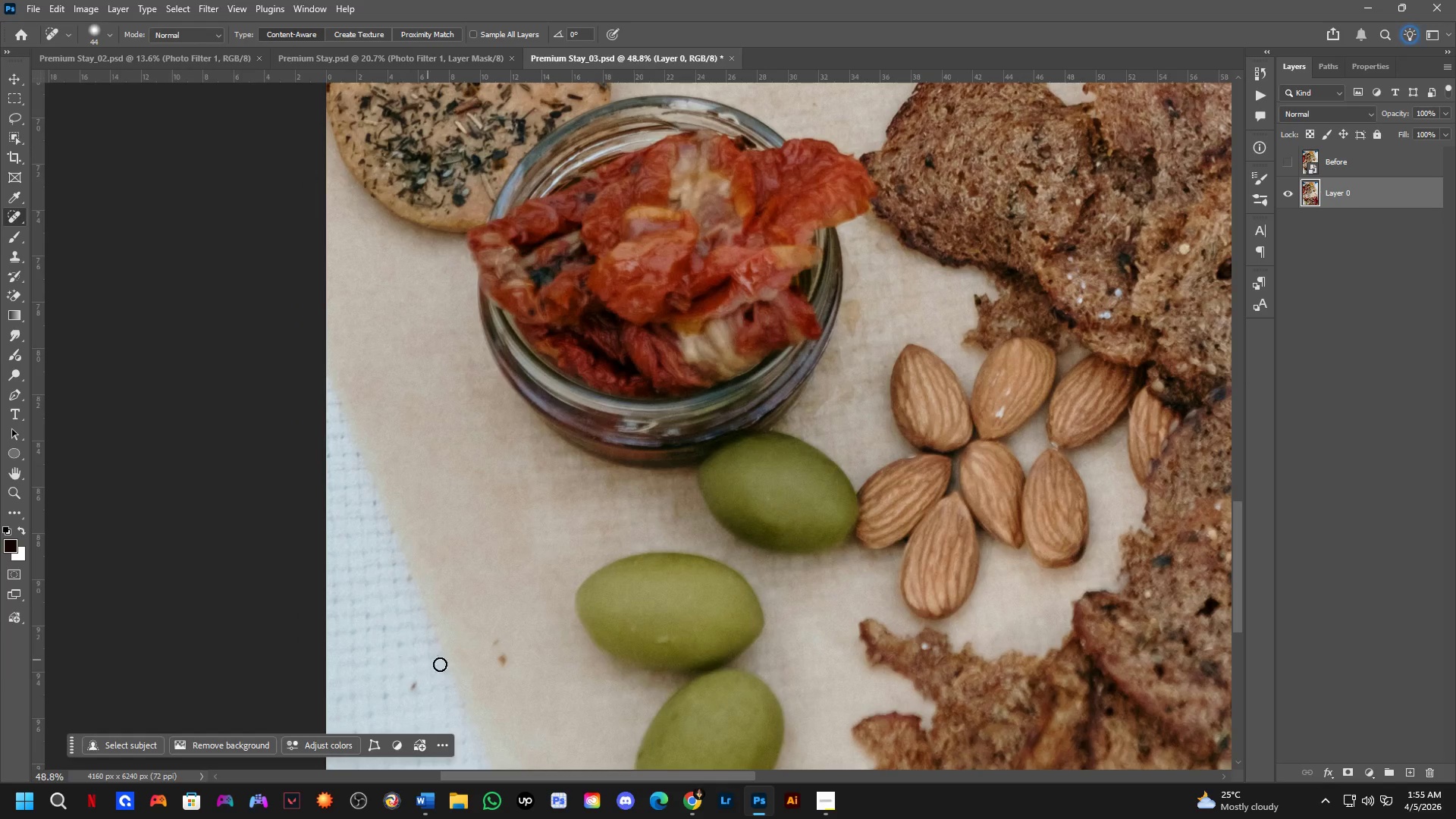 
left_click_drag(start_coordinate=[857, 428], to_coordinate=[684, 248])
 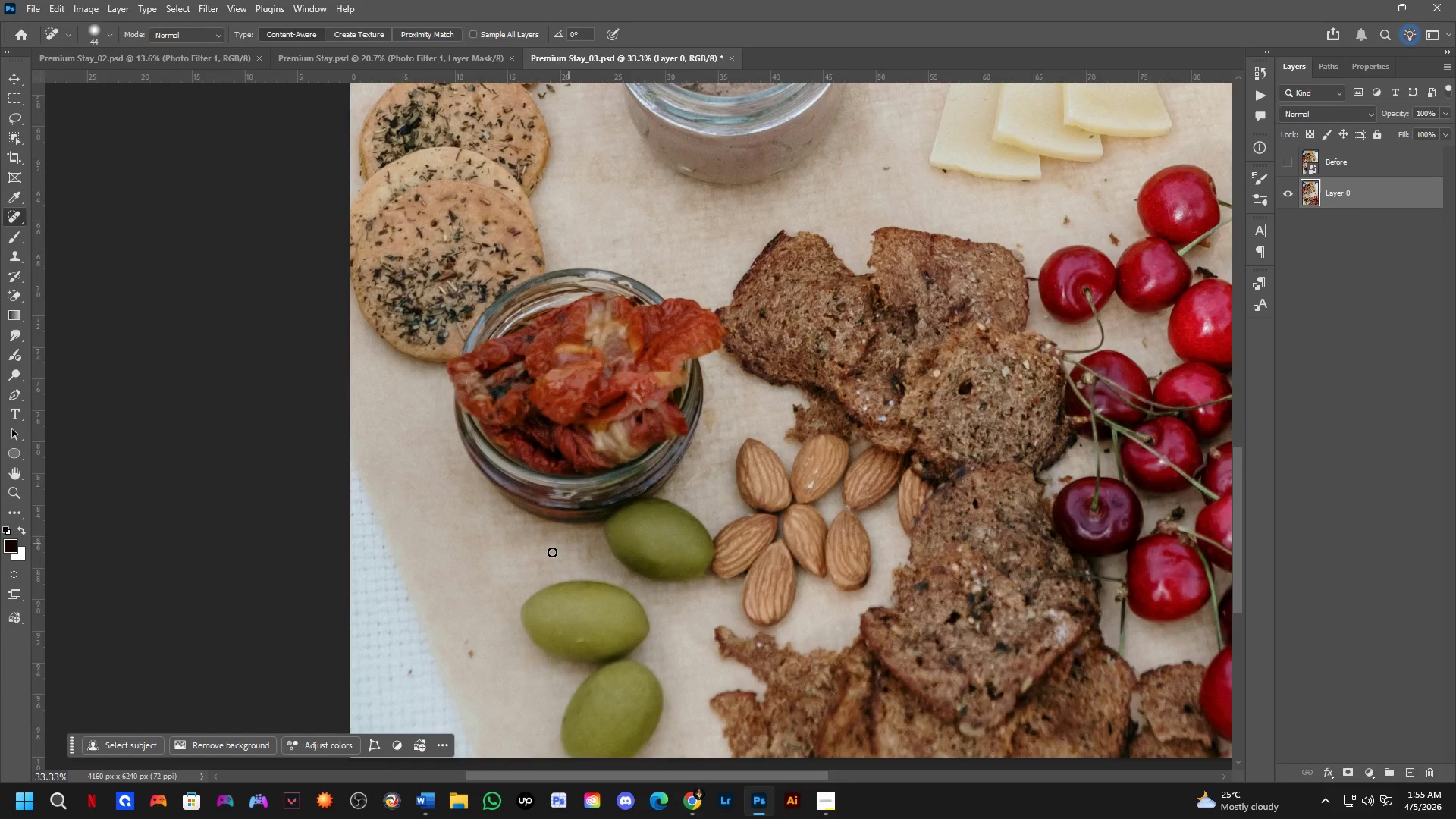 
scroll: coordinate [780, 334], scroll_direction: down, amount: 3.0
 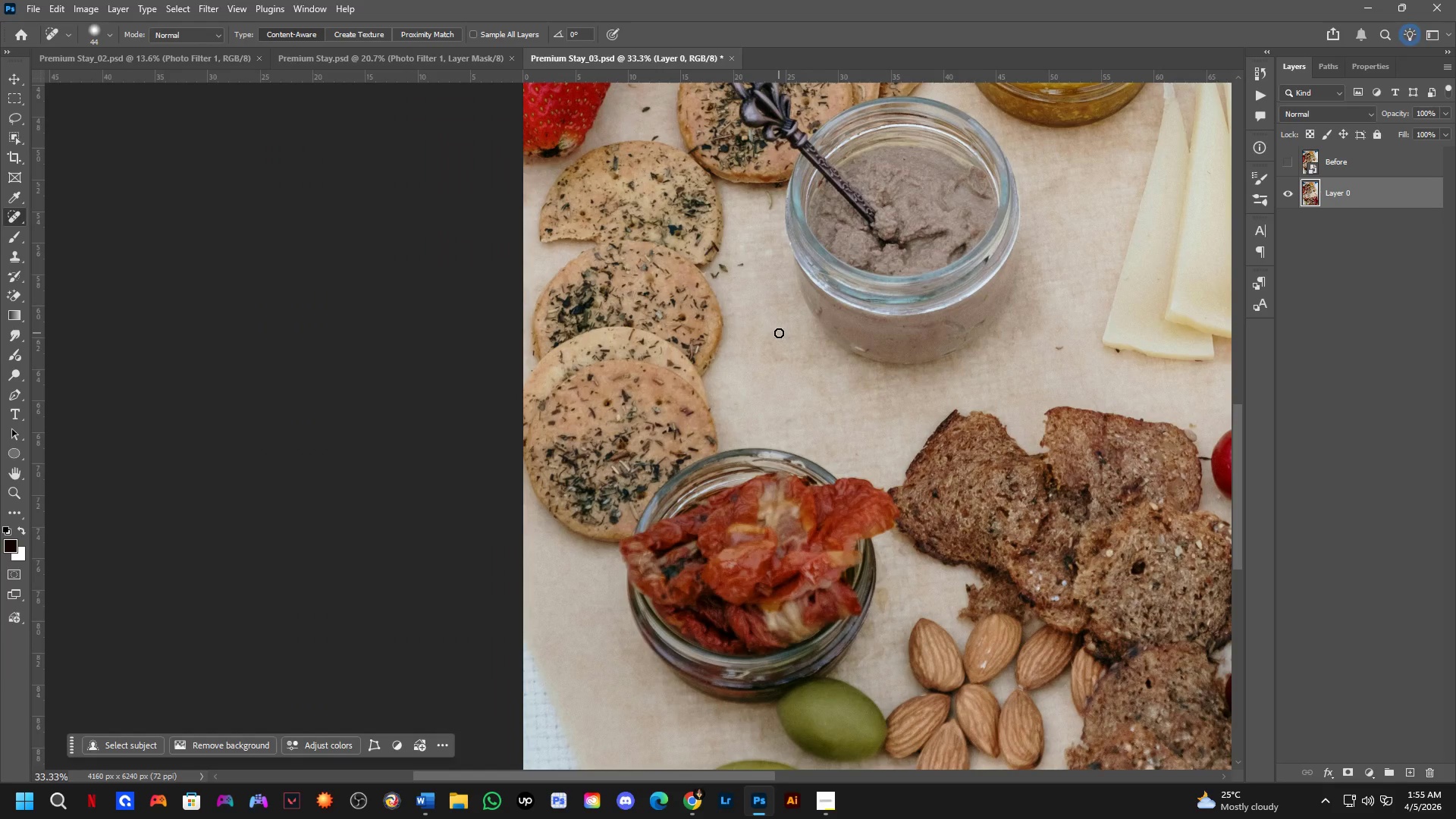 
left_click_drag(start_coordinate=[507, 629], to_coordinate=[496, 654])
 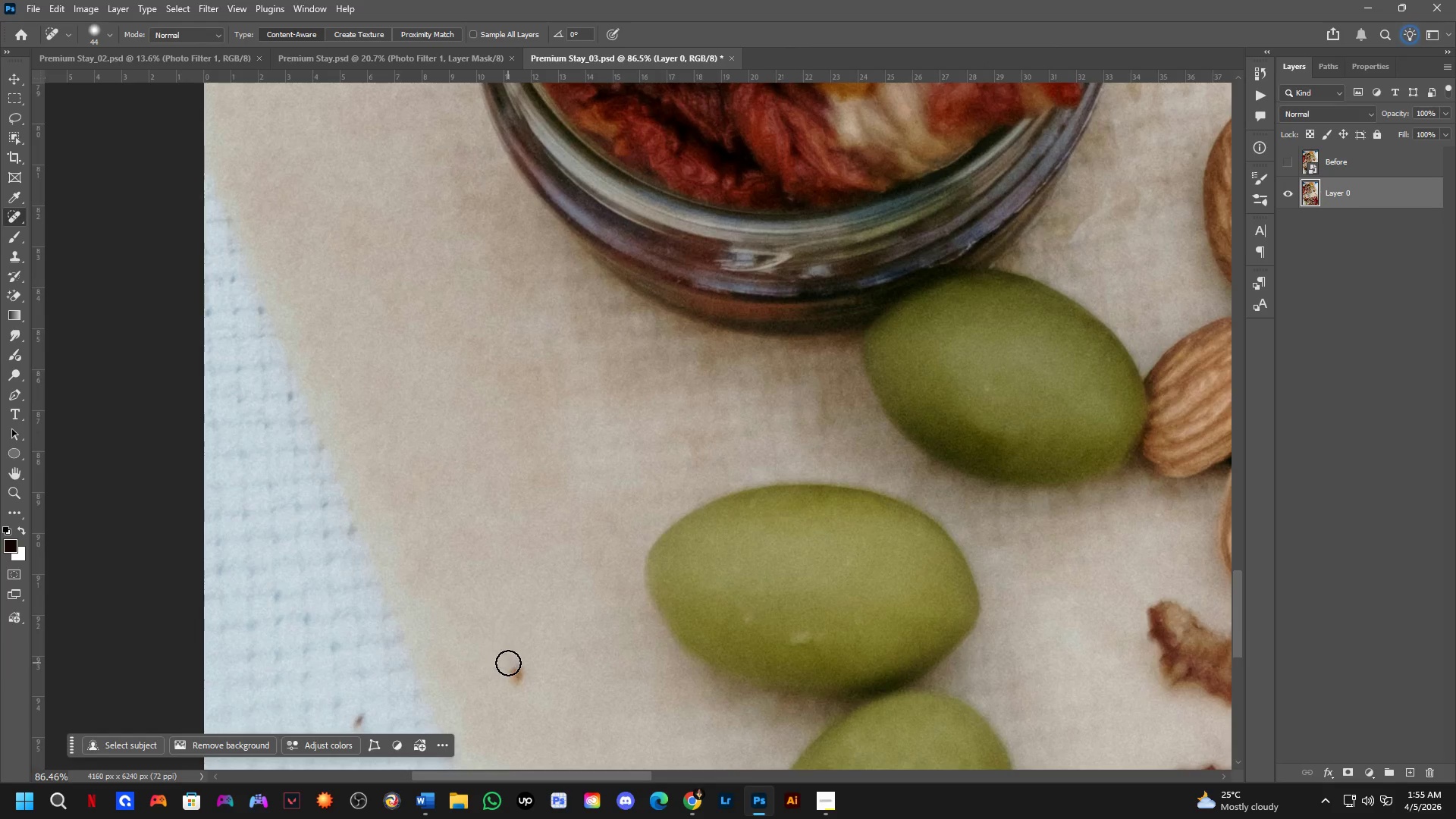 
scroll: coordinate [500, 622], scroll_direction: up, amount: 10.0
 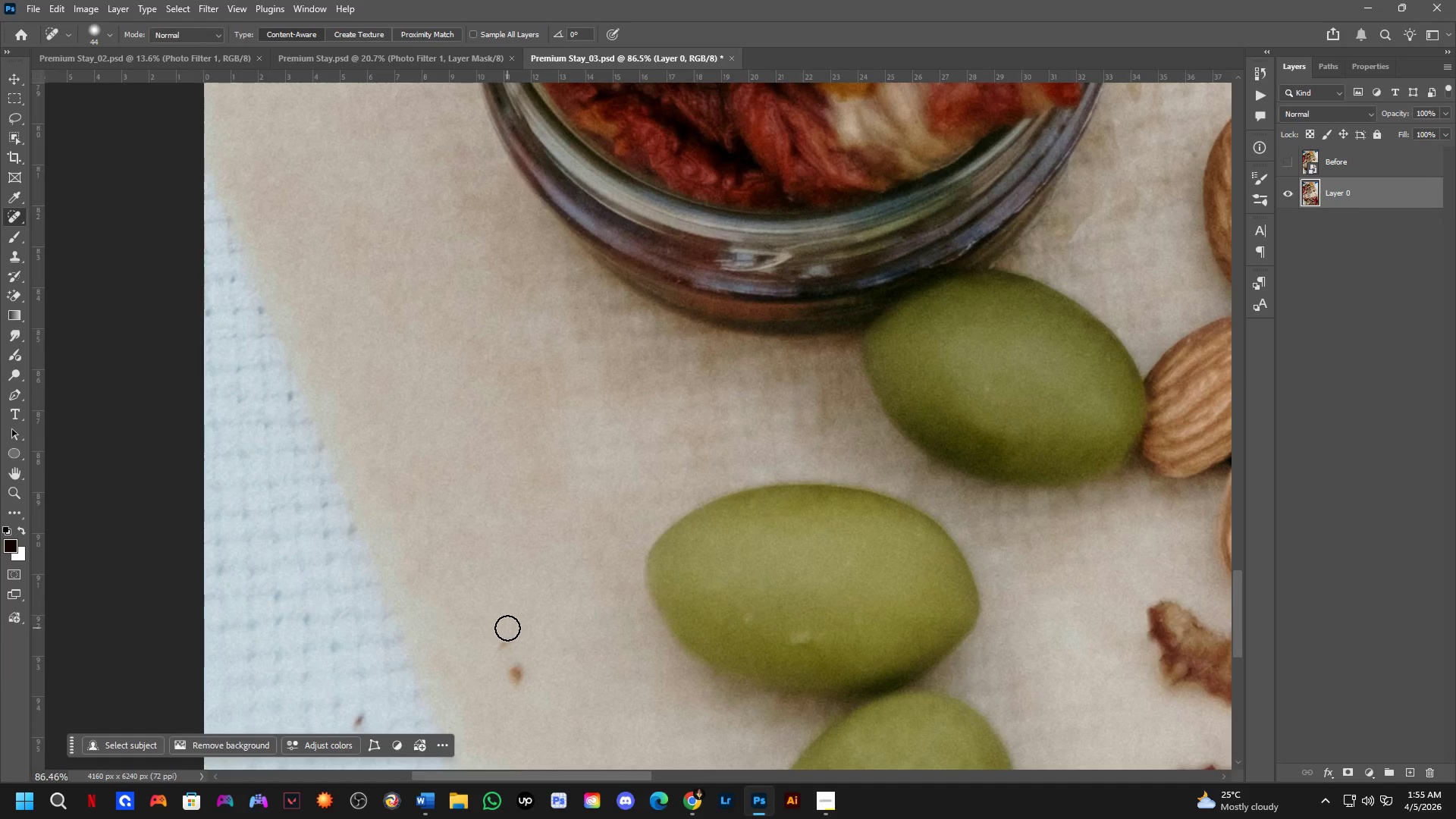 
left_click_drag(start_coordinate=[510, 664], to_coordinate=[516, 662])
 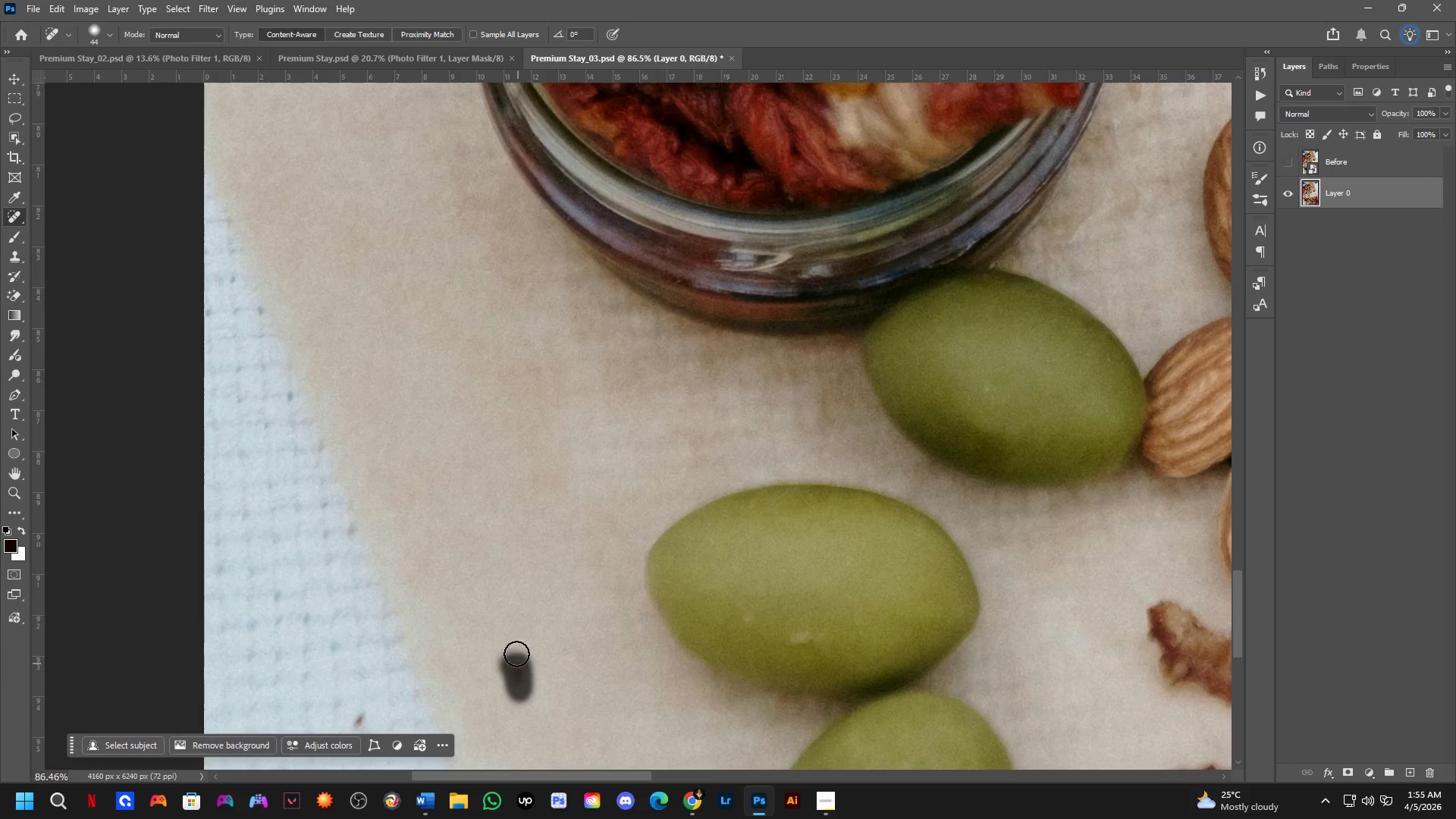 
hold_key(key=Space, duration=0.5)
 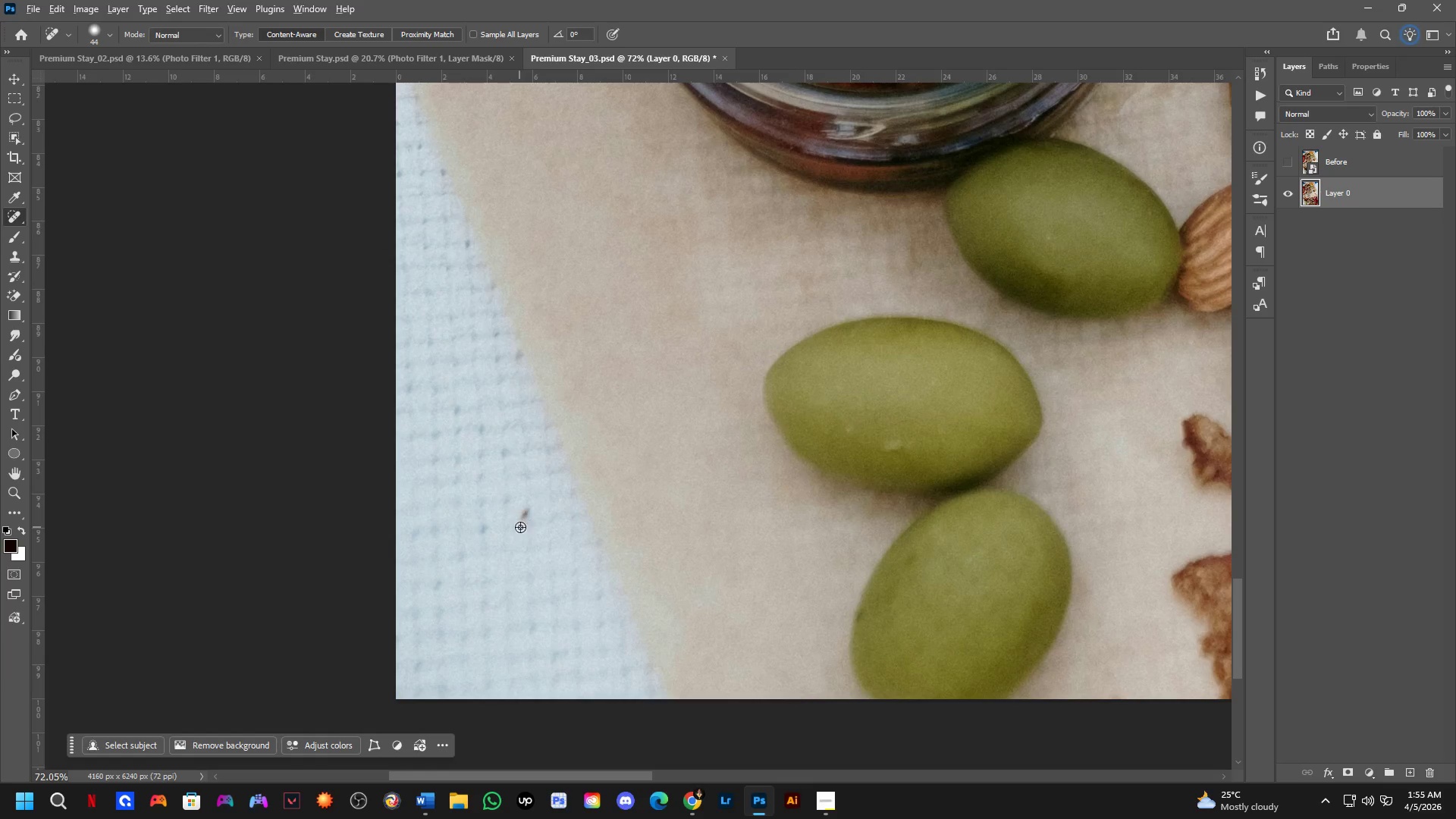 
left_click_drag(start_coordinate=[494, 628], to_coordinate=[602, 466])
 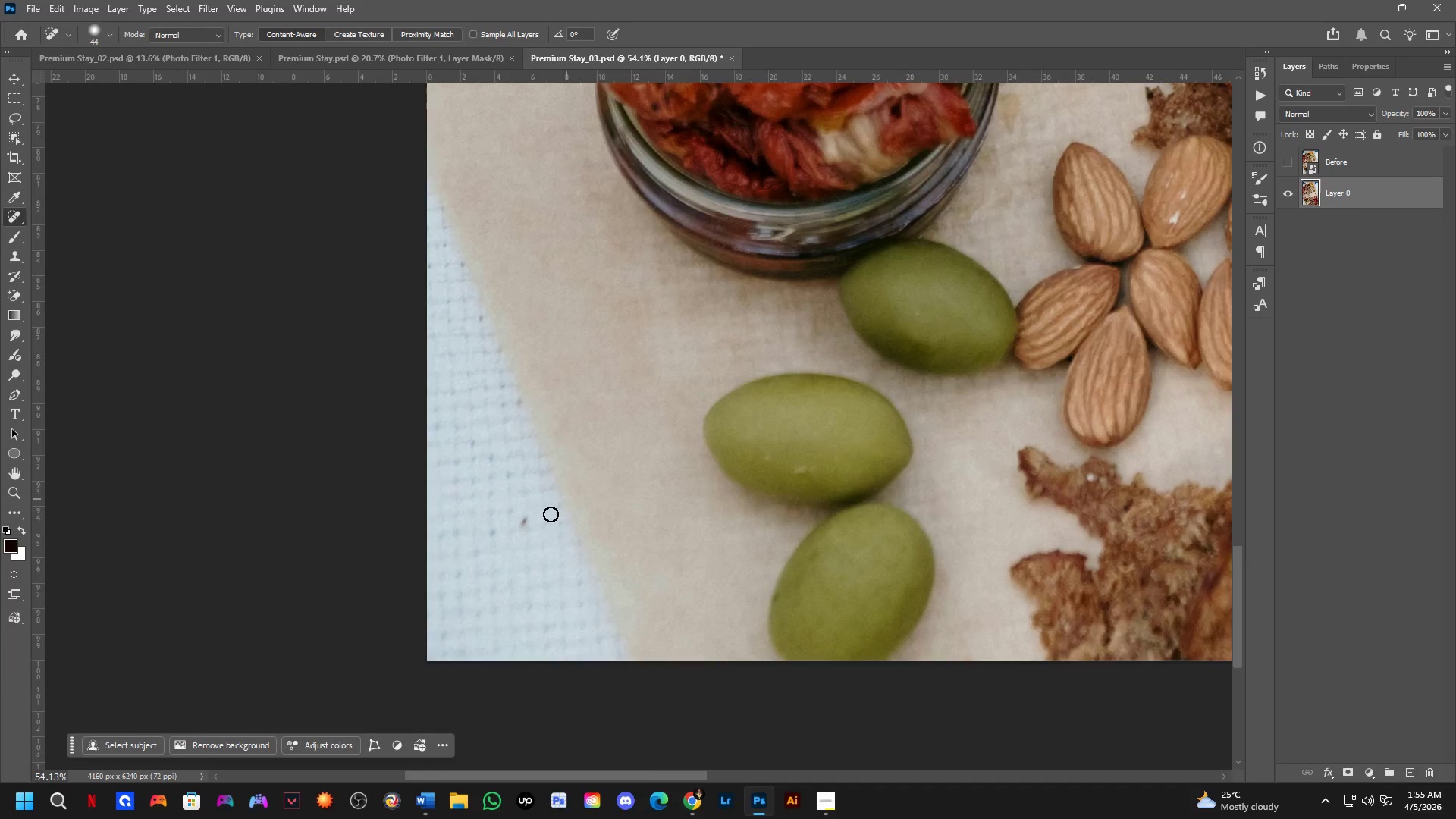 
scroll: coordinate [512, 620], scroll_direction: down, amount: 4.0
 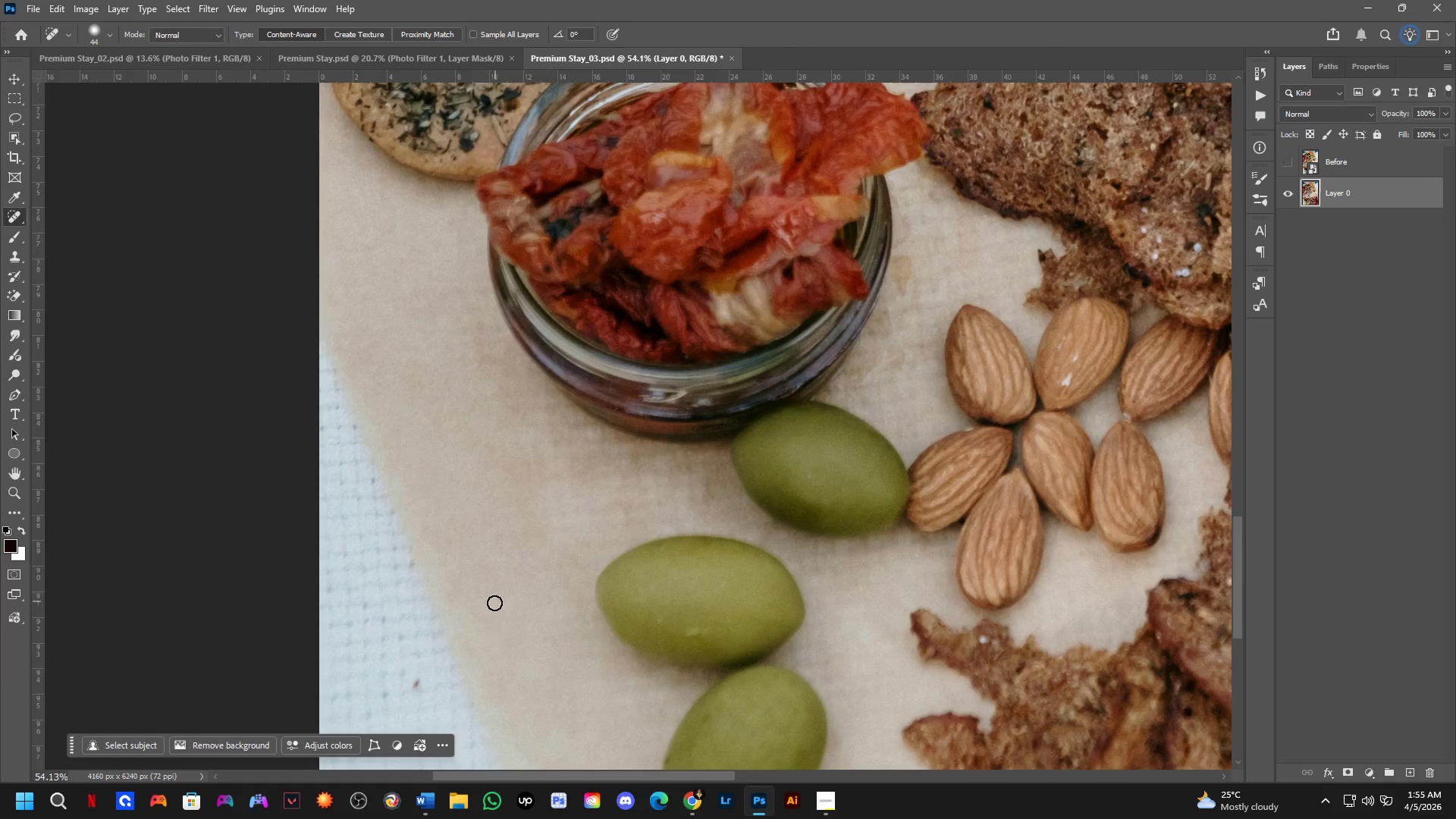 
hold_key(key=AltLeft, duration=0.52)
 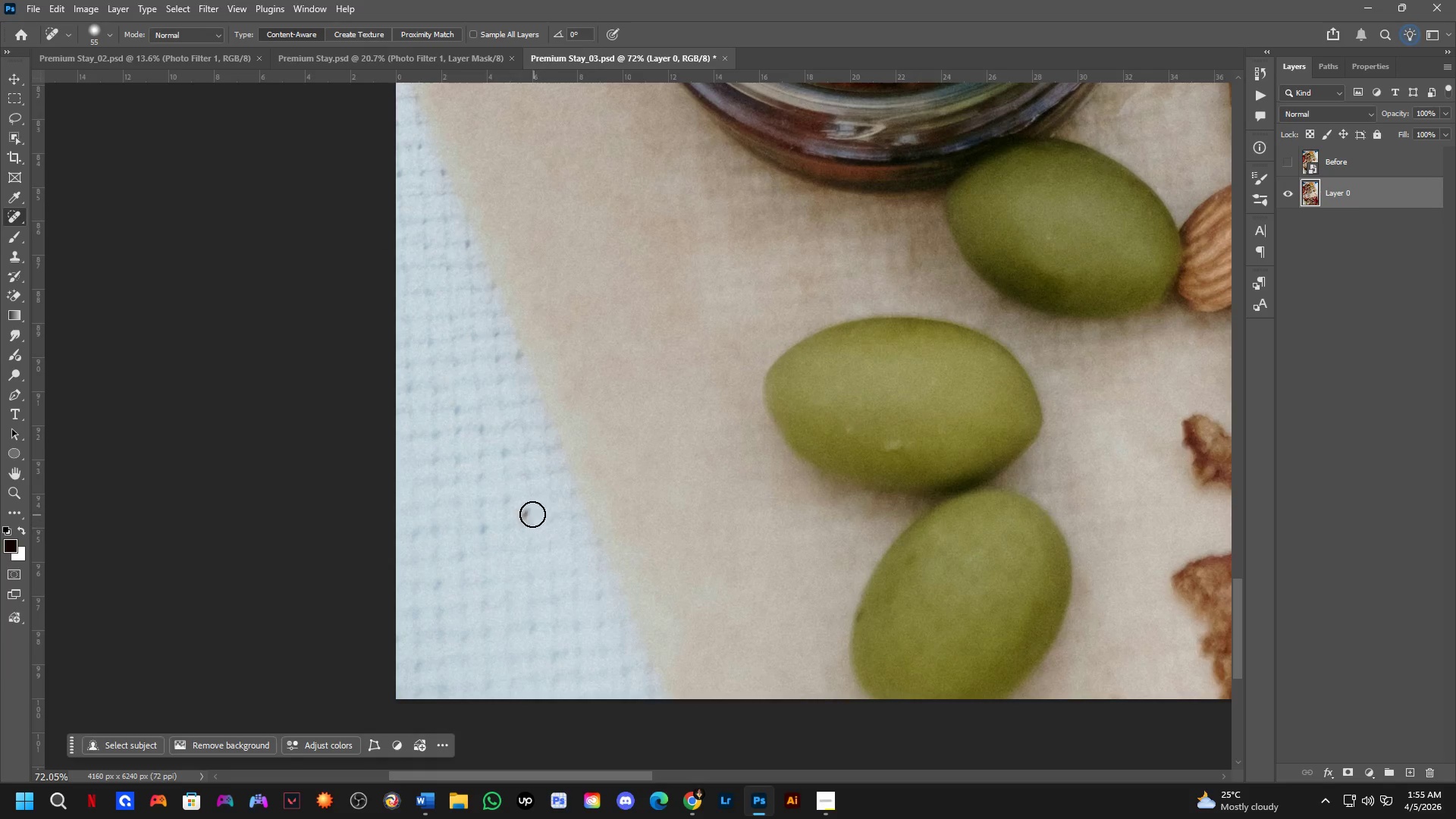 
scroll: coordinate [519, 544], scroll_direction: up, amount: 3.0
 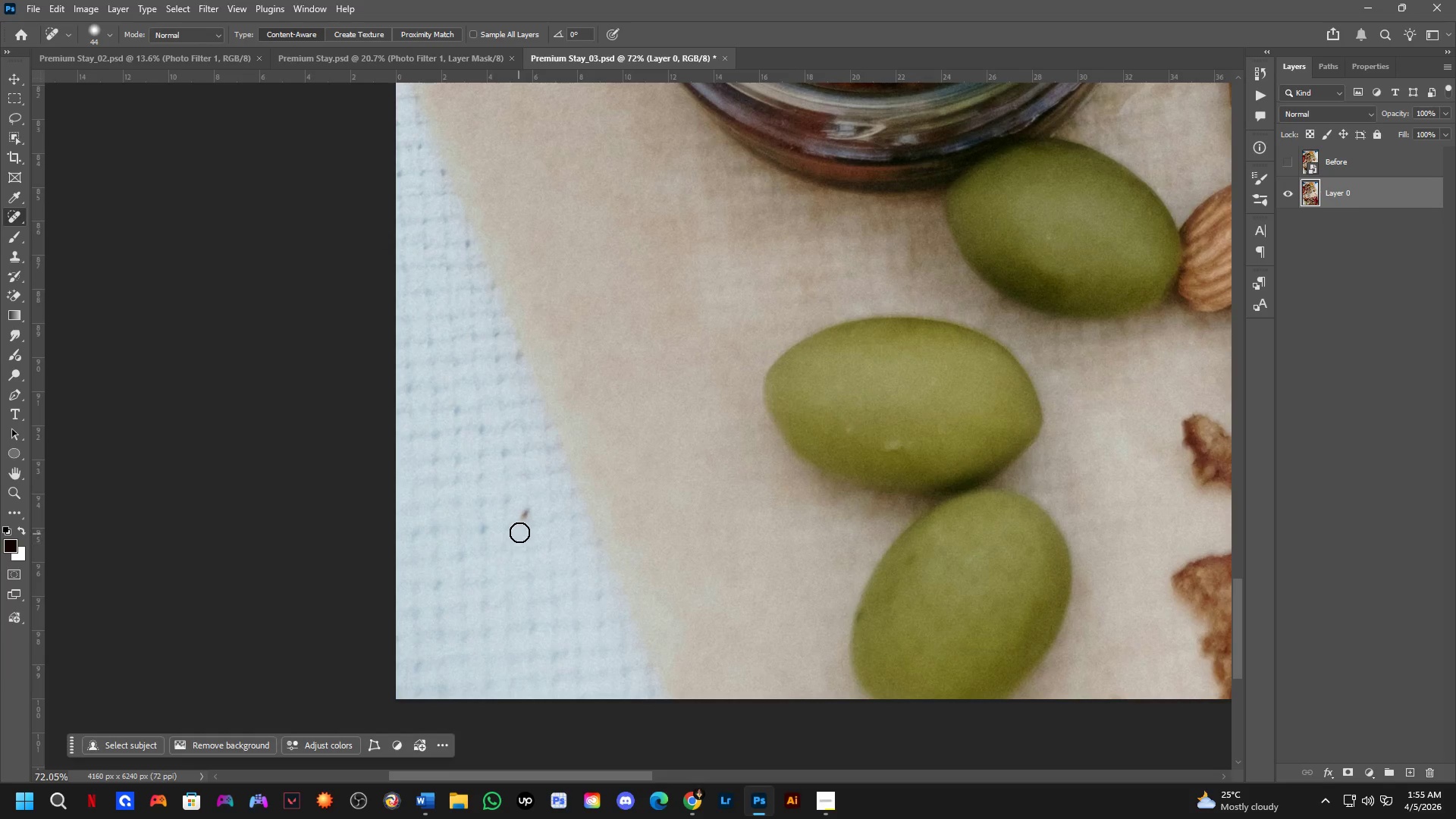 
left_click_drag(start_coordinate=[527, 505], to_coordinate=[518, 525])
 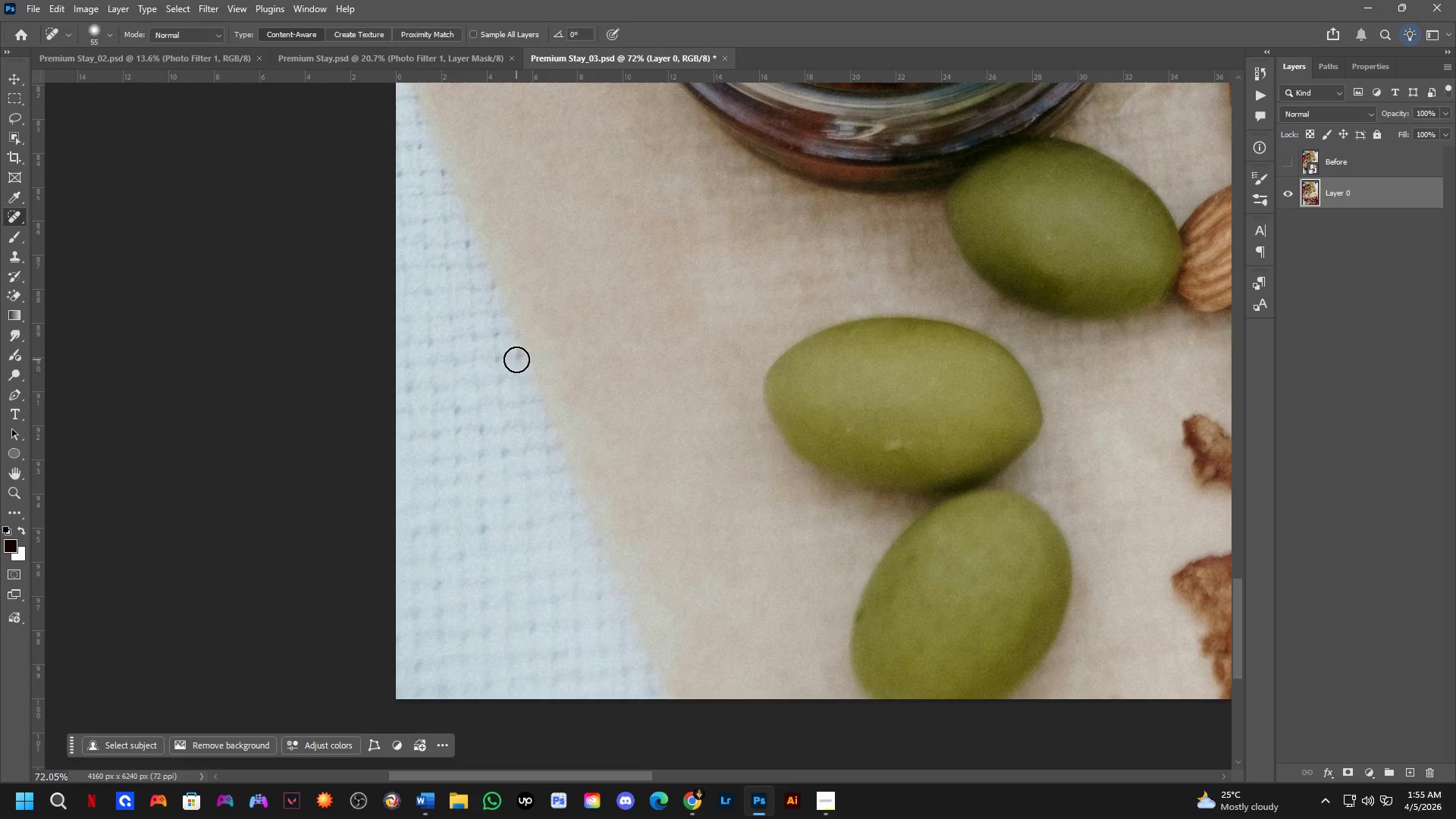 
left_click_drag(start_coordinate=[516, 353], to_coordinate=[516, 363])
 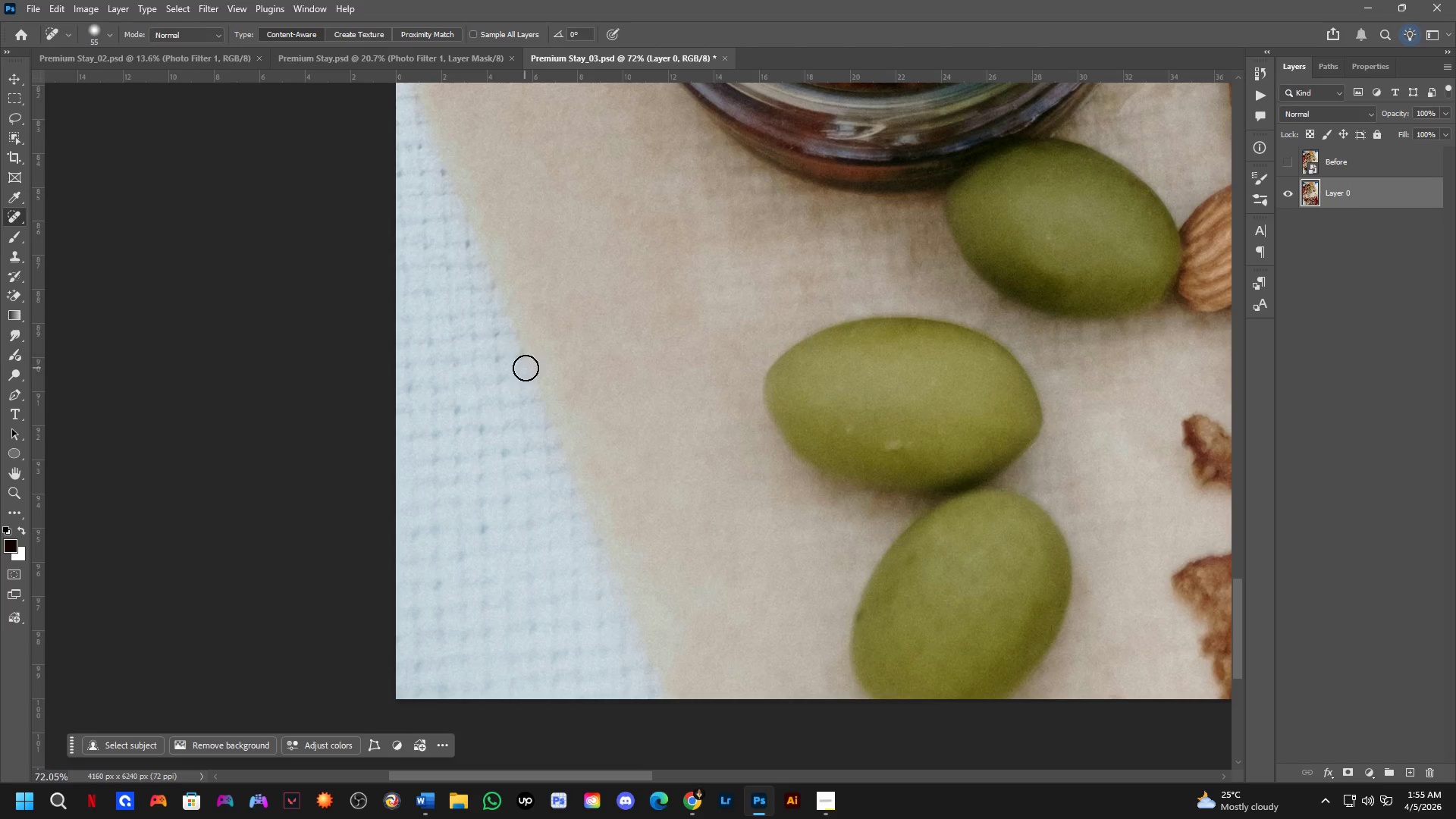 
hold_key(key=Space, duration=0.52)
 